 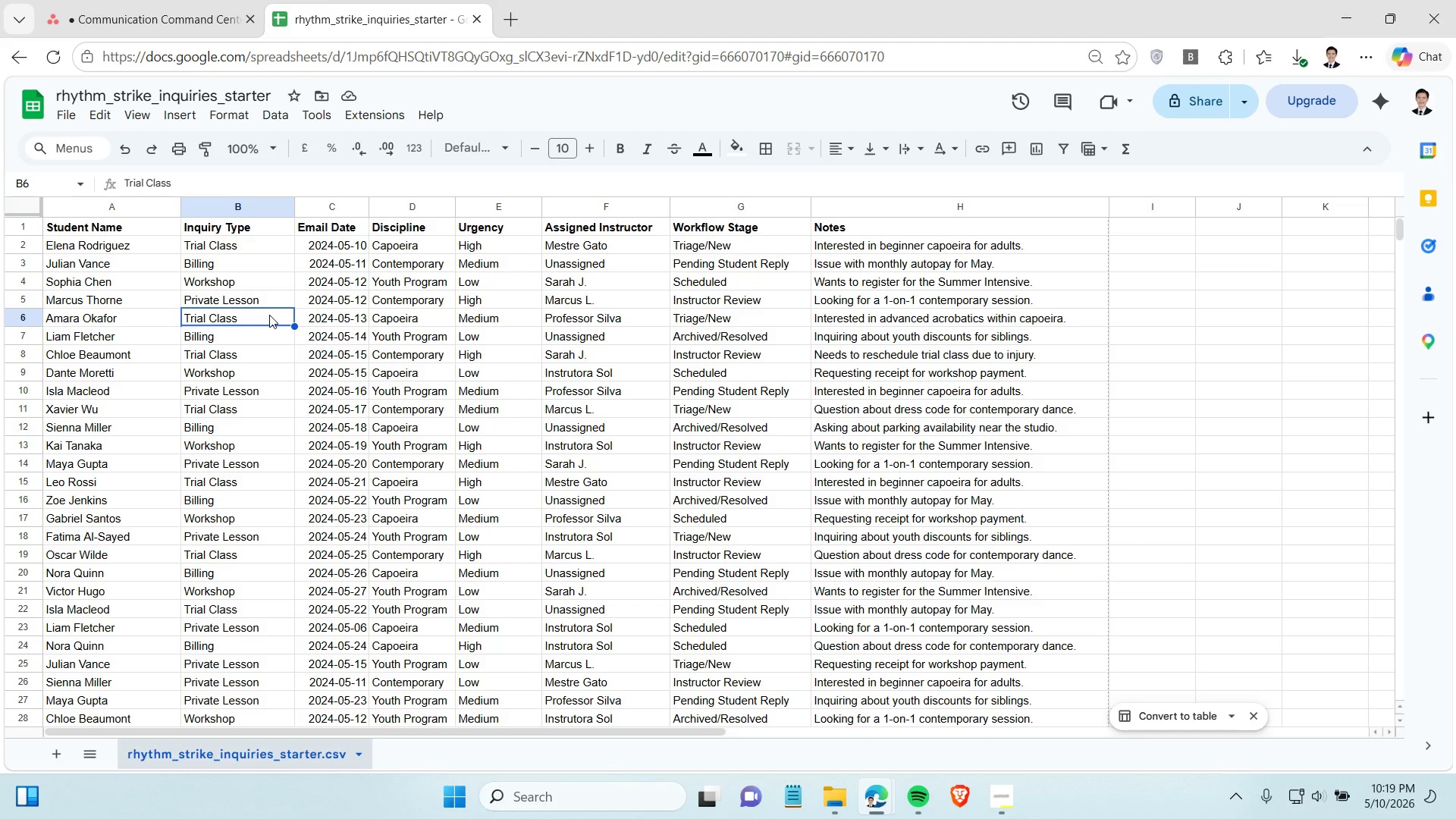 
left_click([275, 208])
 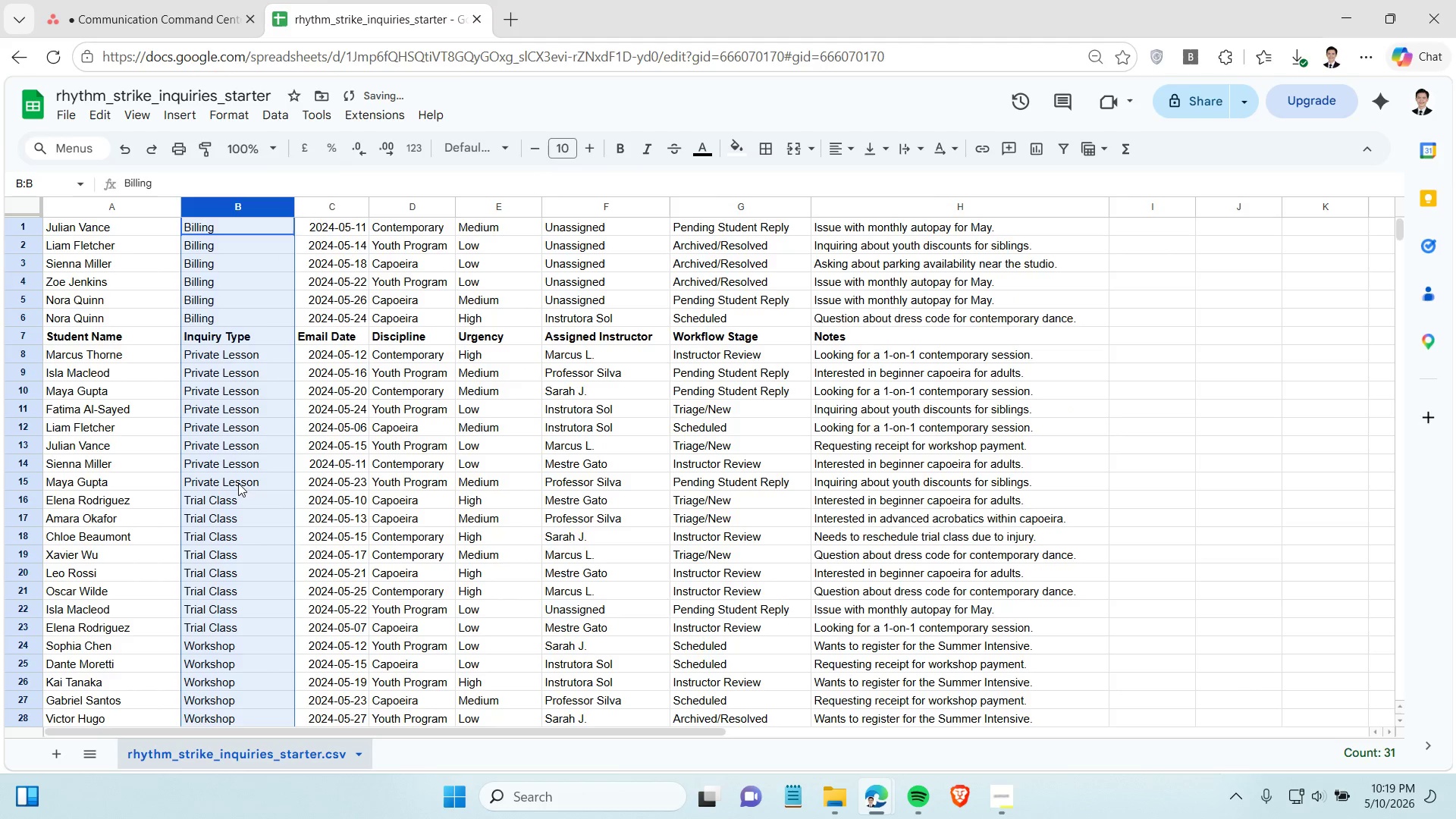 
left_click([234, 497])
 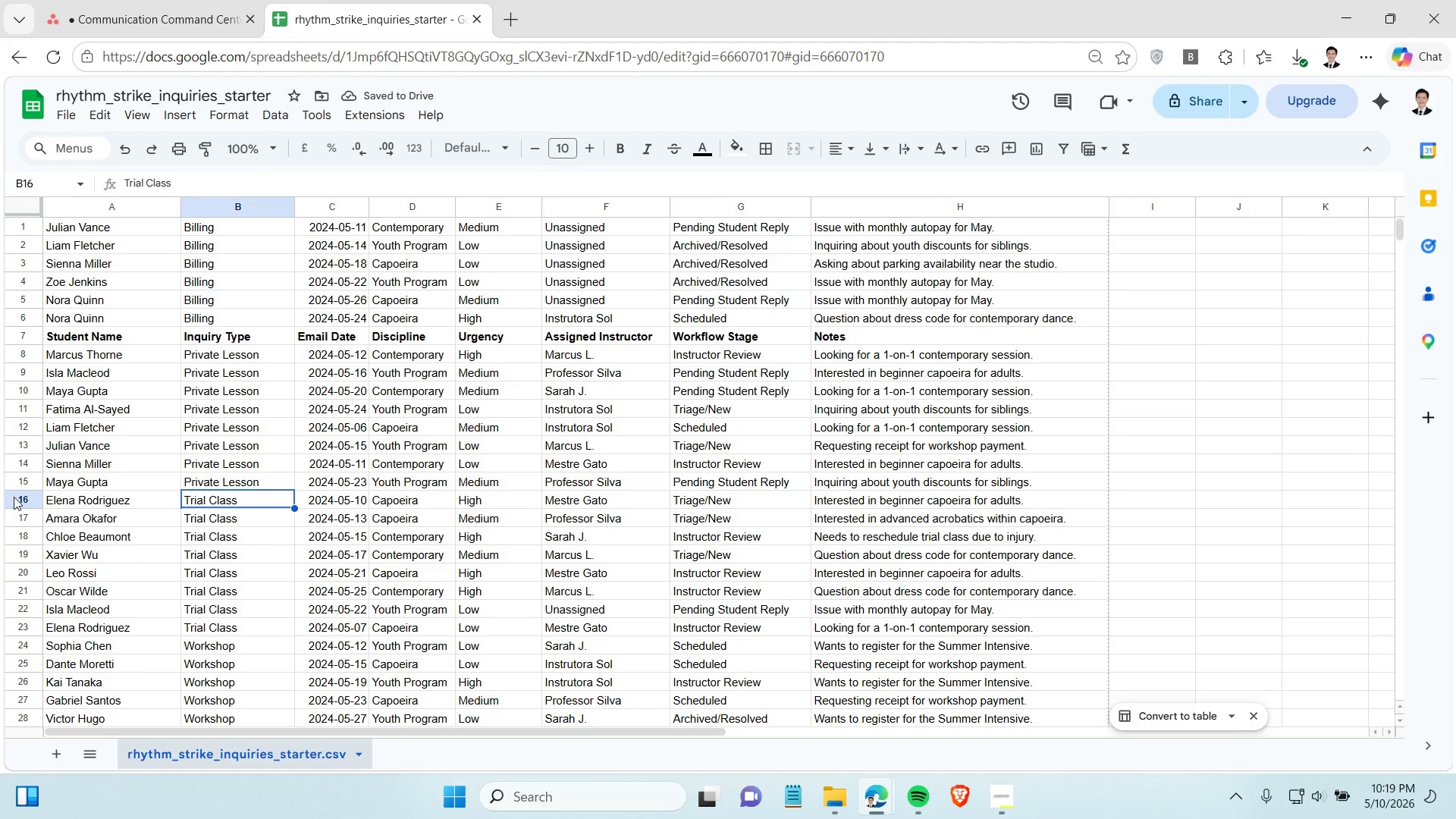 
left_click_drag(start_coordinate=[14, 497], to_coordinate=[26, 633])
 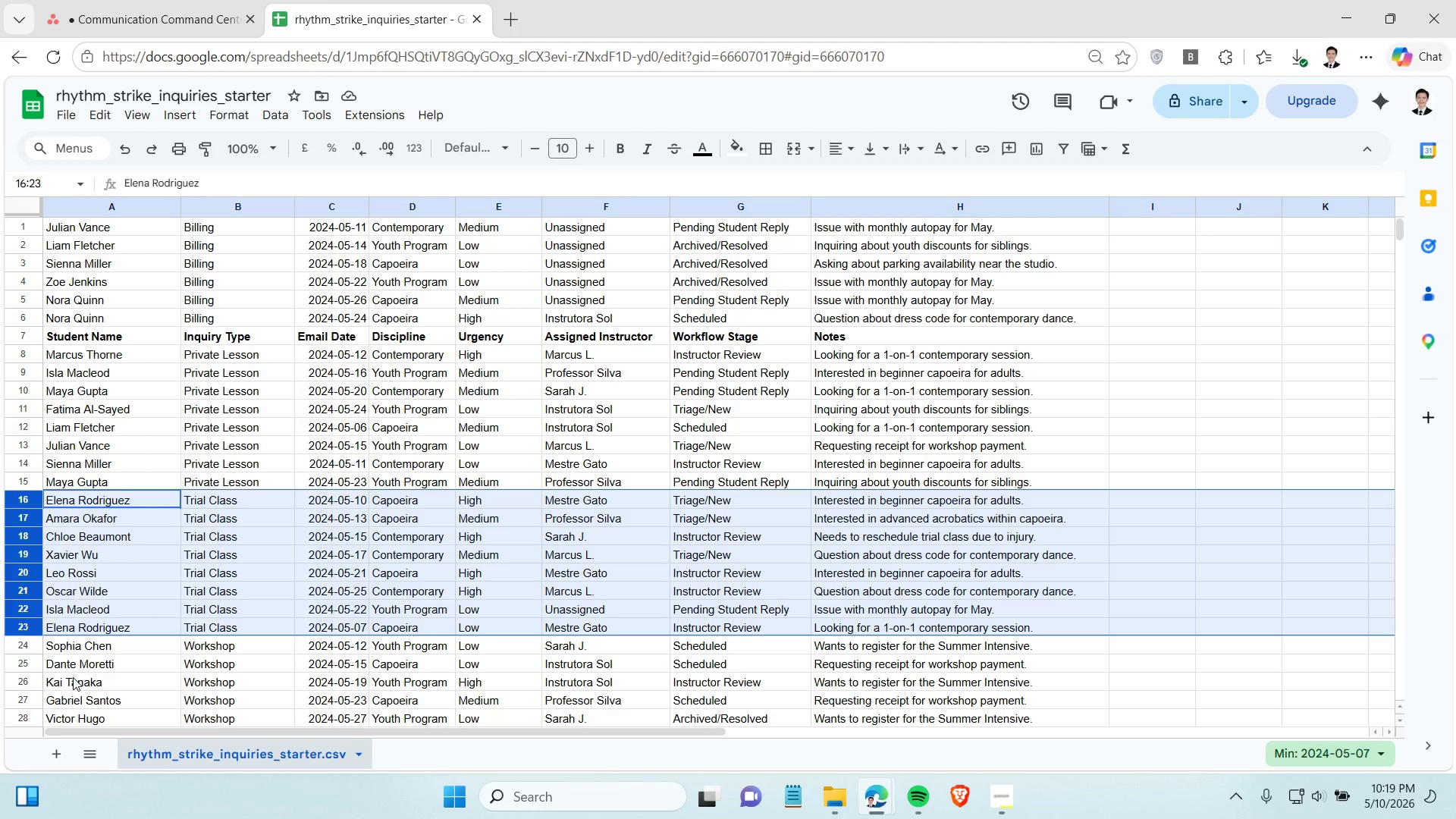 
wait(6.48)
 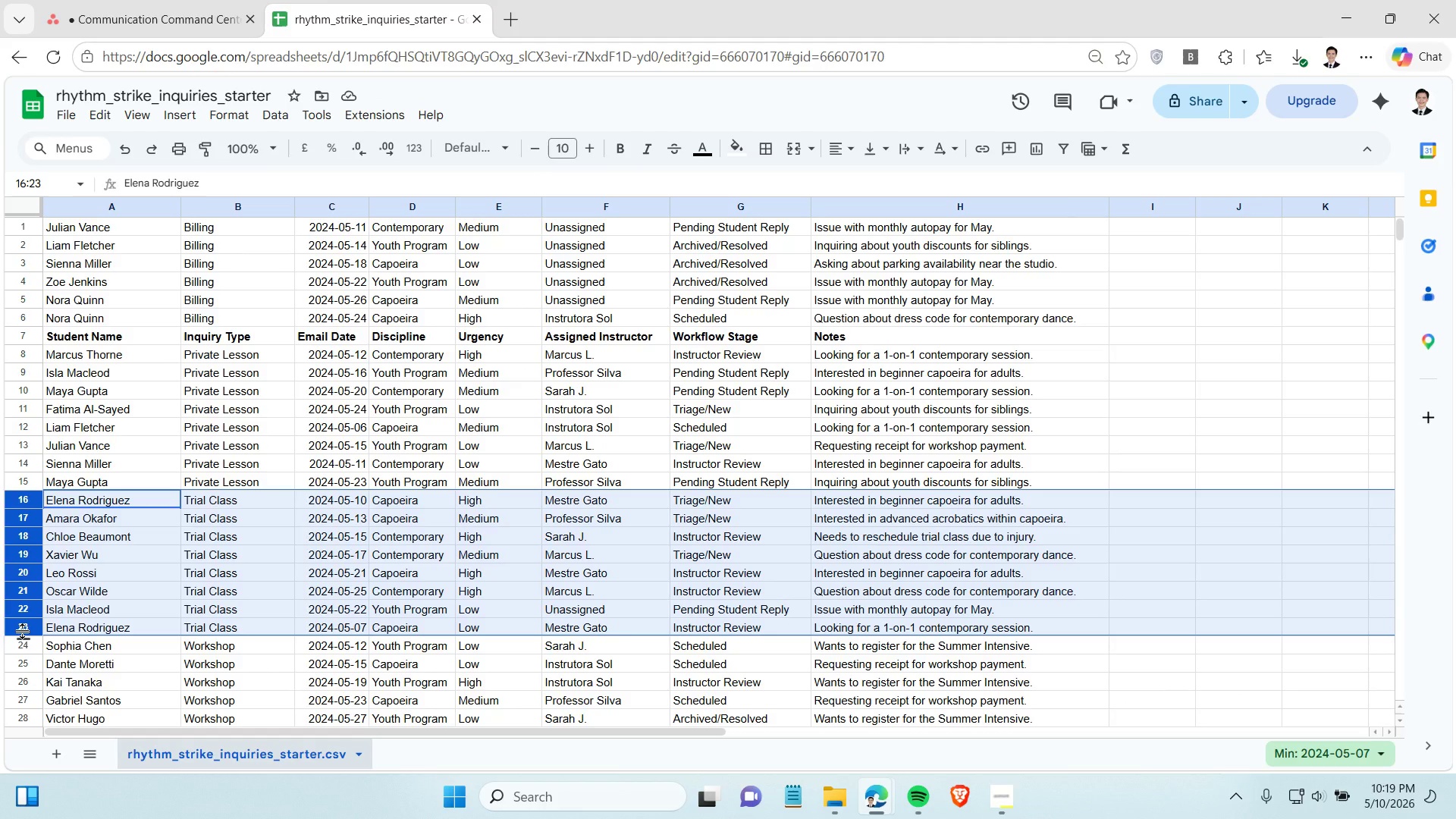 
left_click([216, 33])
 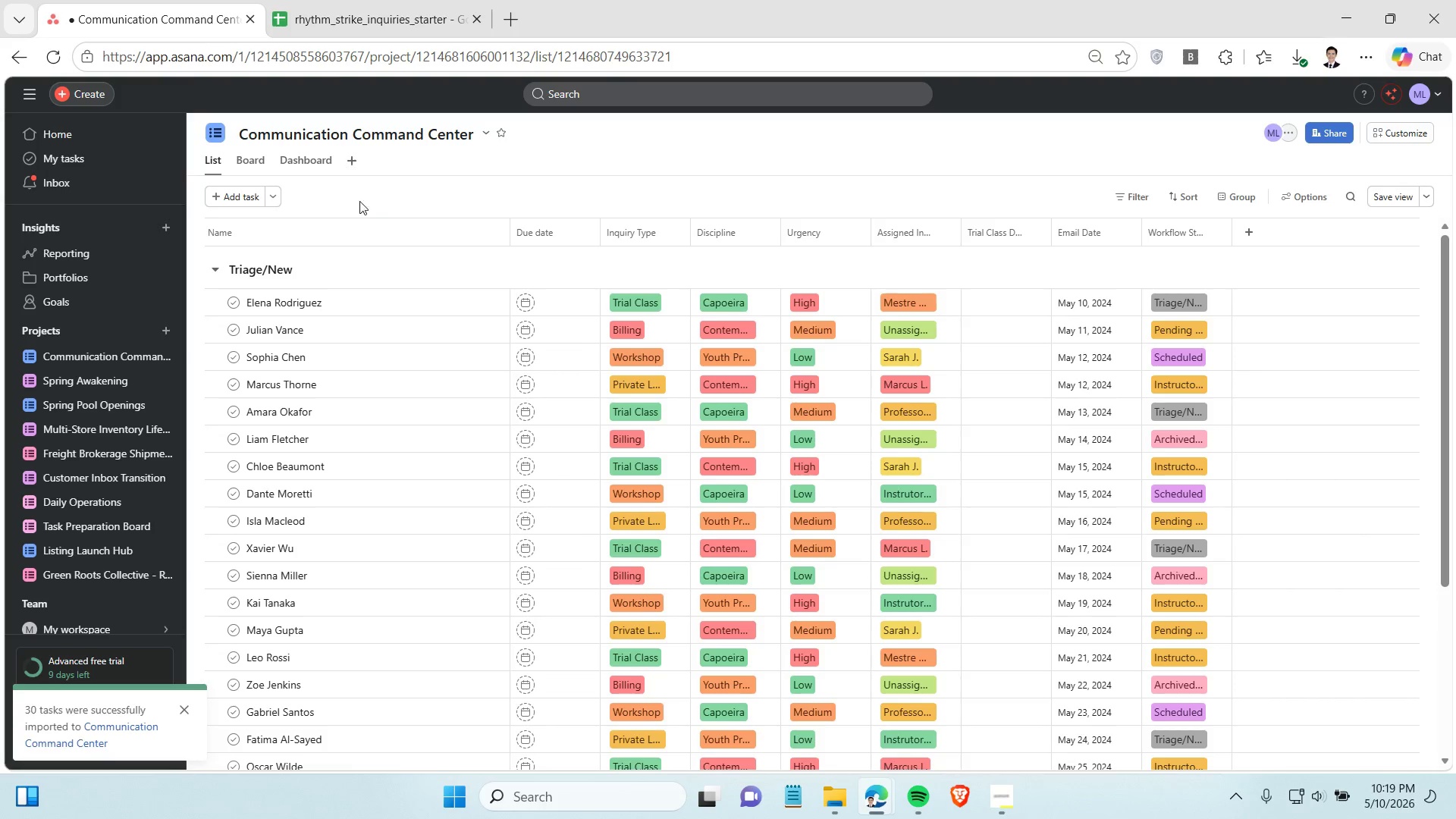 
mouse_move([539, 387])
 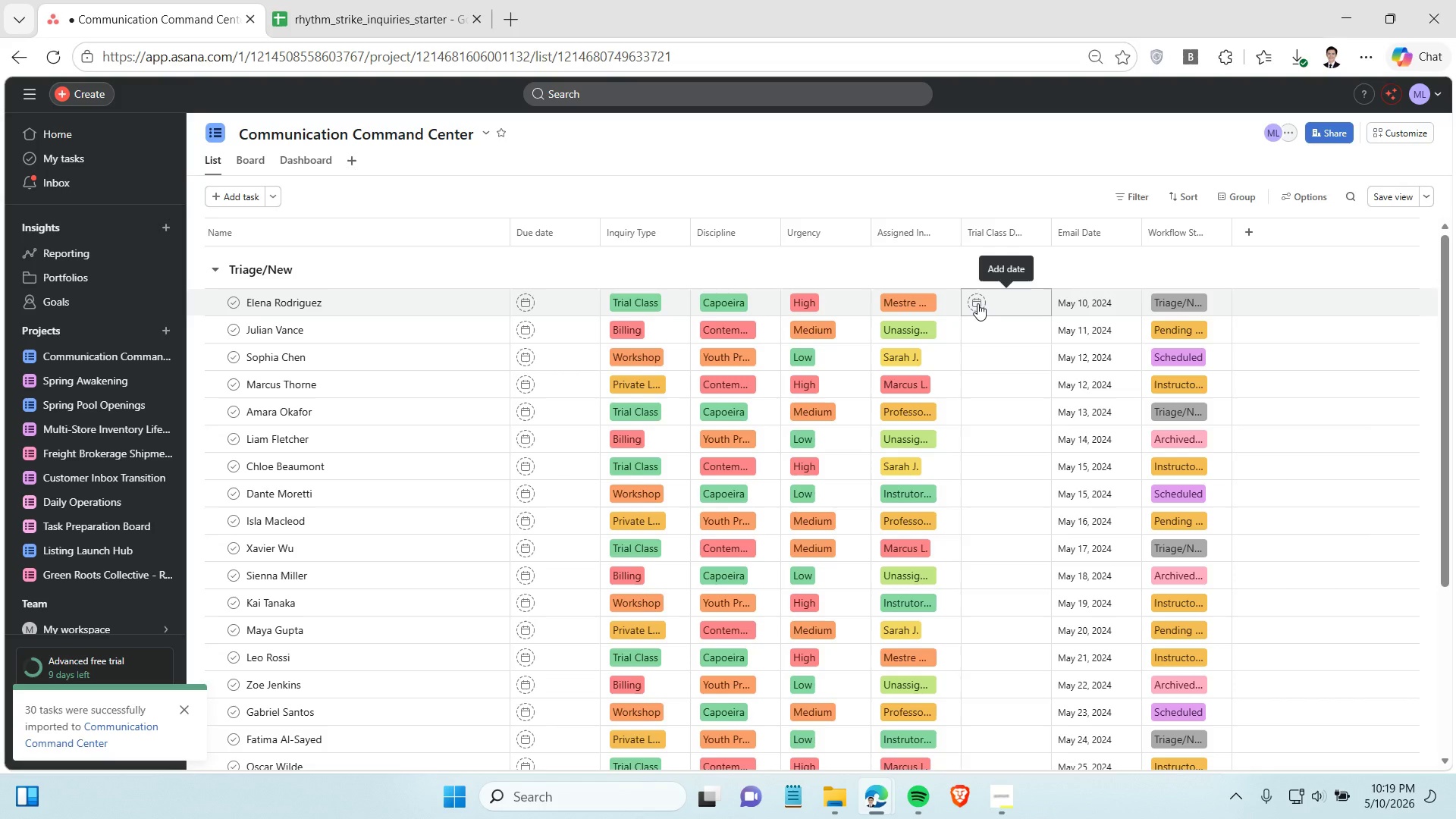 
wait(6.17)
 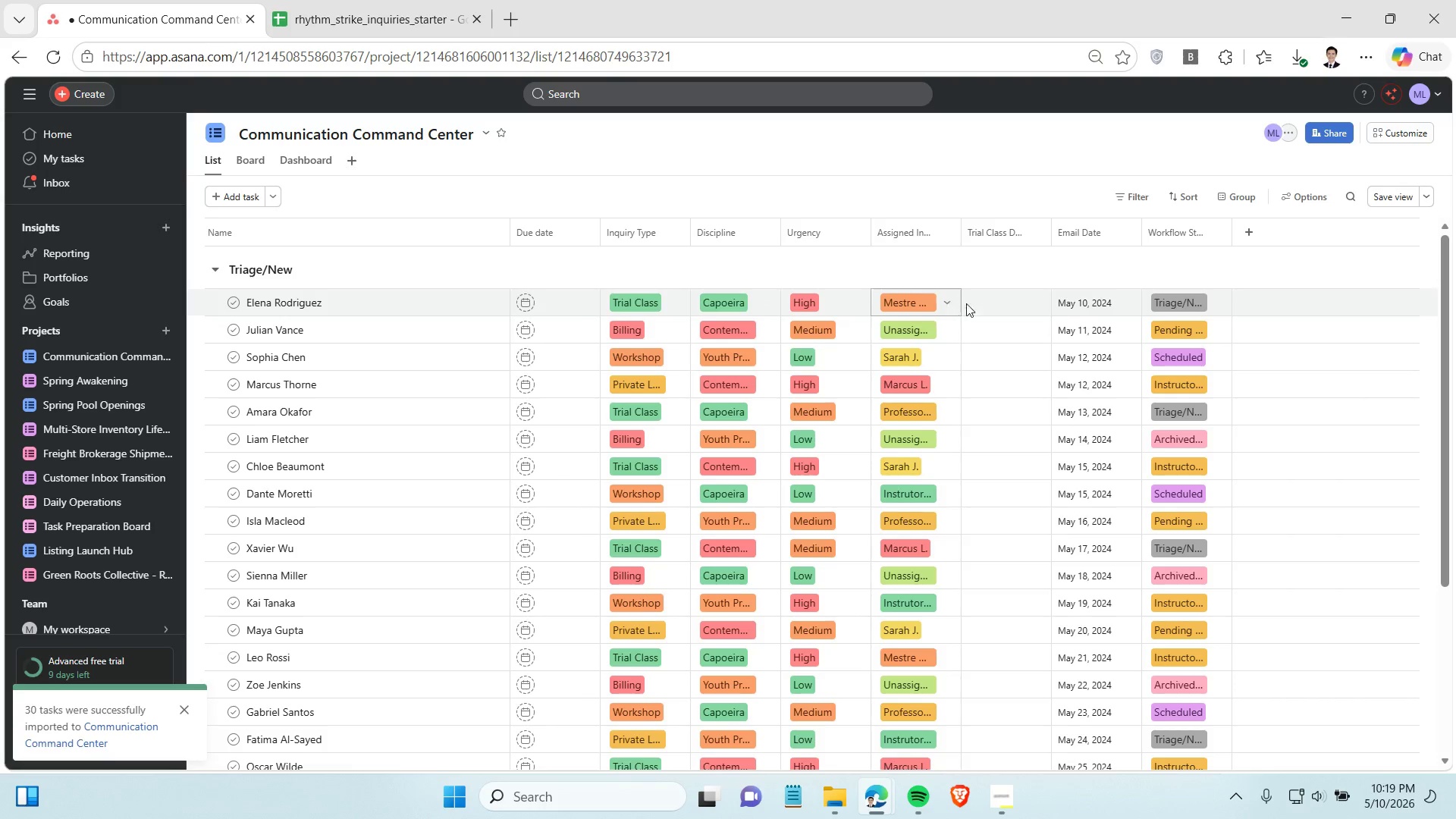 
left_click([977, 303])
 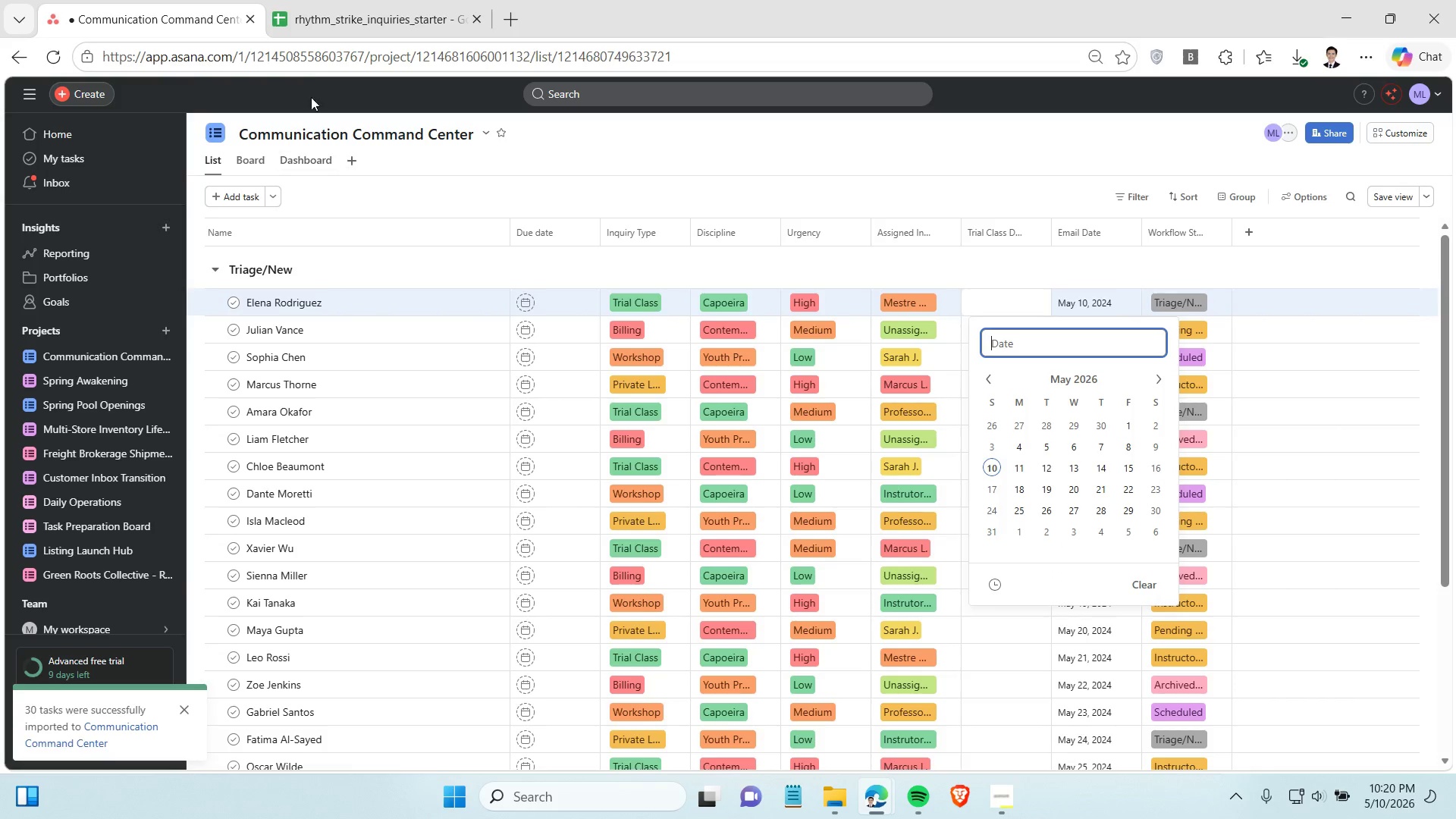 
left_click([335, 31])
 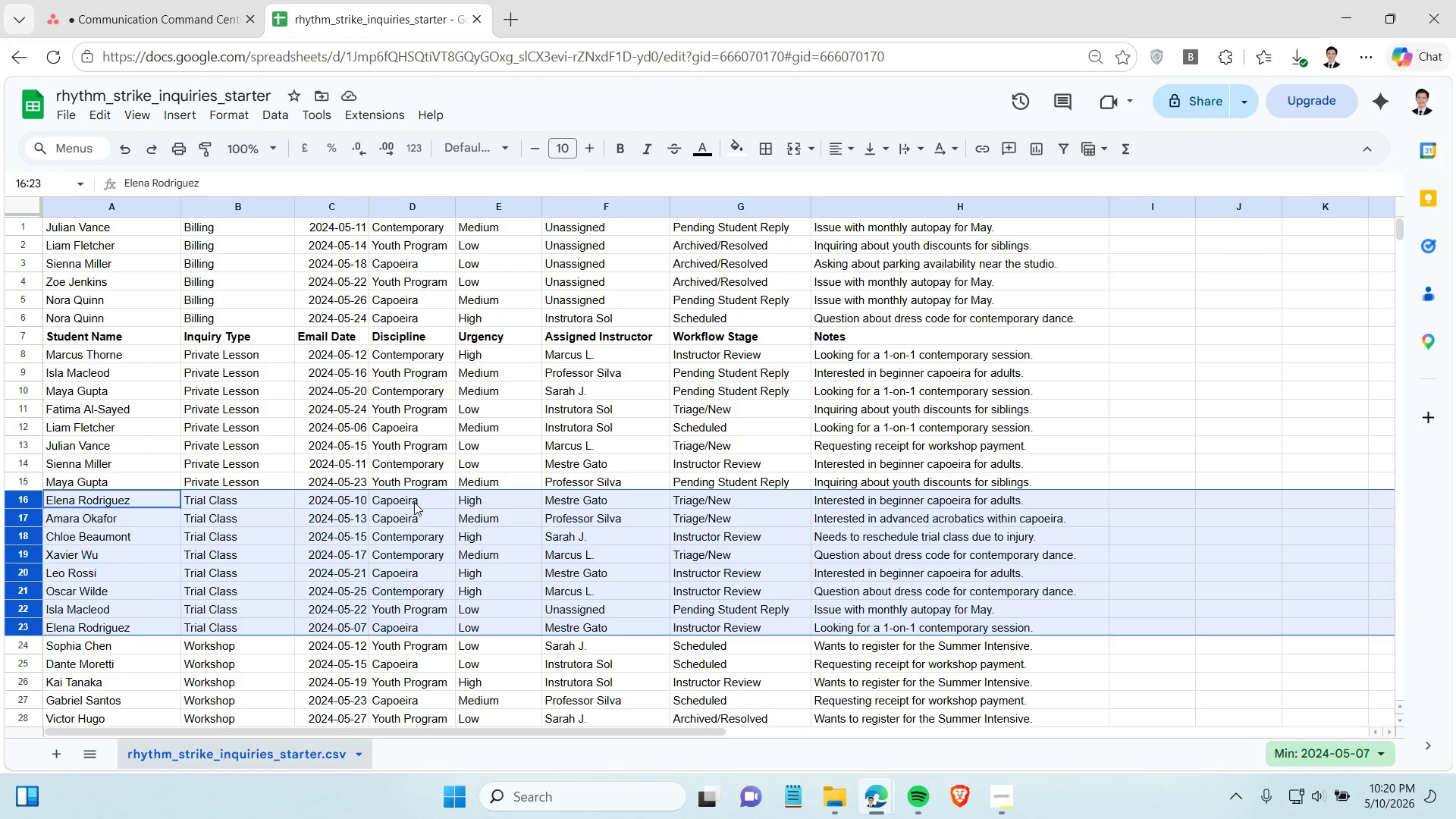 
left_click([23, 533])
 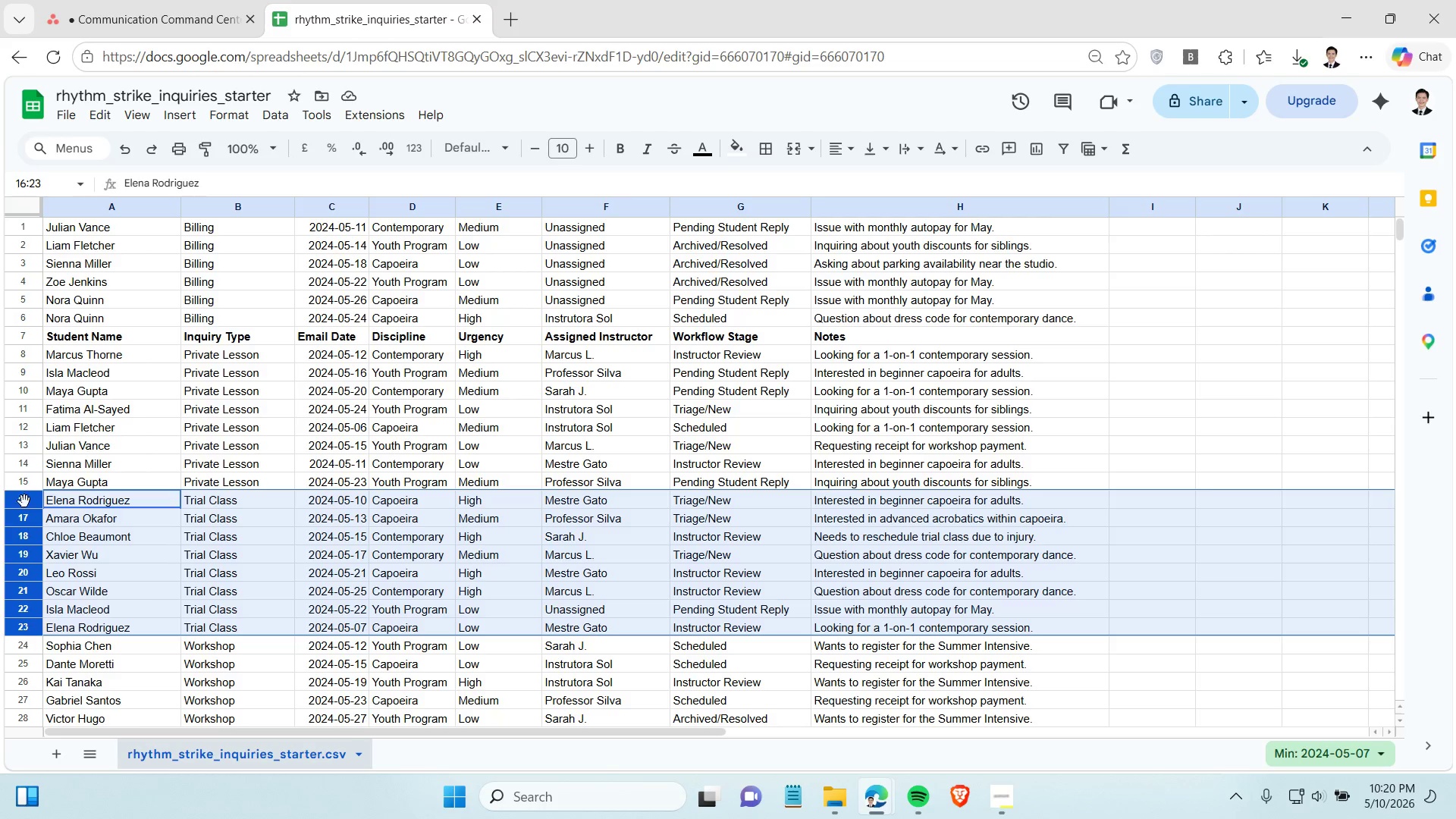 
left_click([24, 501])
 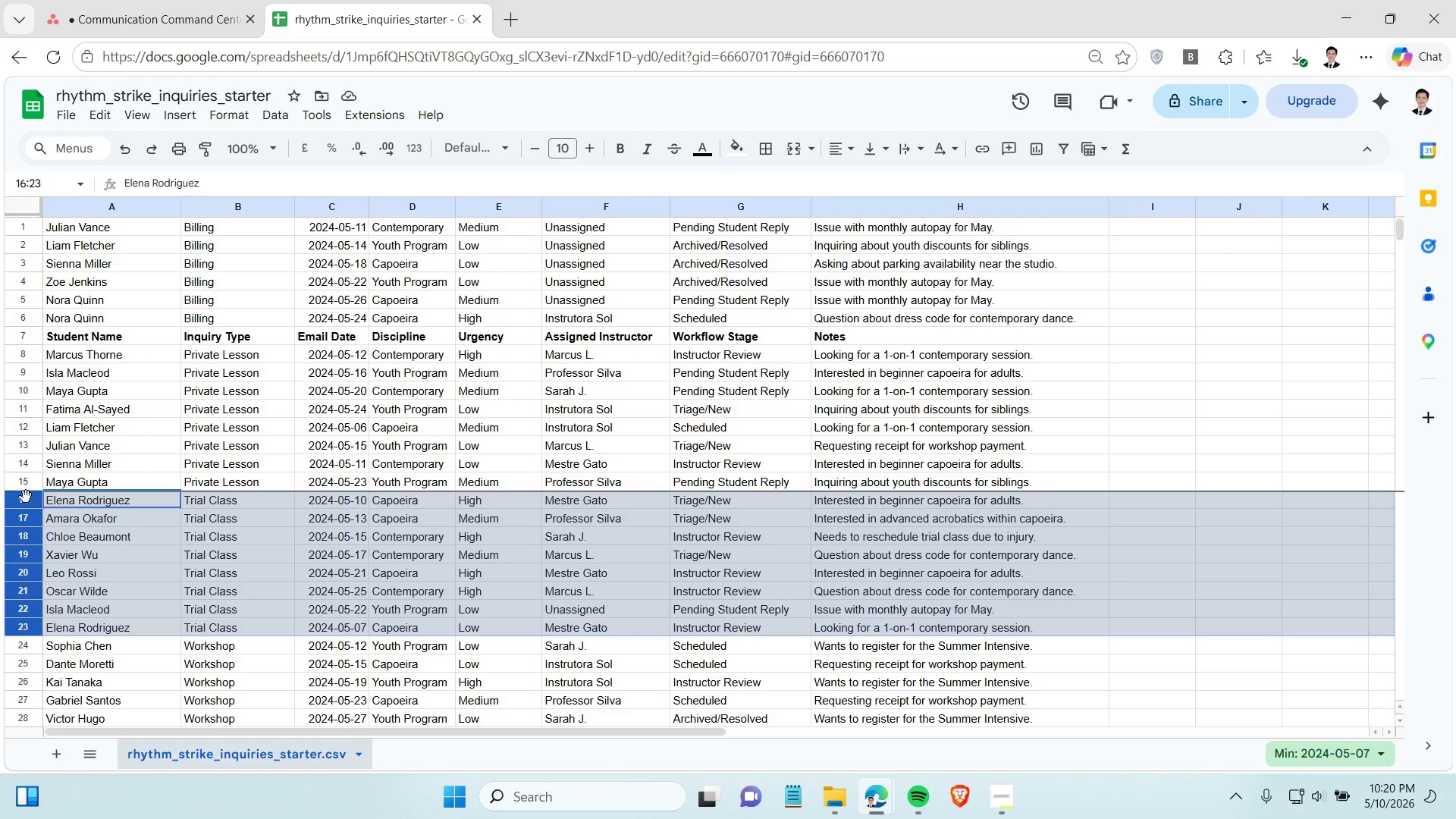 
left_click([26, 497])
 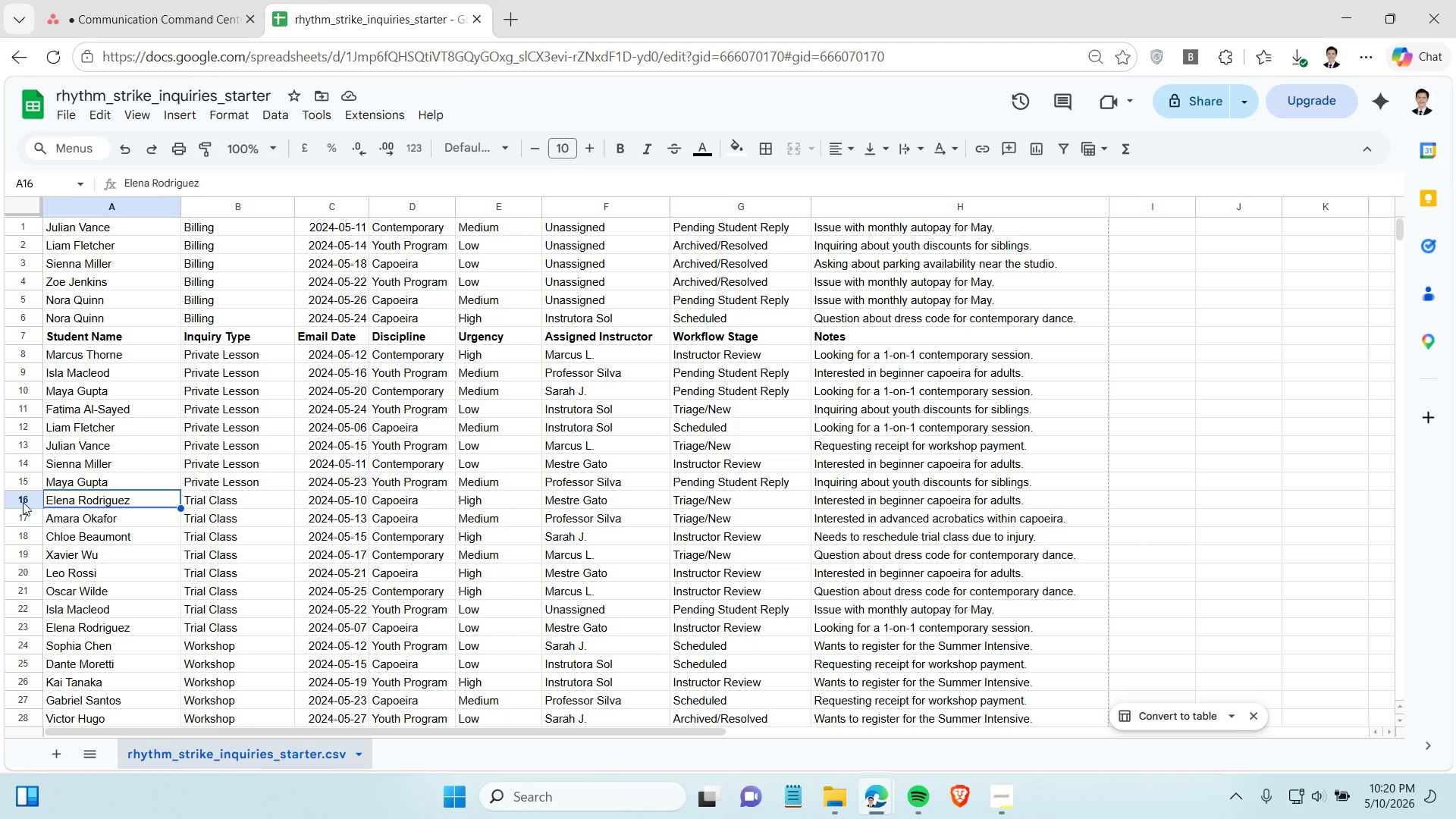 
left_click([26, 497])
 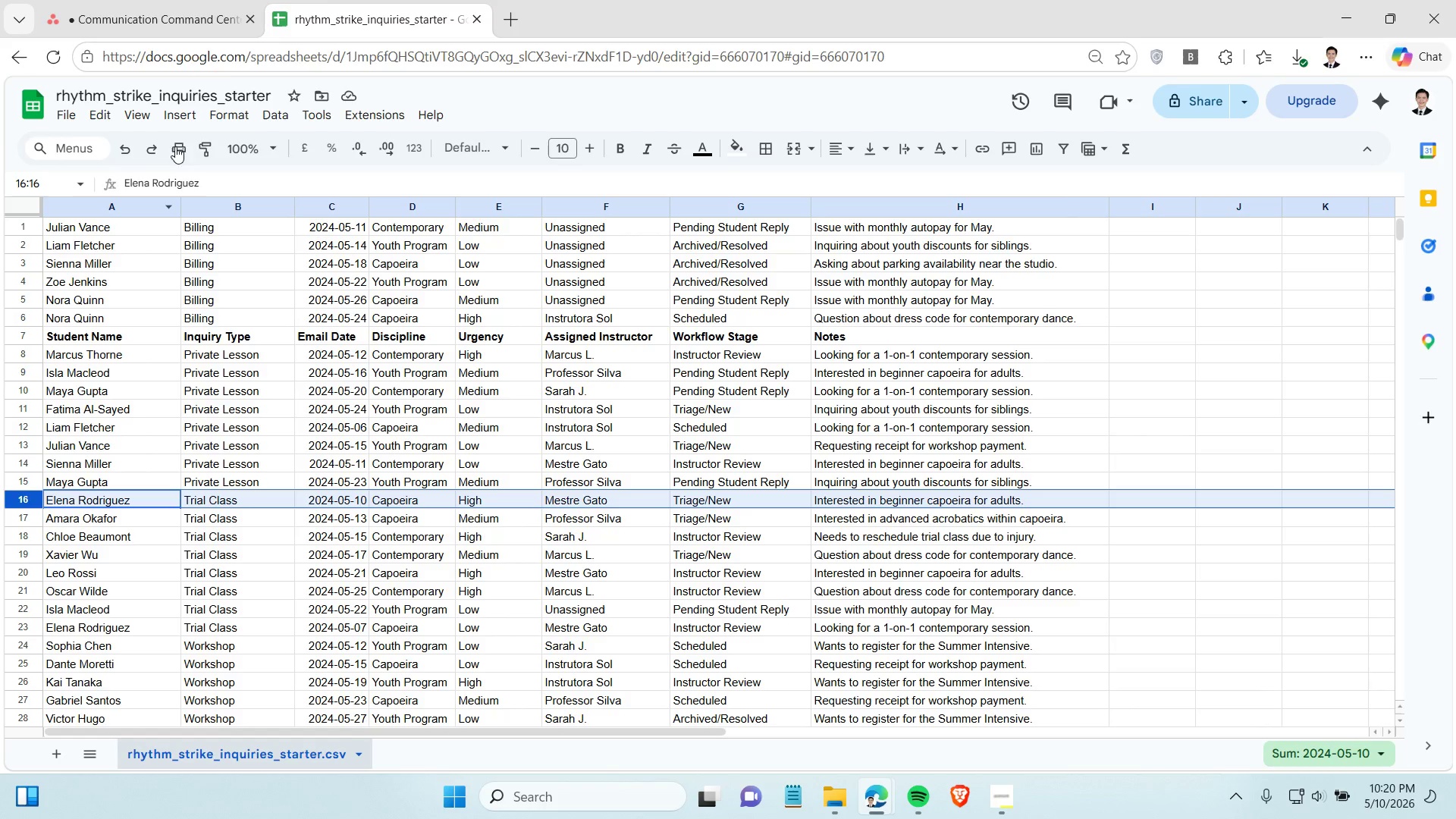 
left_click([186, 28])
 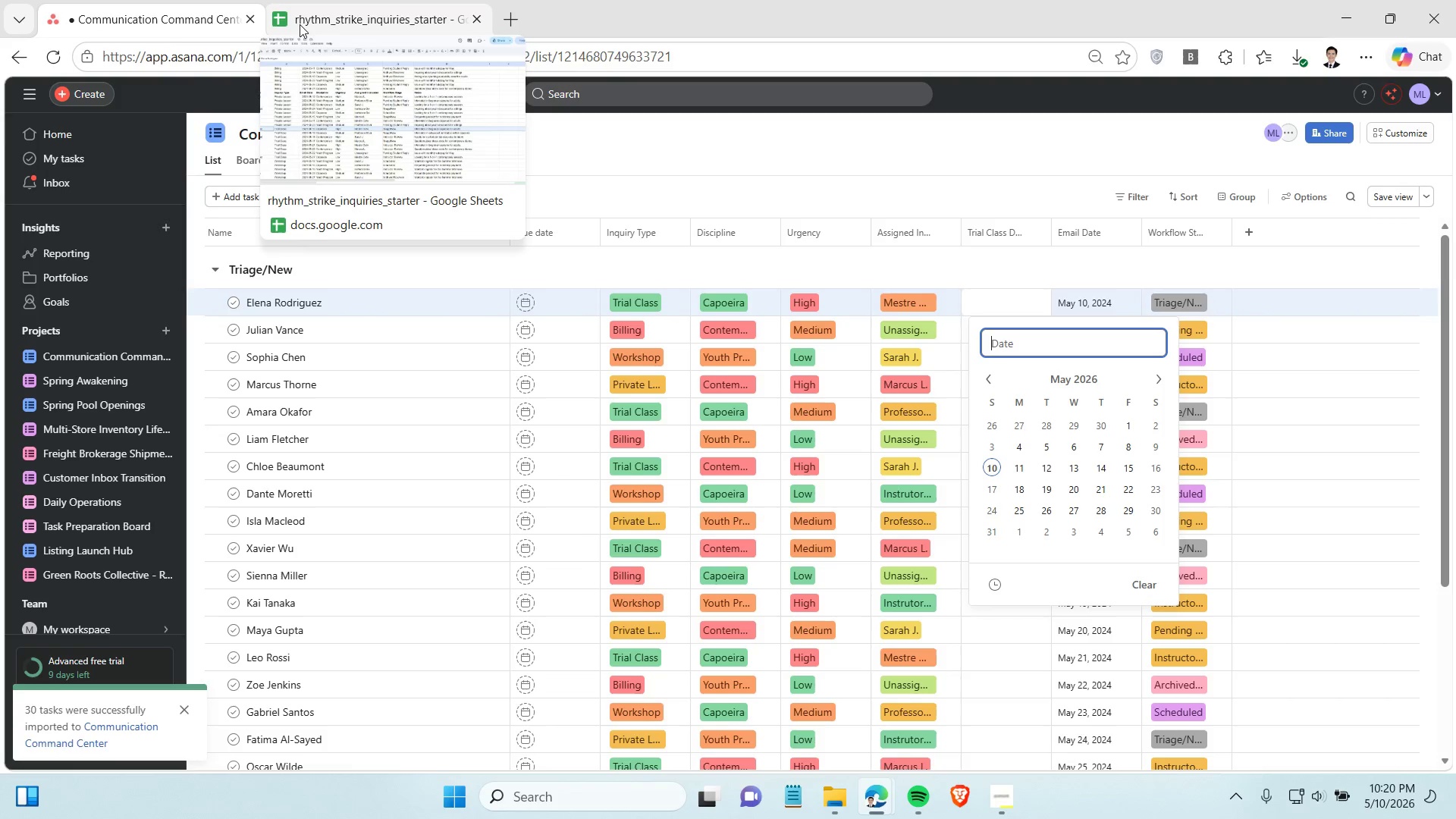 
left_click([303, 22])
 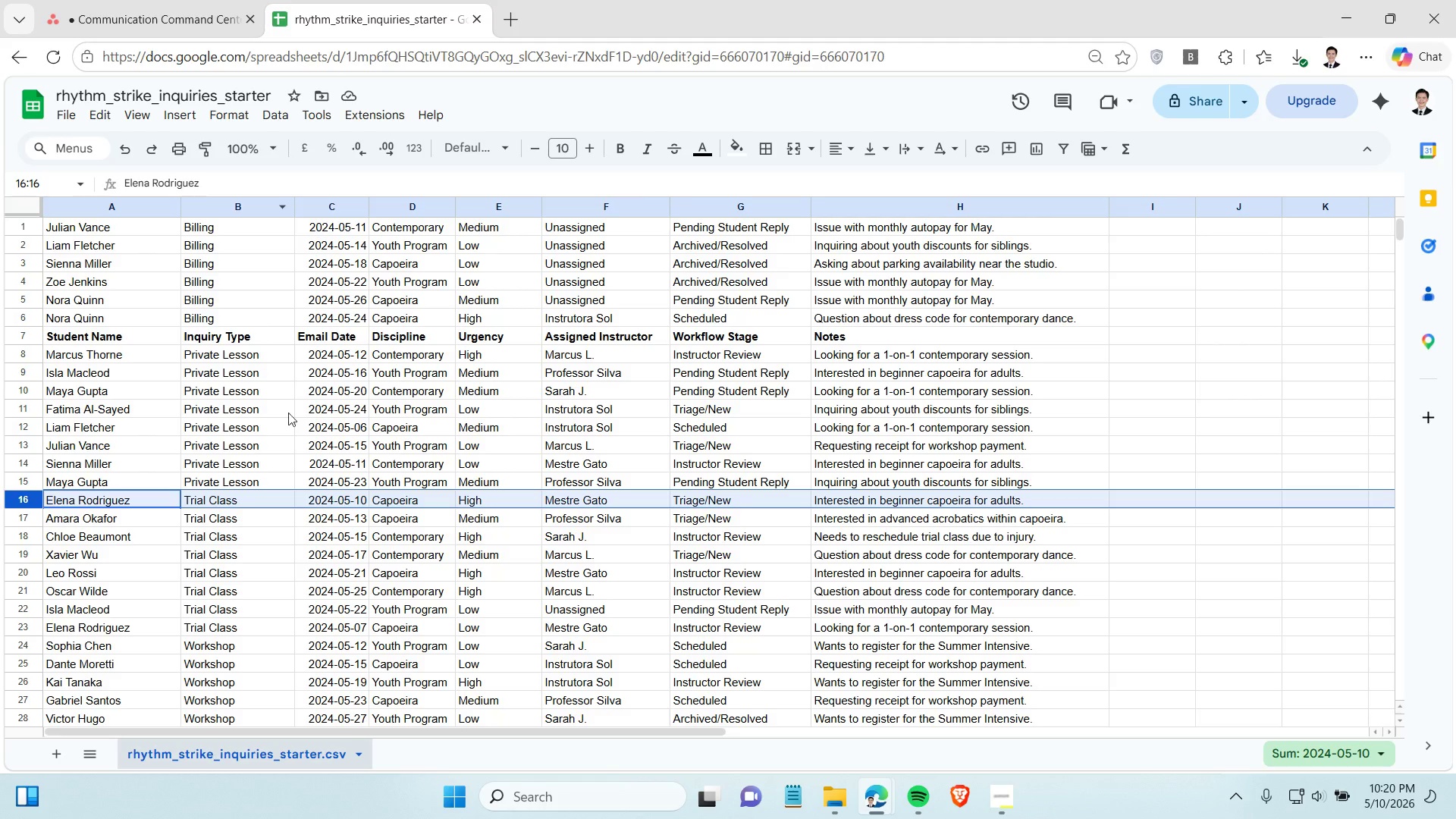 
left_click([328, 498])
 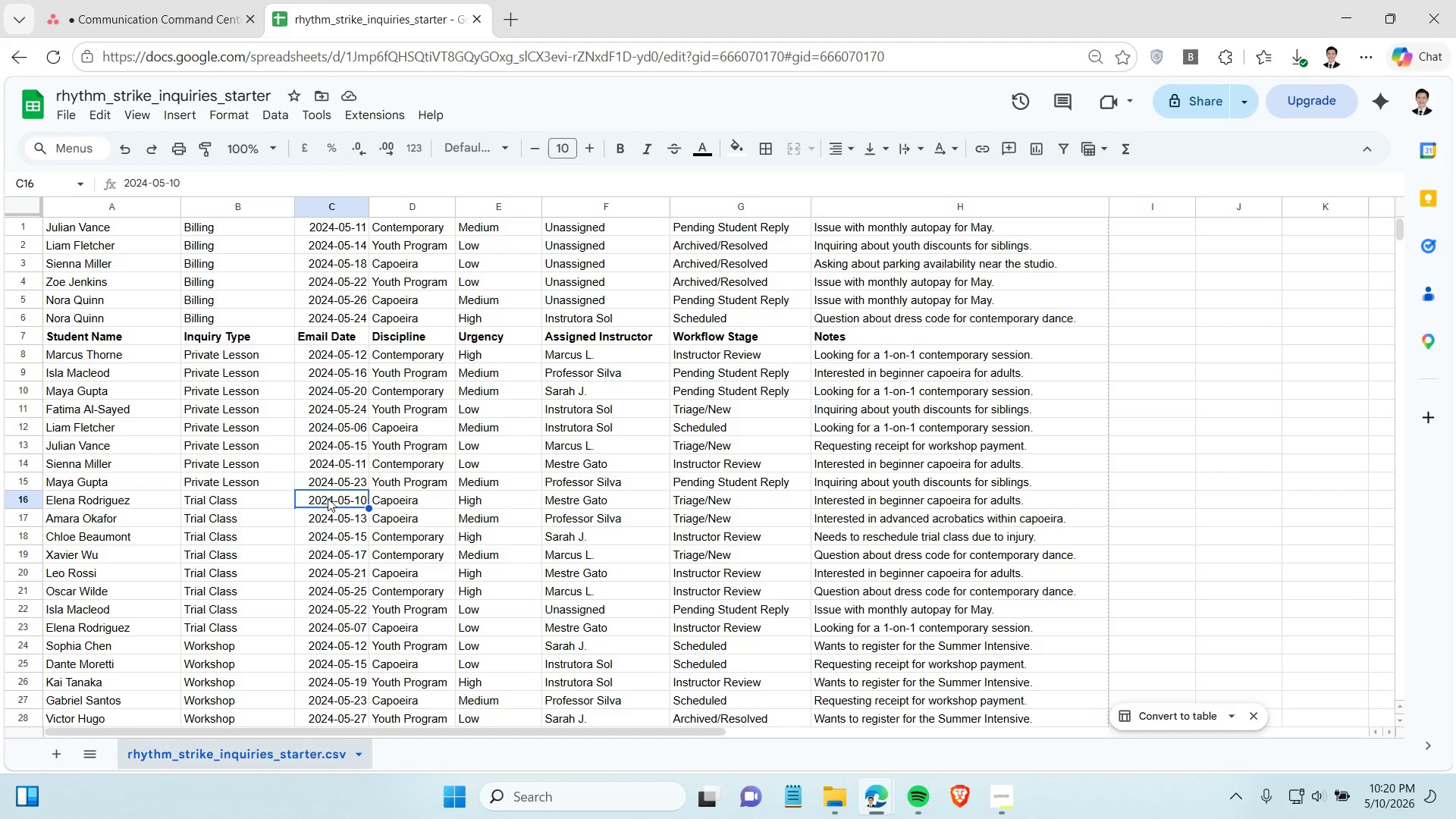 
key(Control+C)
 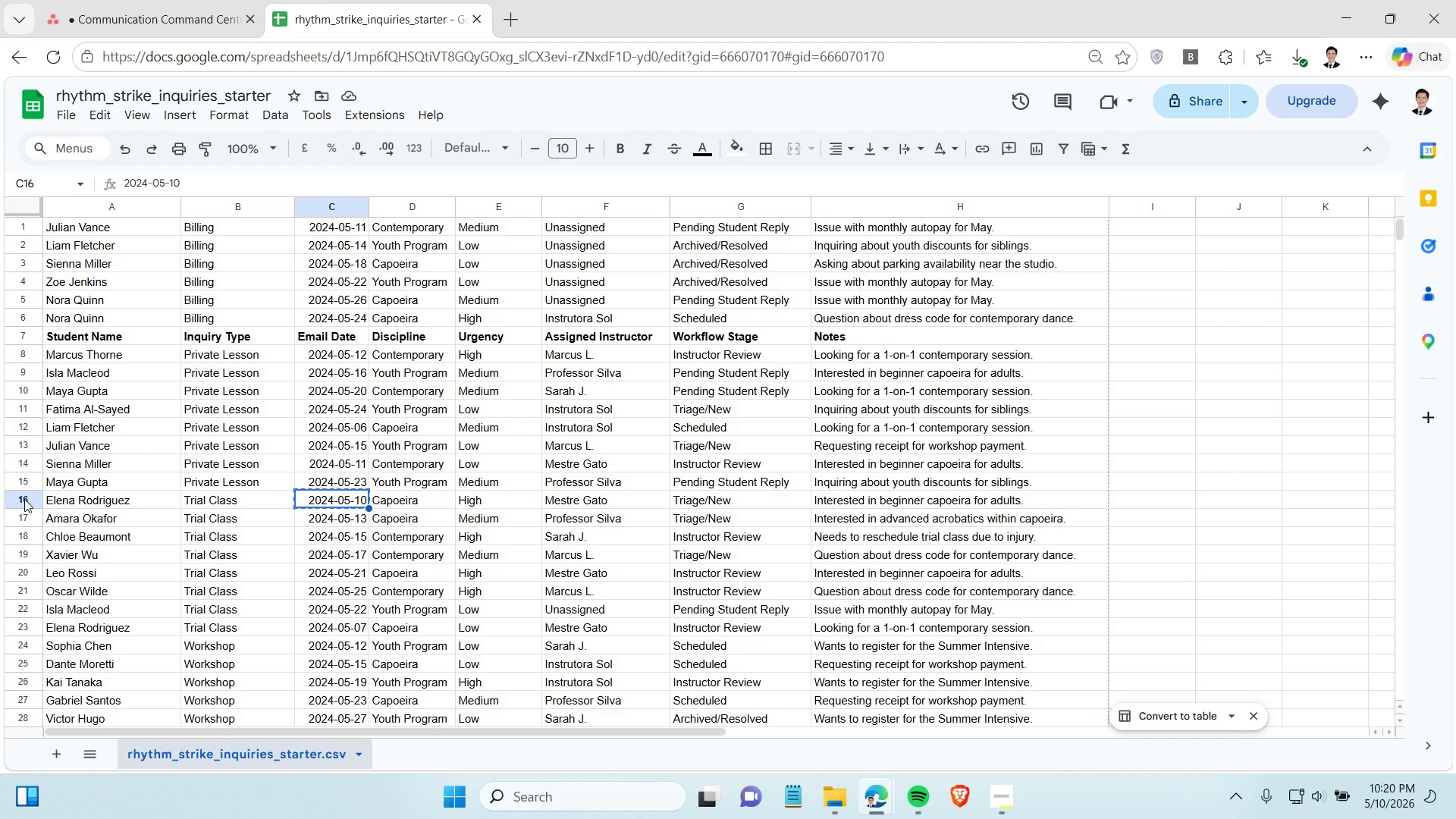 
left_click([24, 498])
 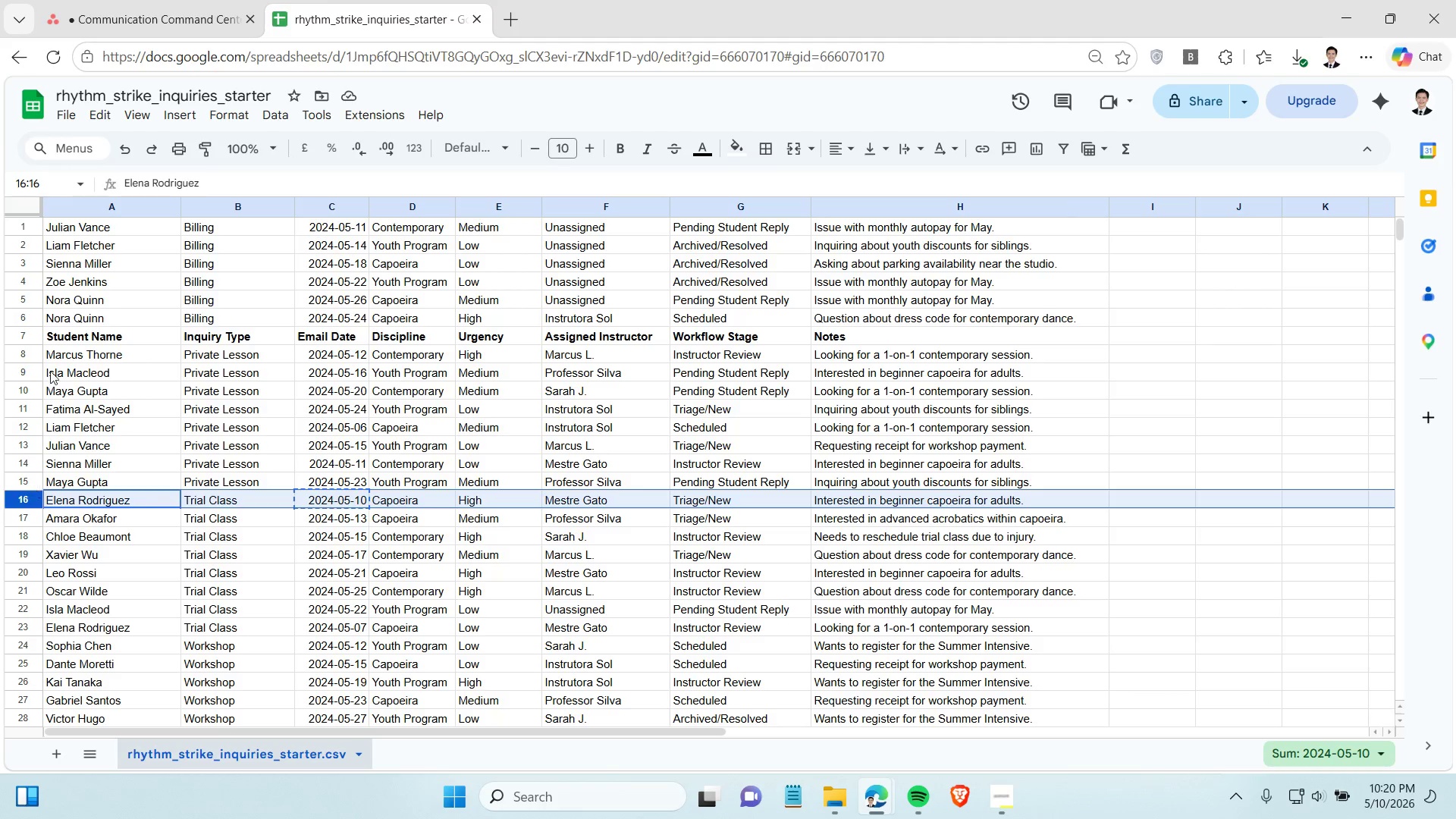 
left_click([115, 12])
 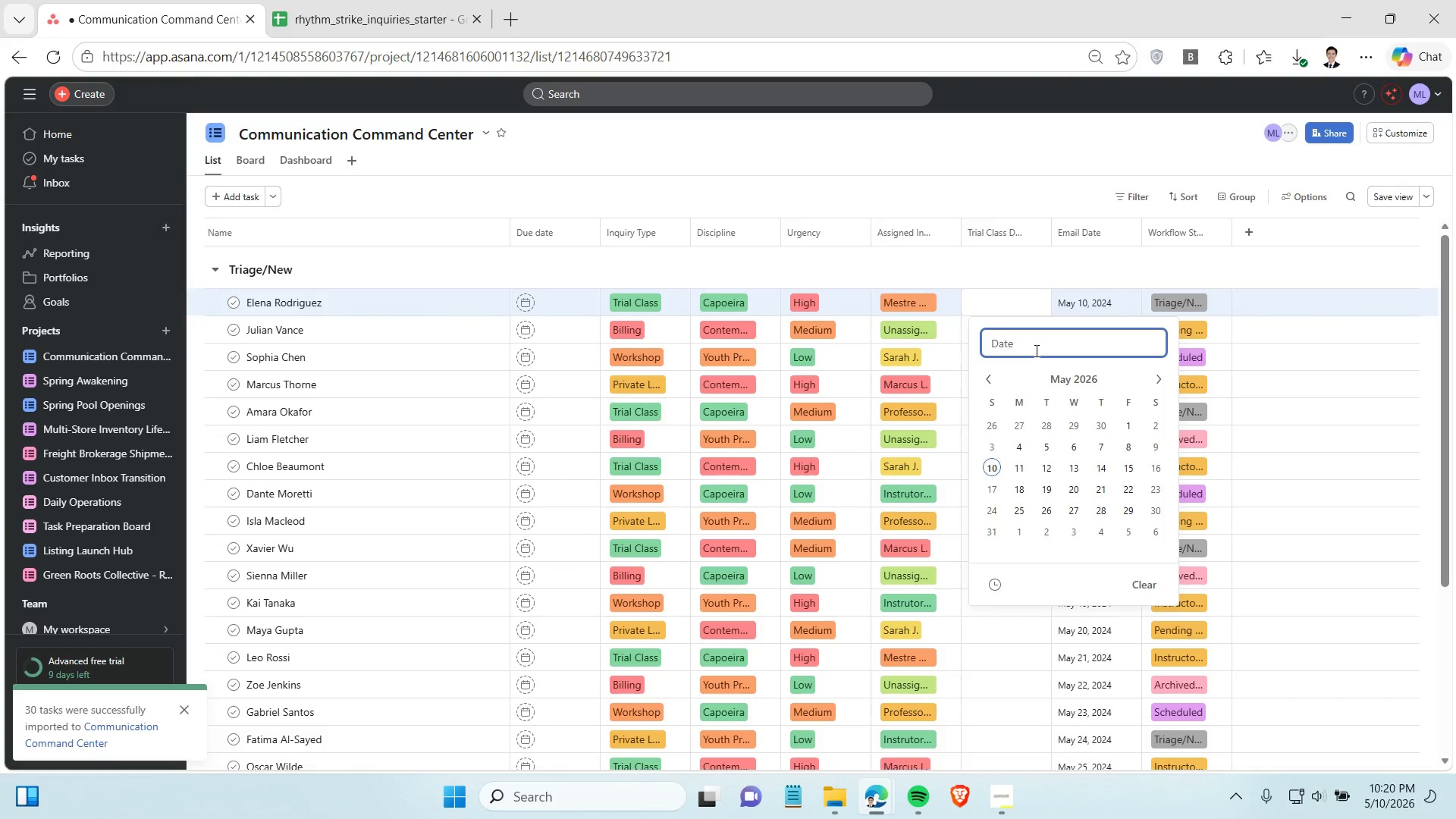 
key(Control+V)
 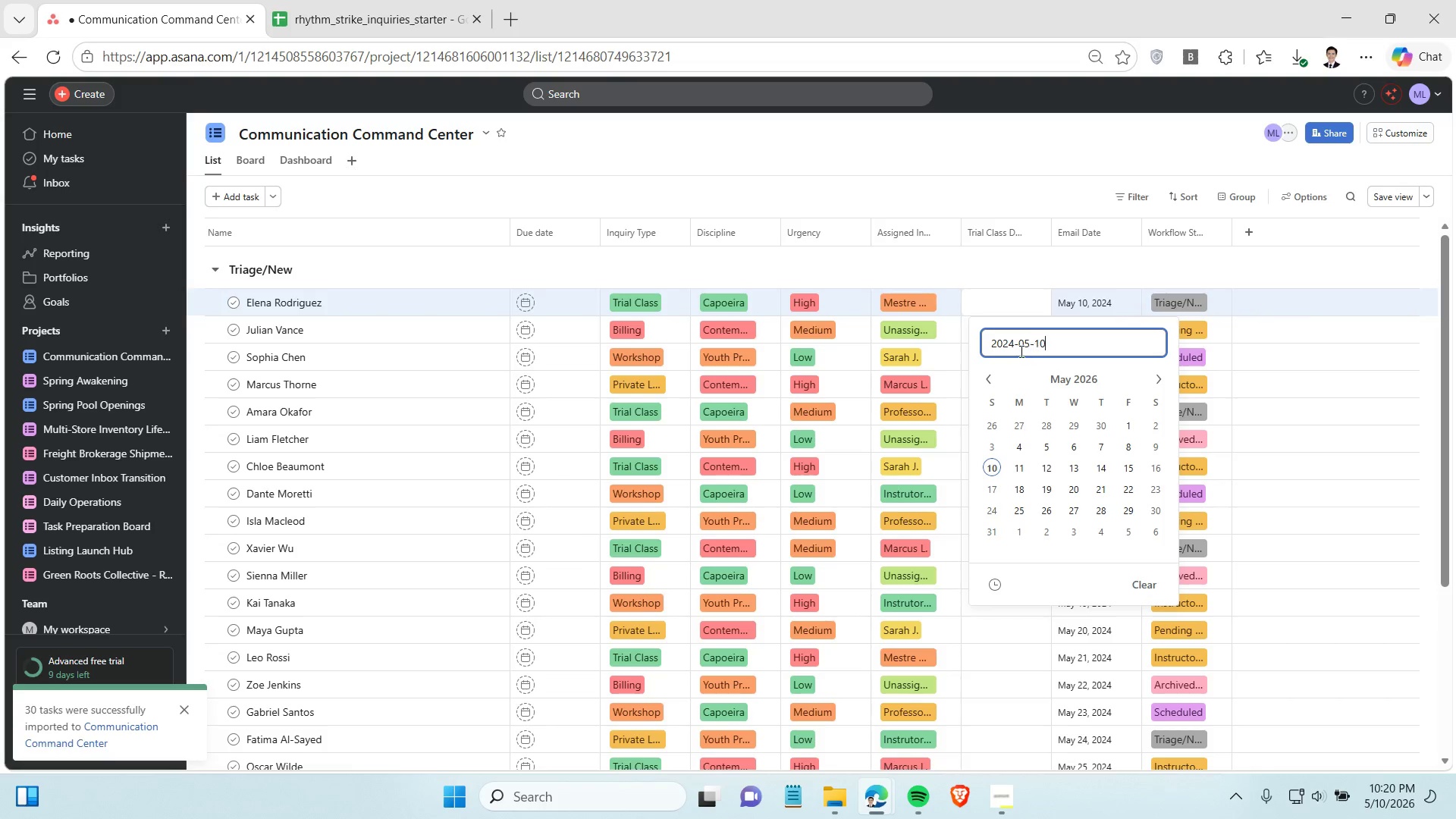 
left_click([1009, 343])
 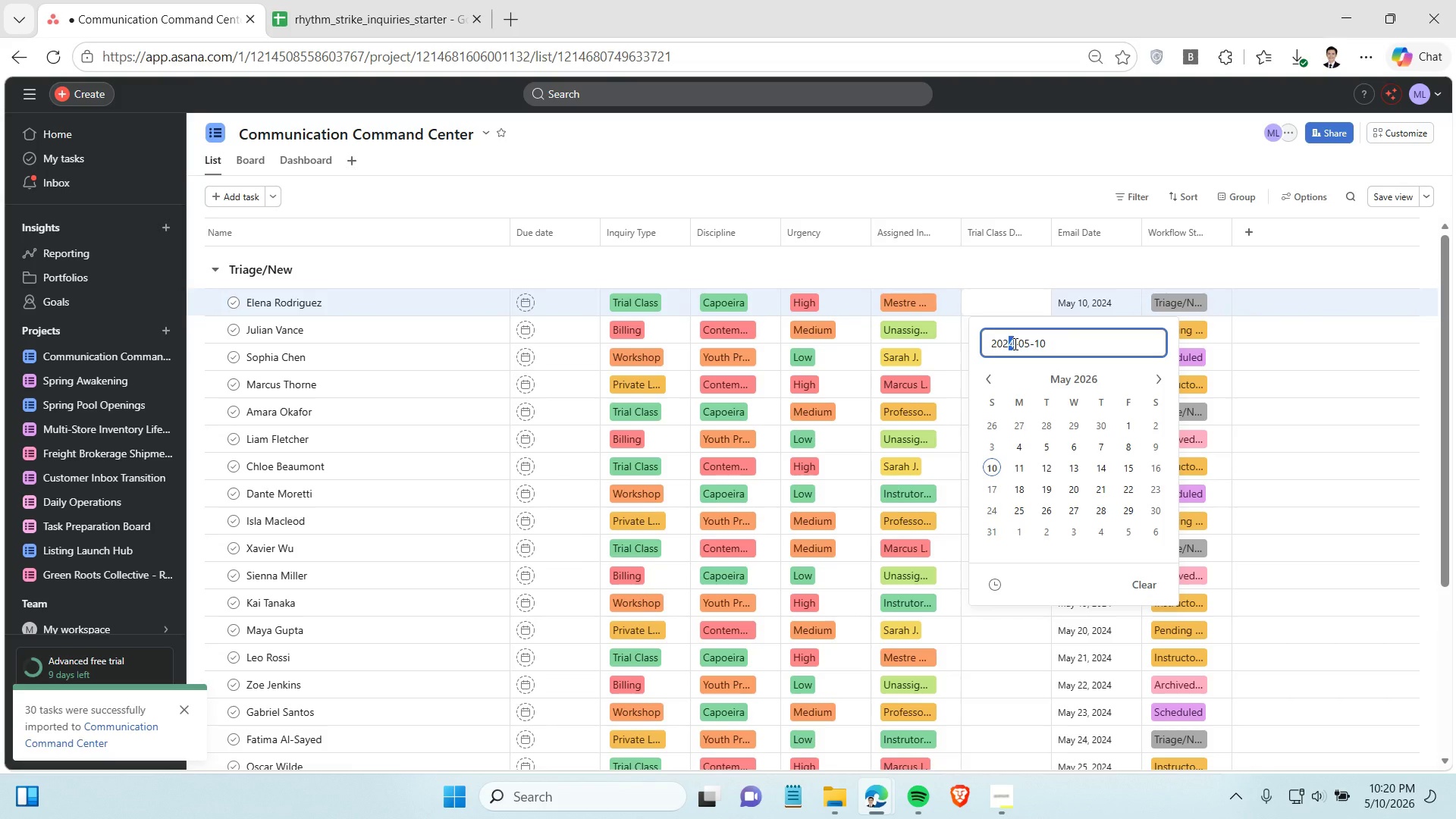 
left_click([1014, 344])
 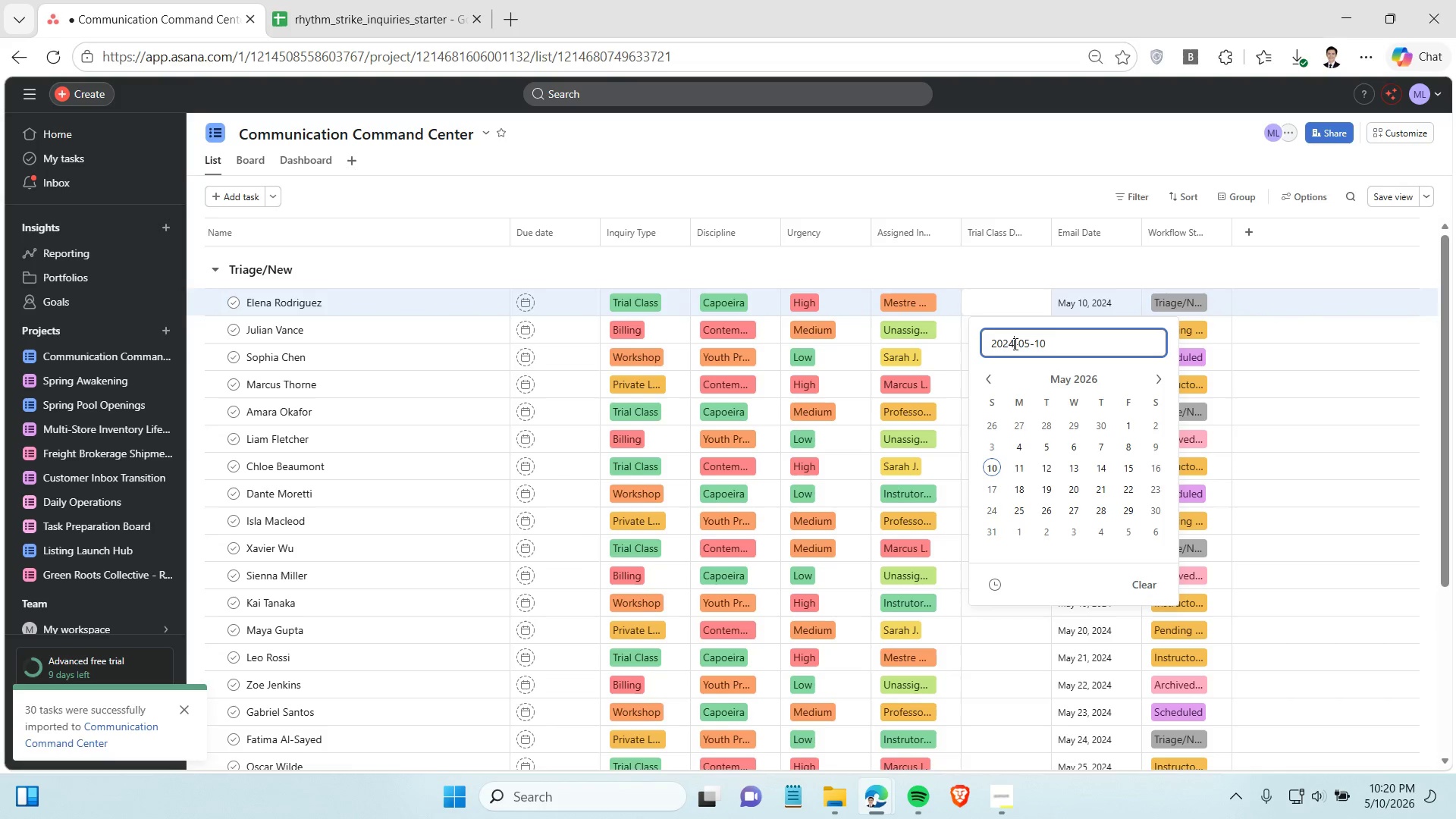 
key(Backspace)
 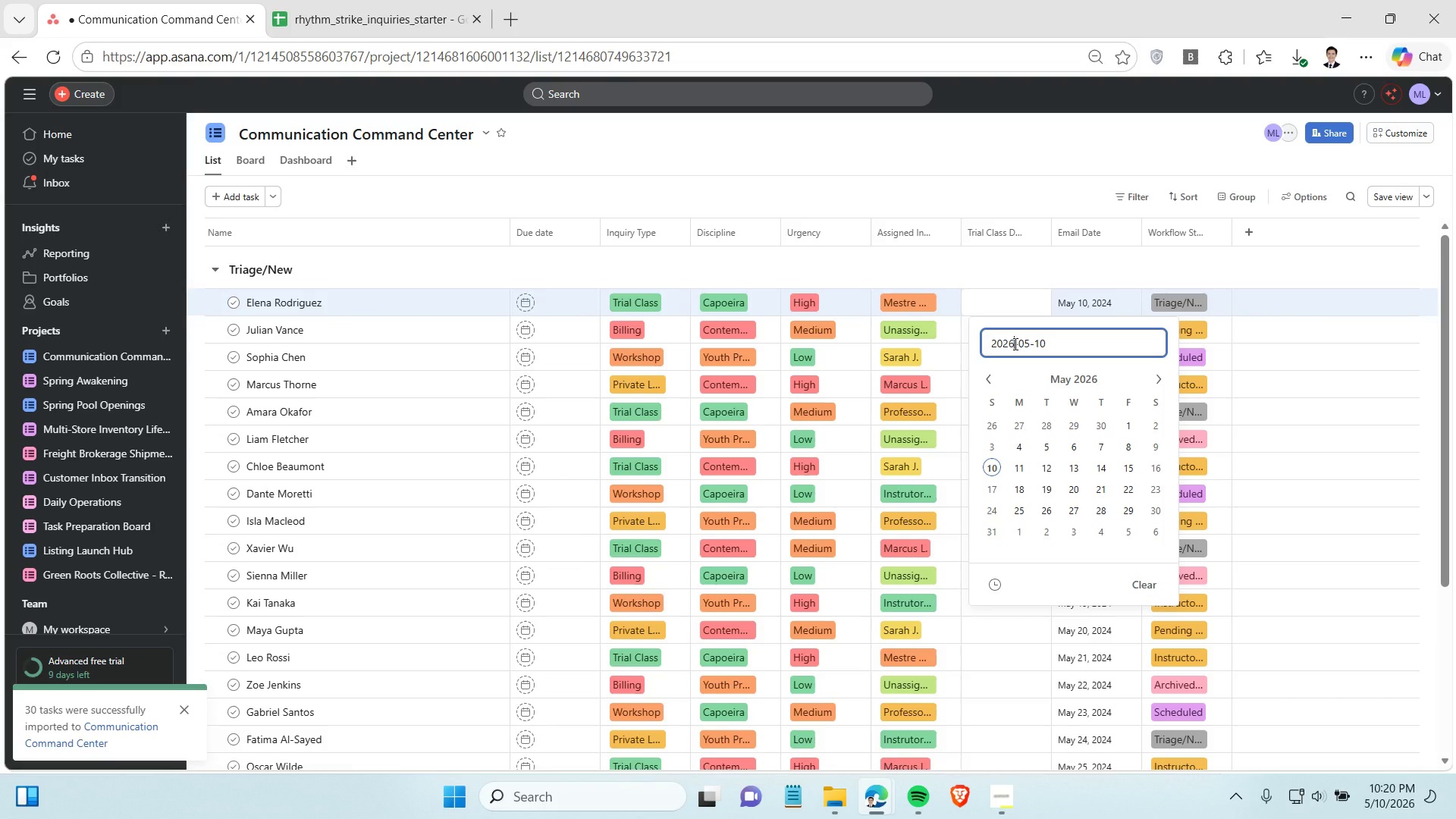 
key(6)
 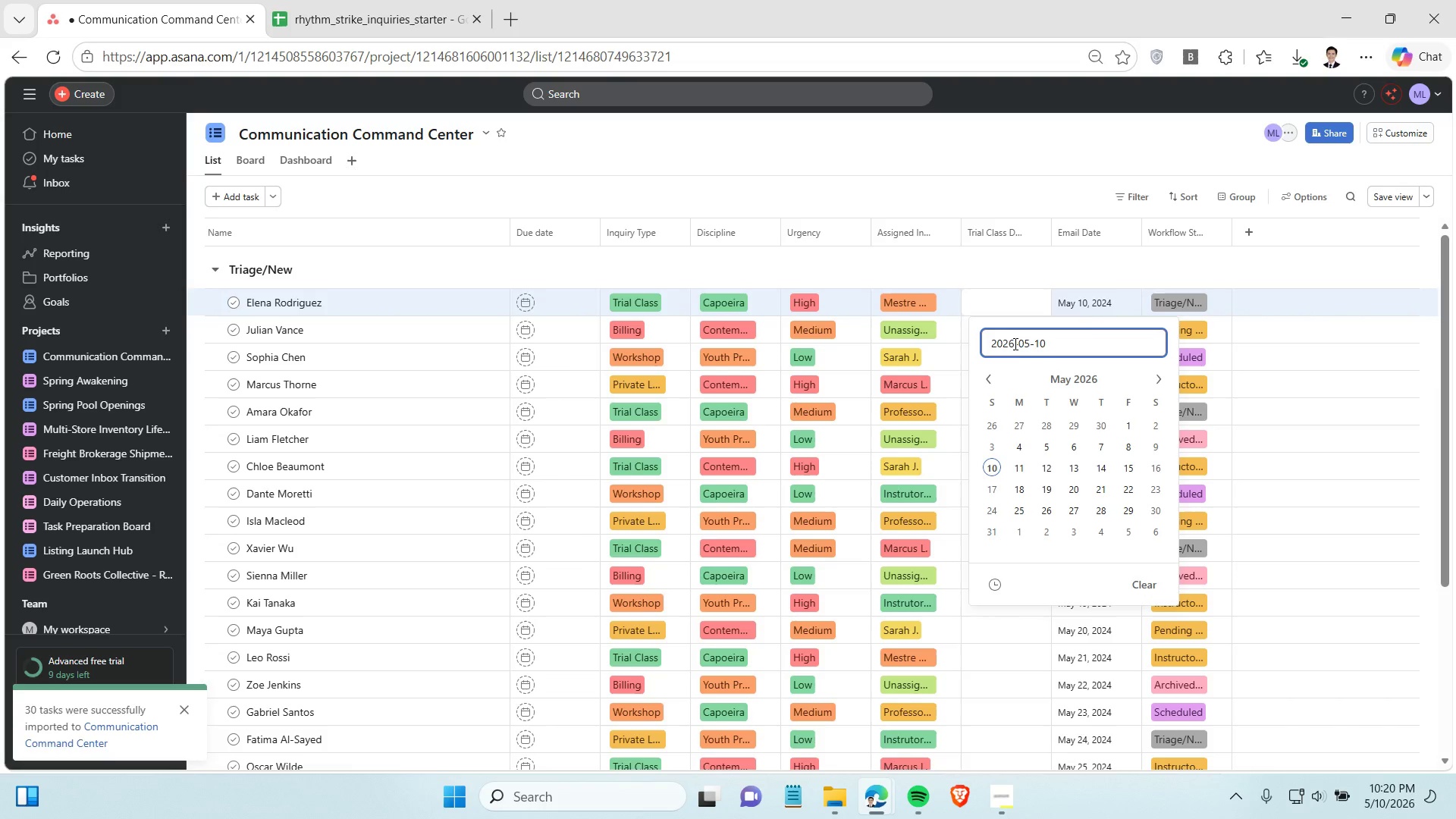 
key(Enter)
 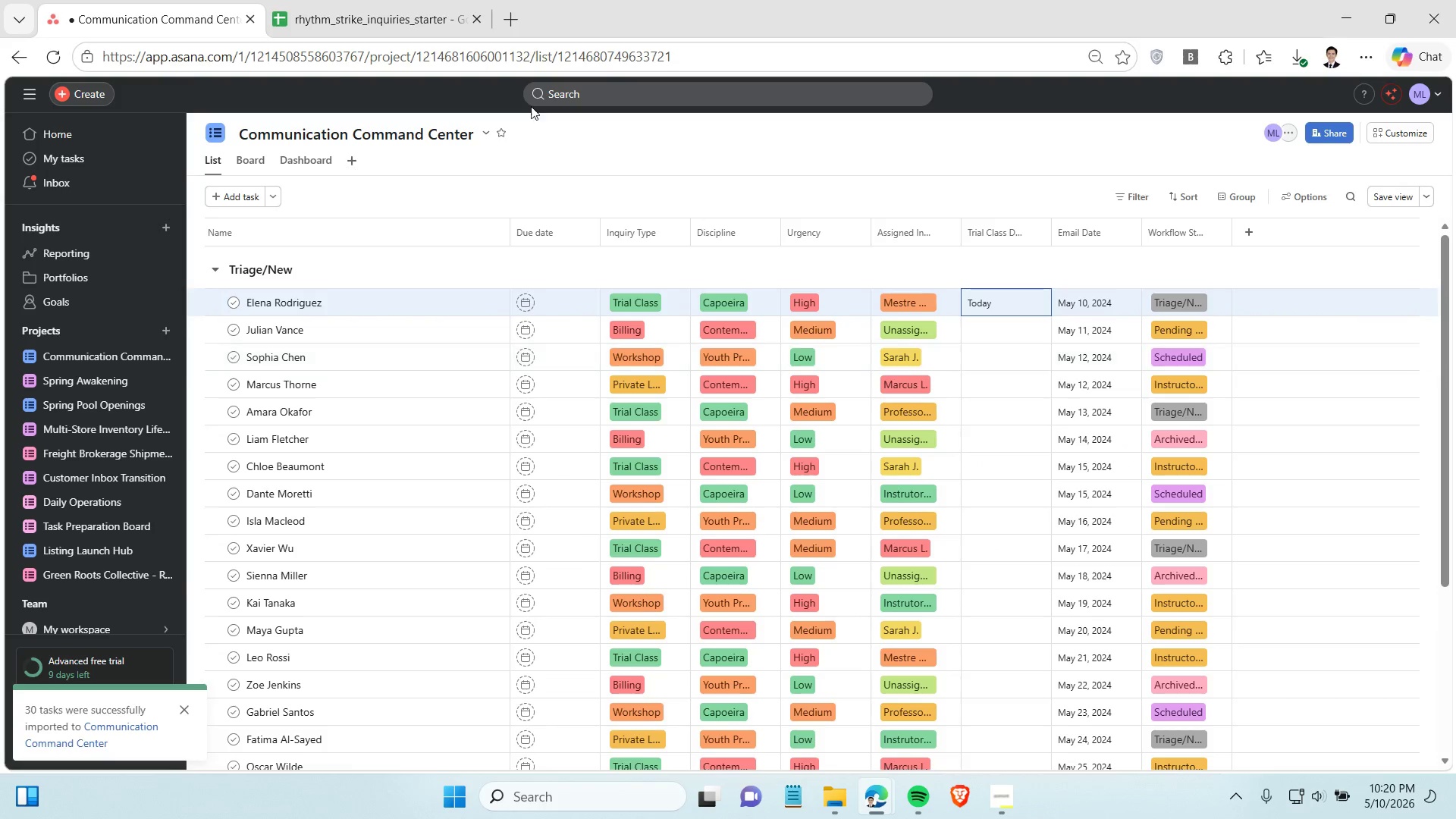 
left_click([328, 26])
 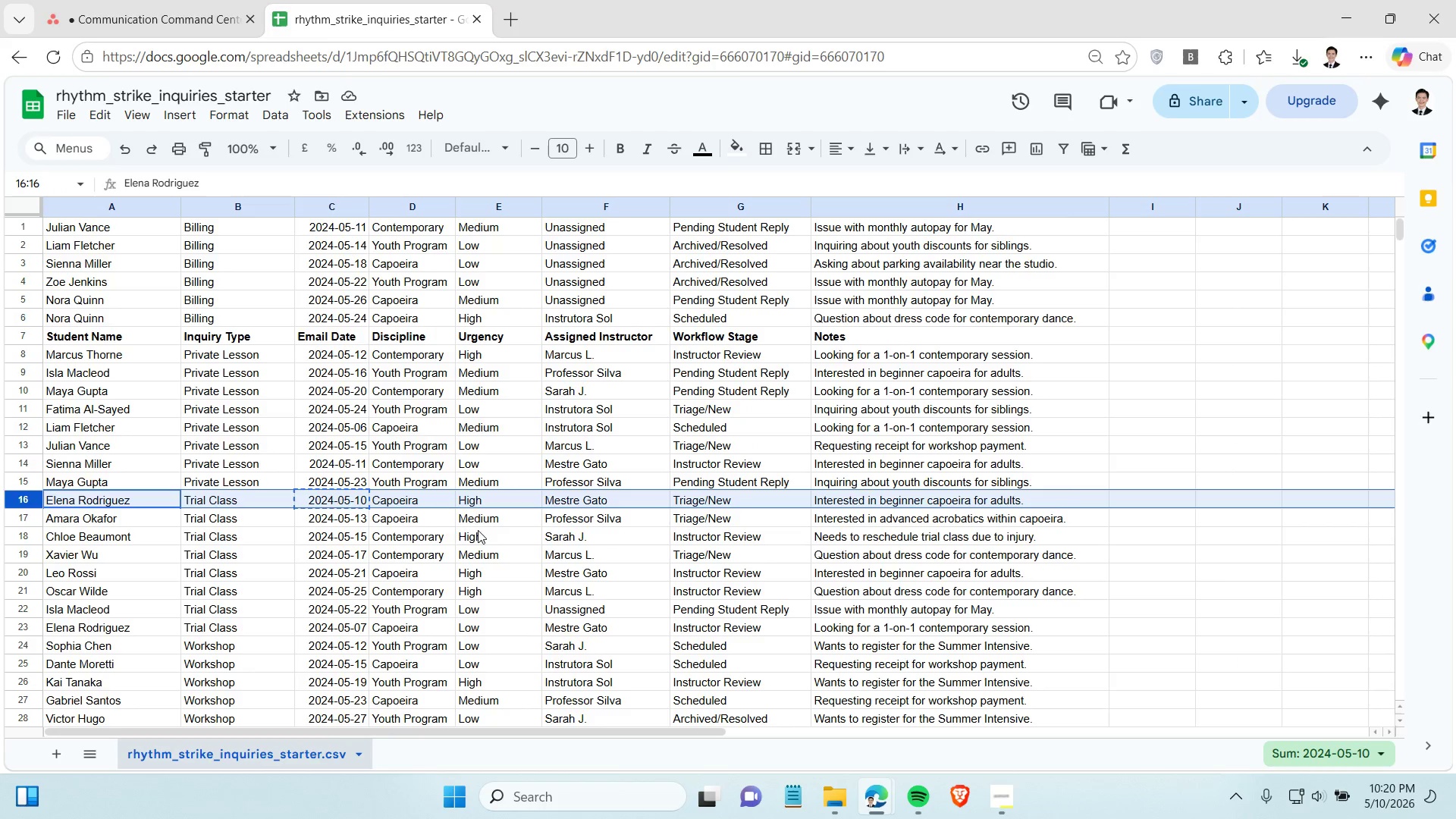 
left_click([334, 517])
 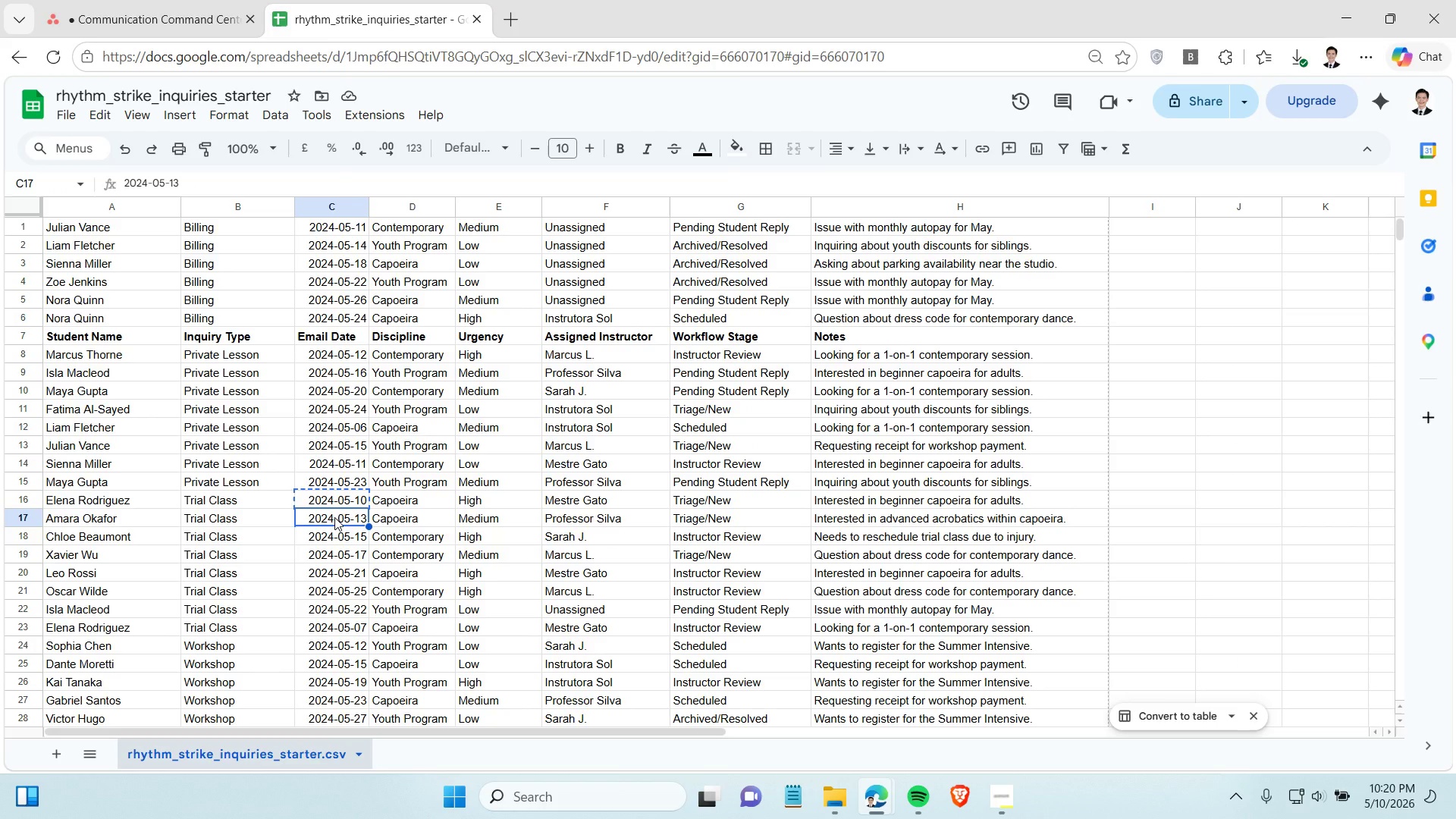 
key(Control+C)
 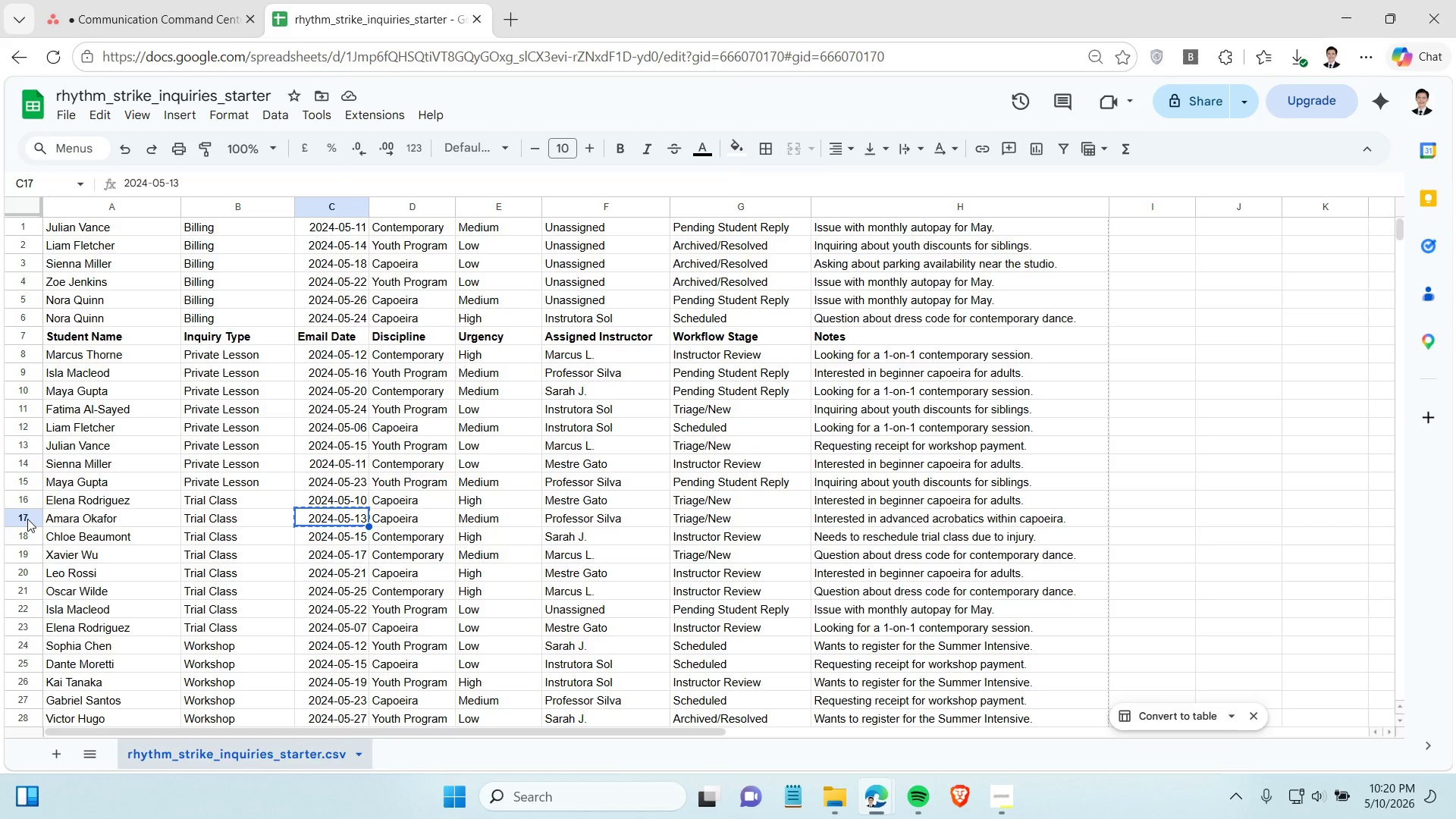 
left_click([27, 519])
 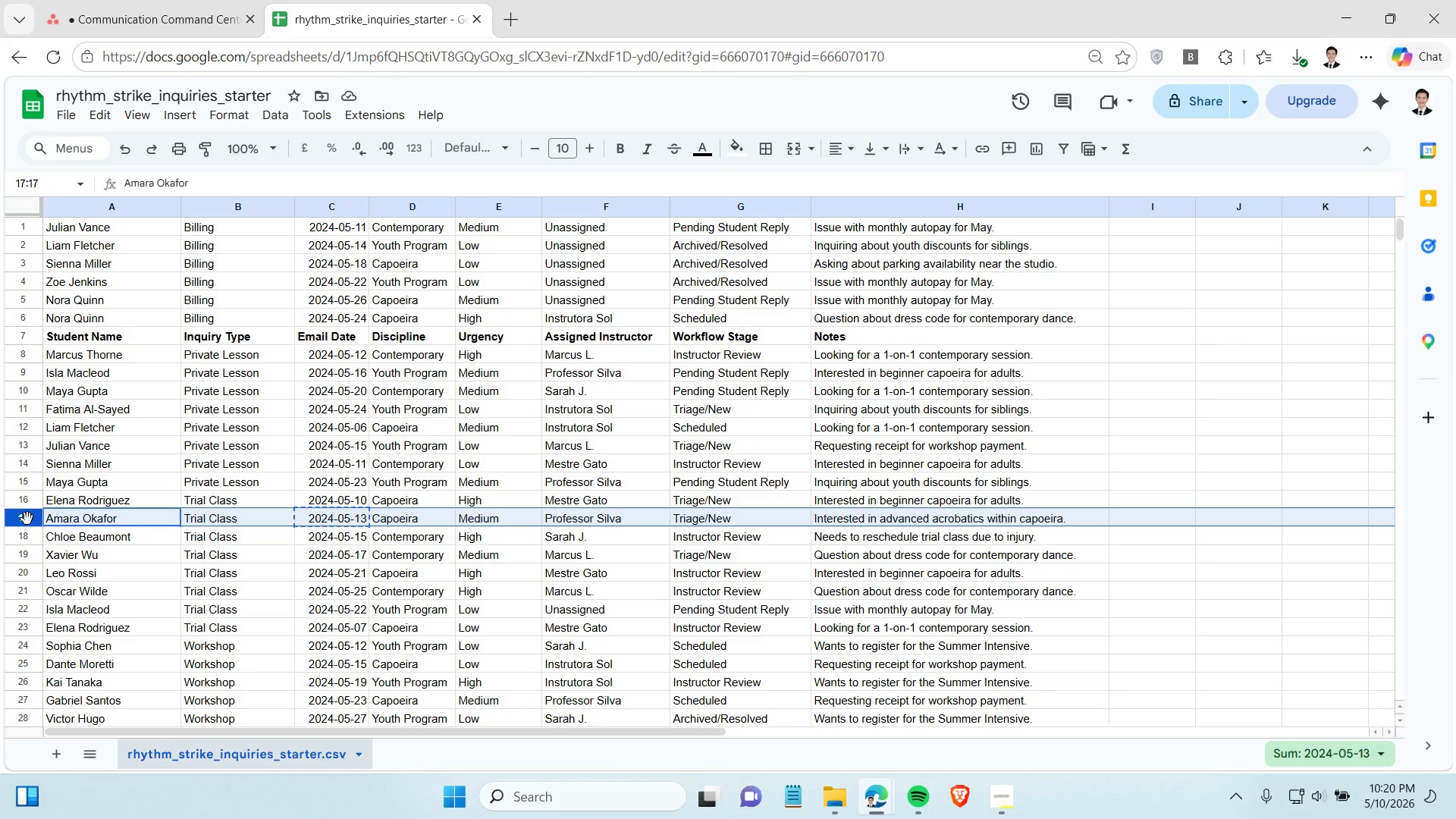 
wait(10.42)
 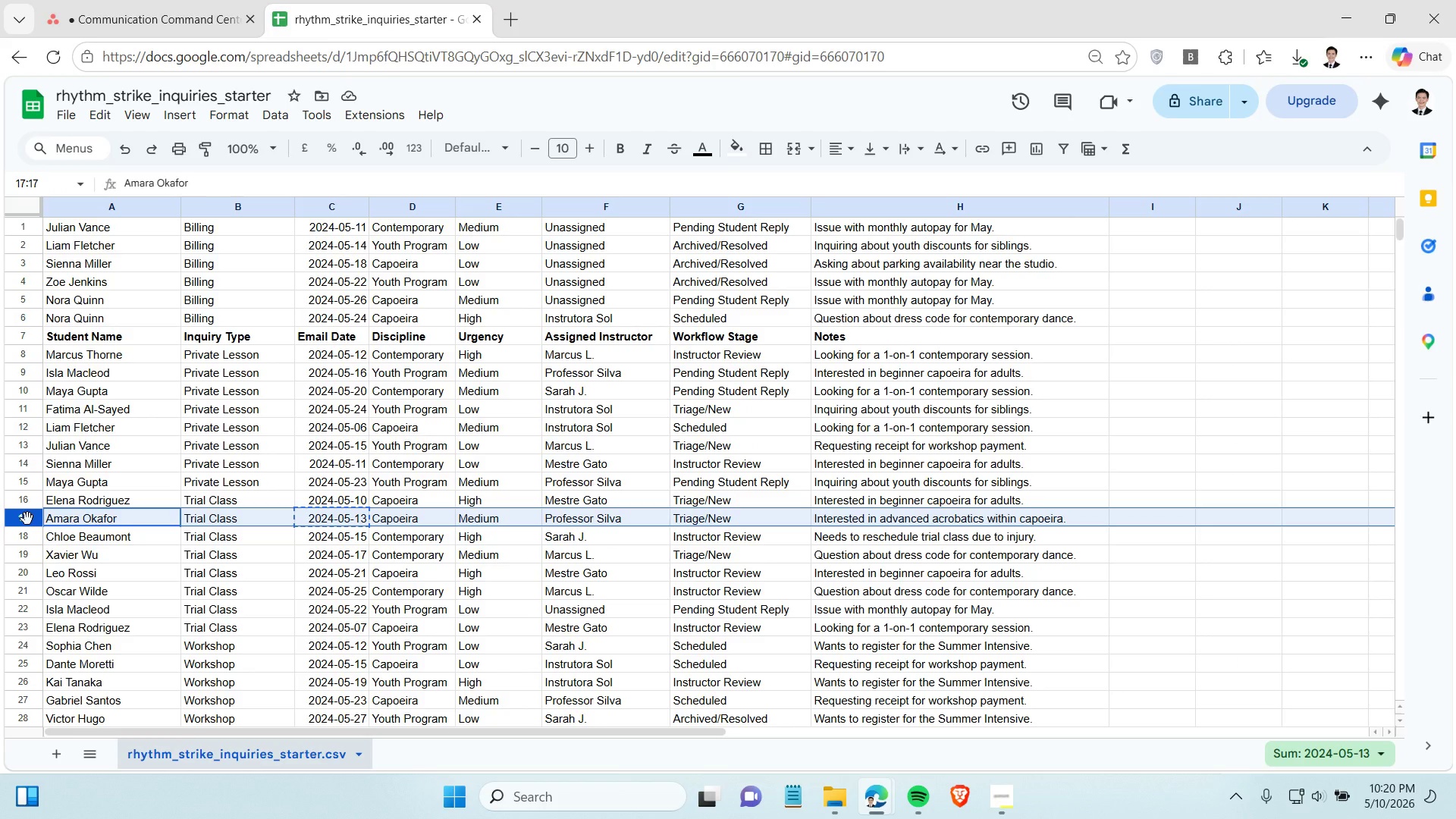 
left_click([167, 0])
 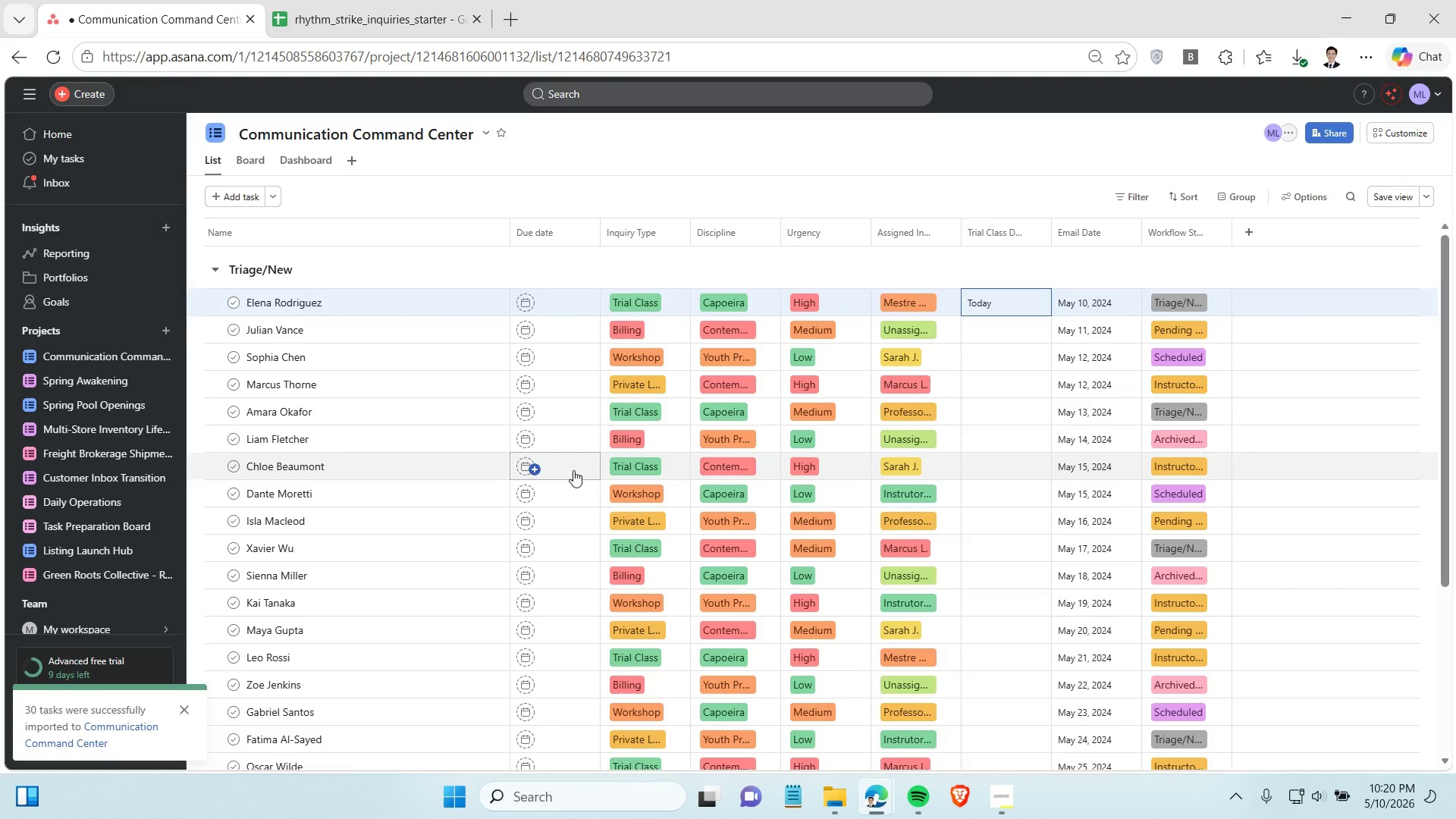 
mouse_move([747, 425])
 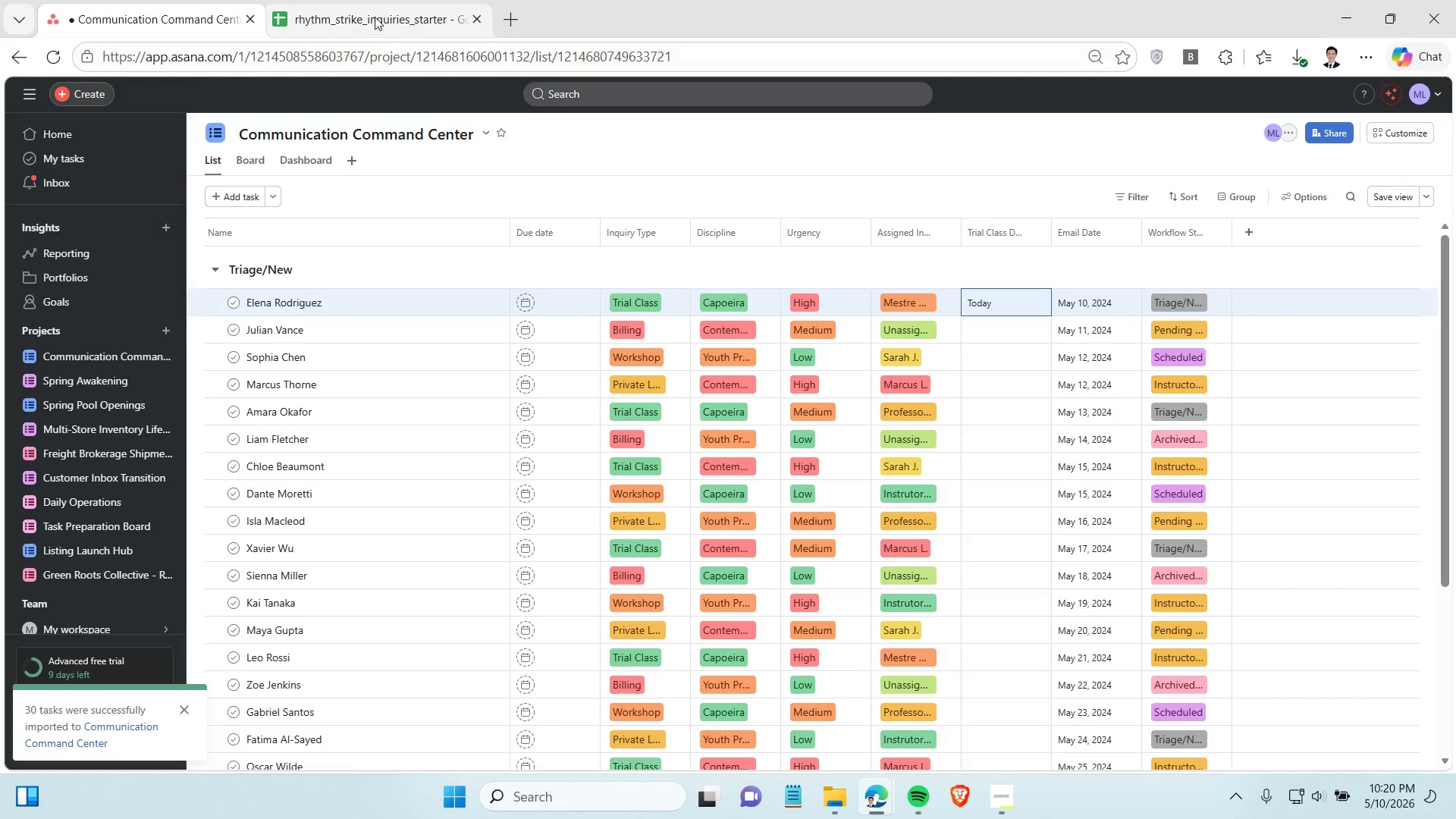 
left_click([375, 17])
 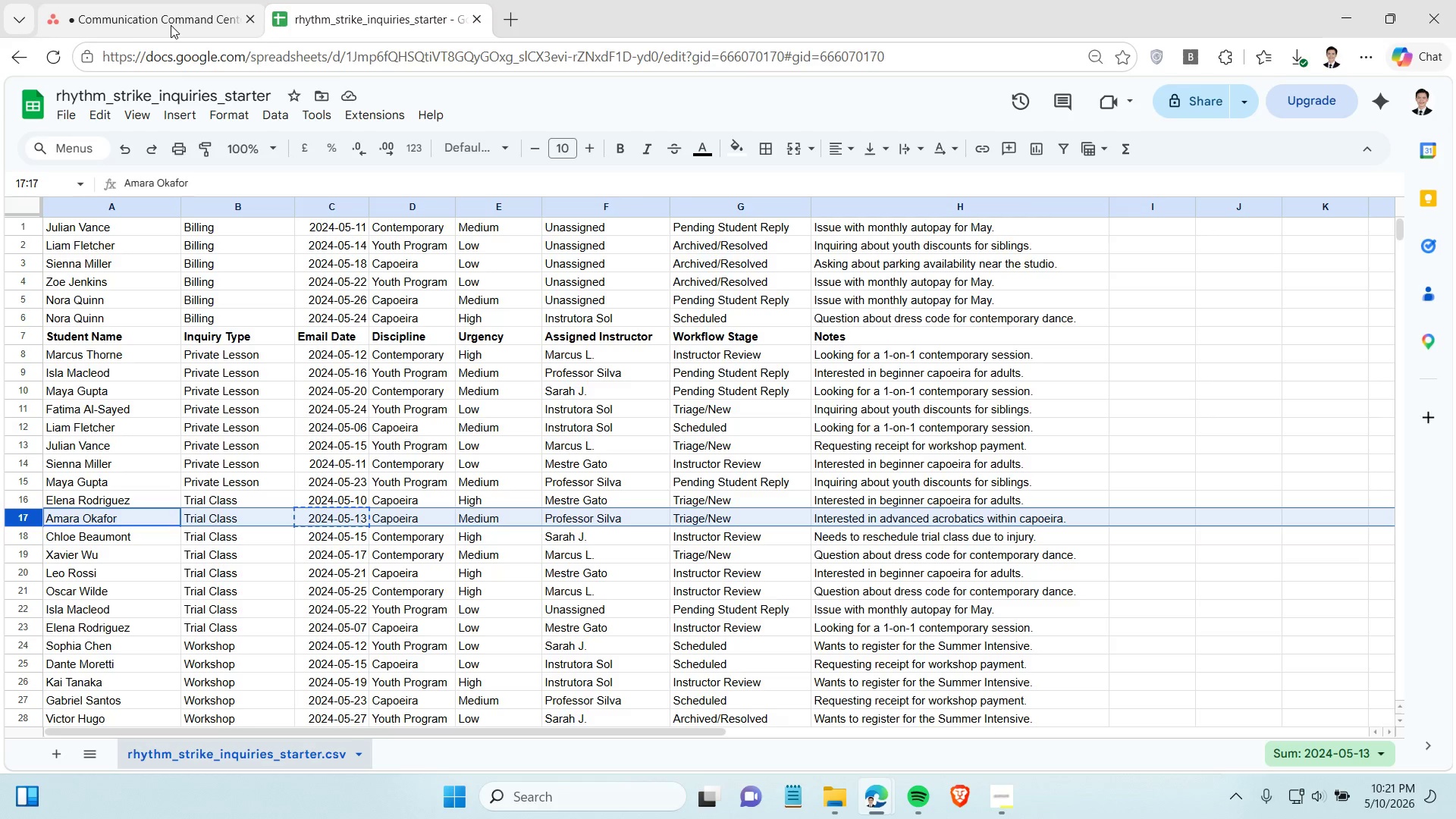 
left_click([127, 20])
 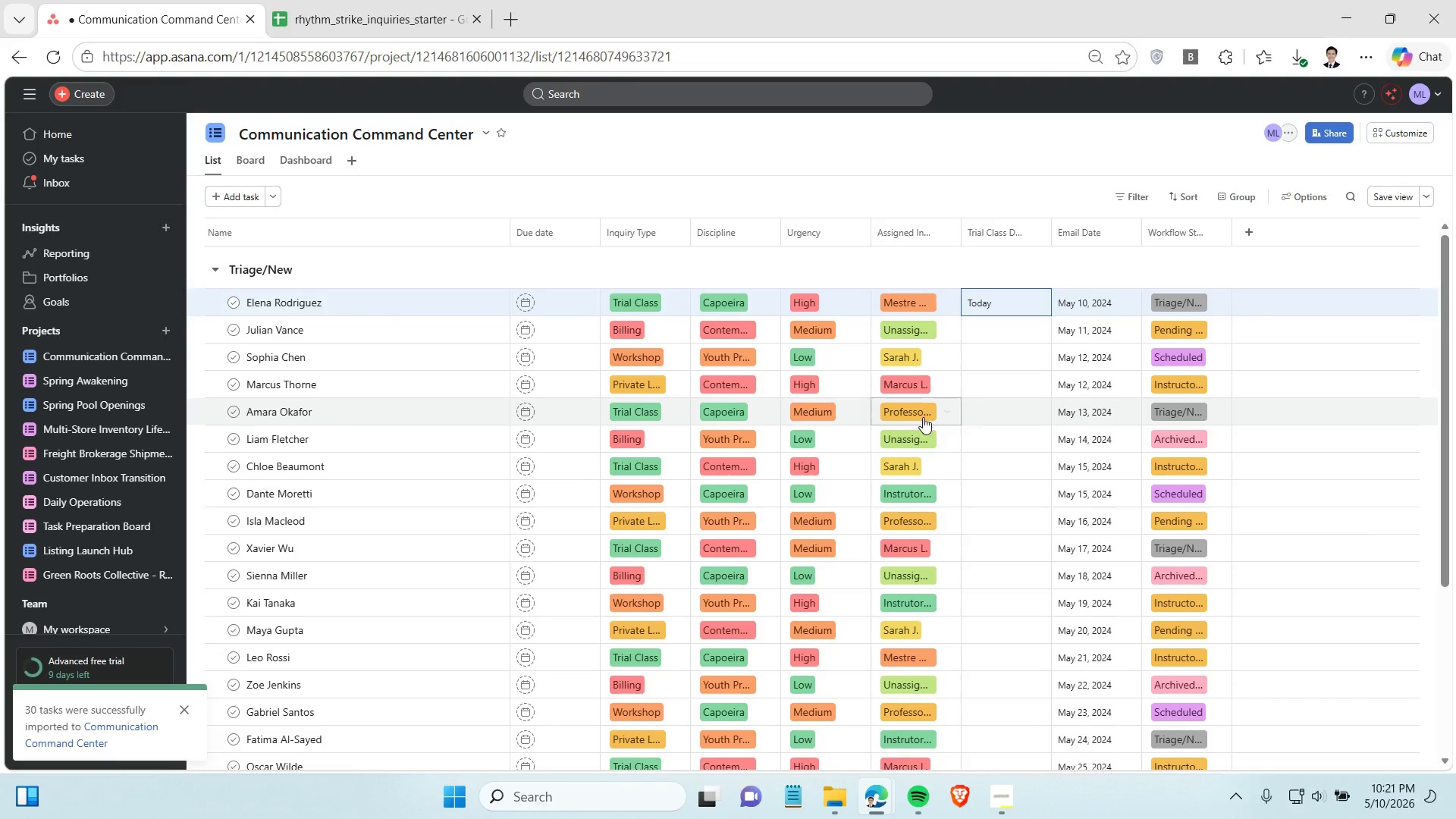 
left_click([977, 416])
 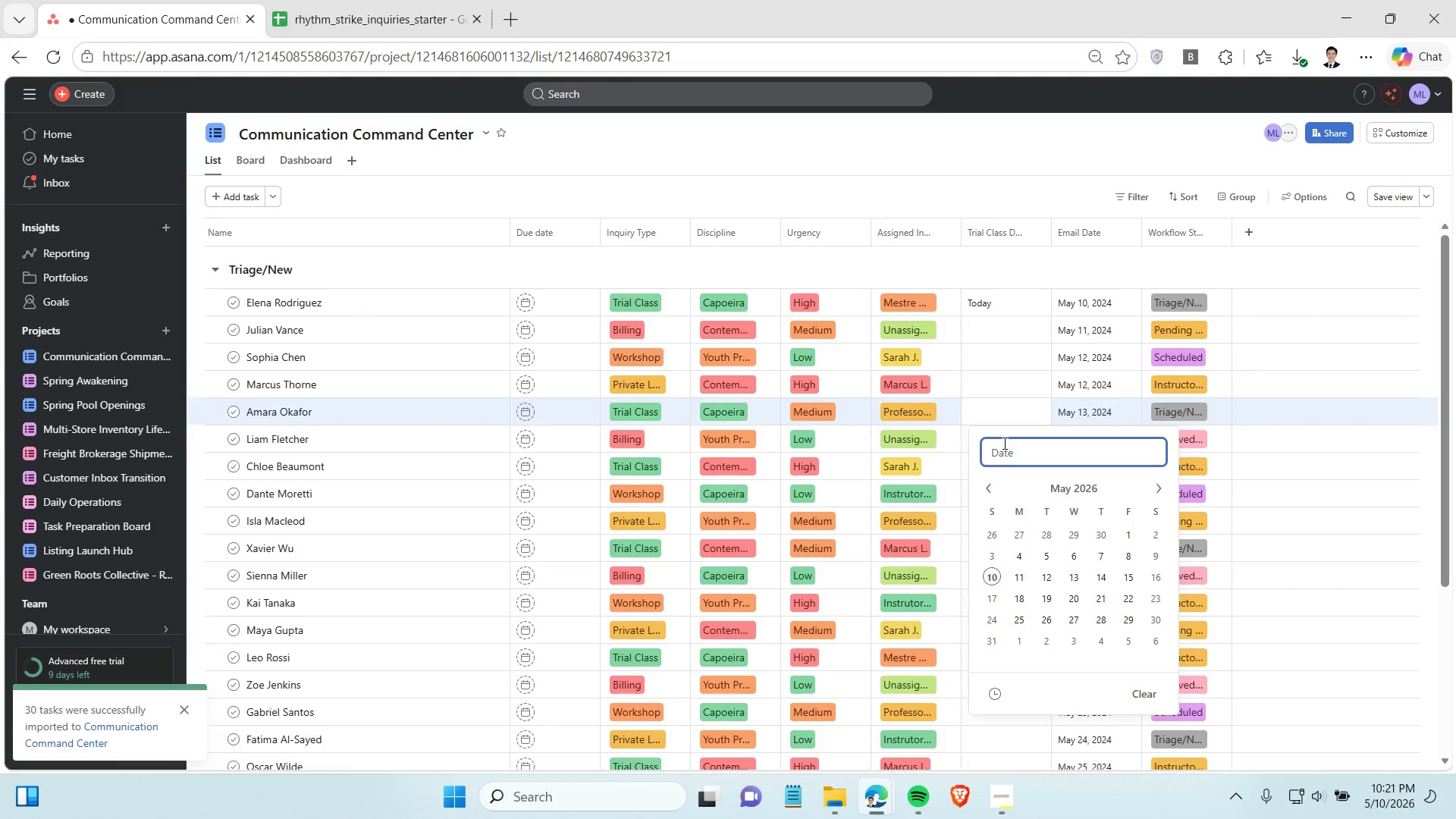 
key(Control+V)
 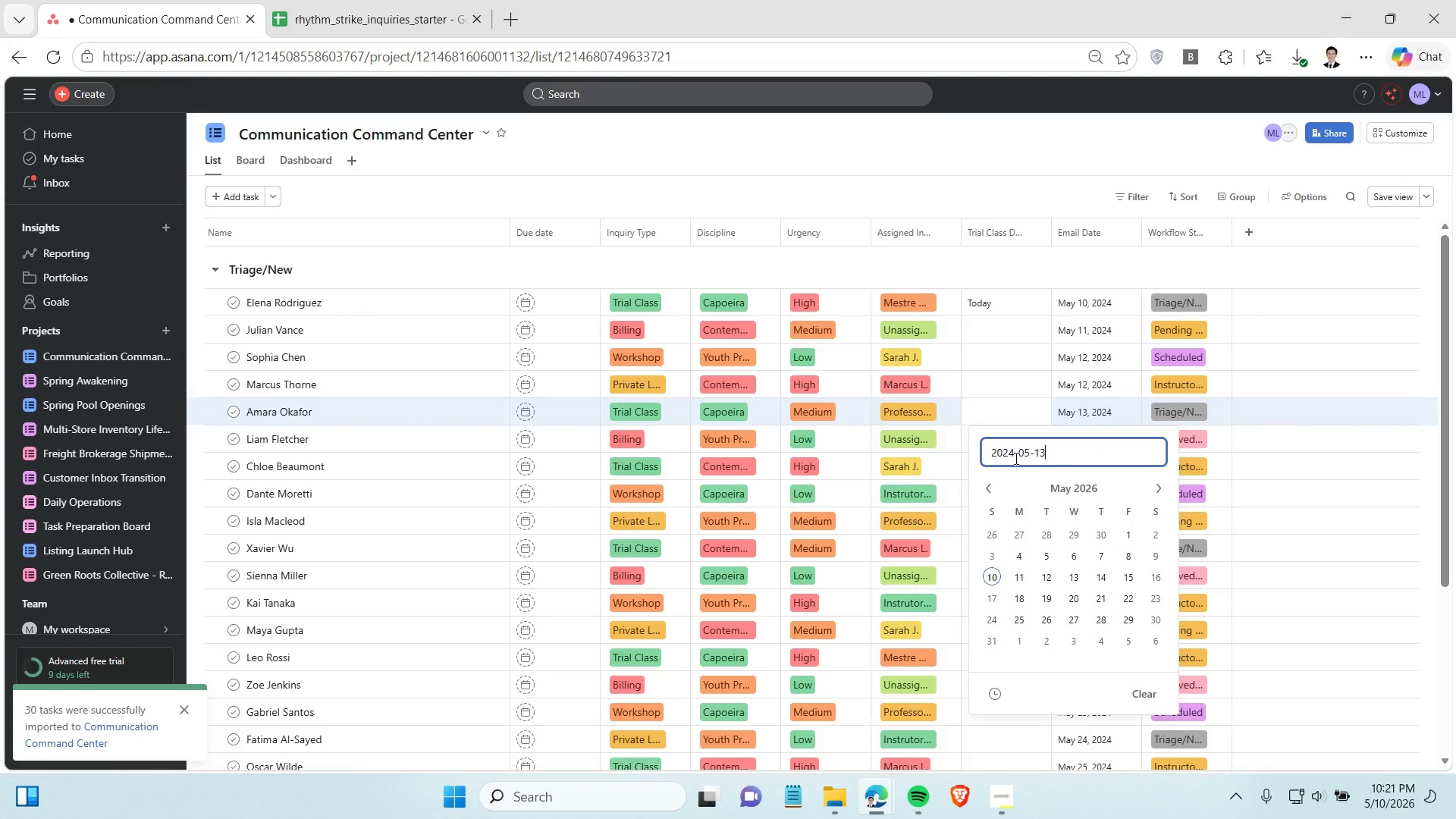 
left_click([1015, 458])
 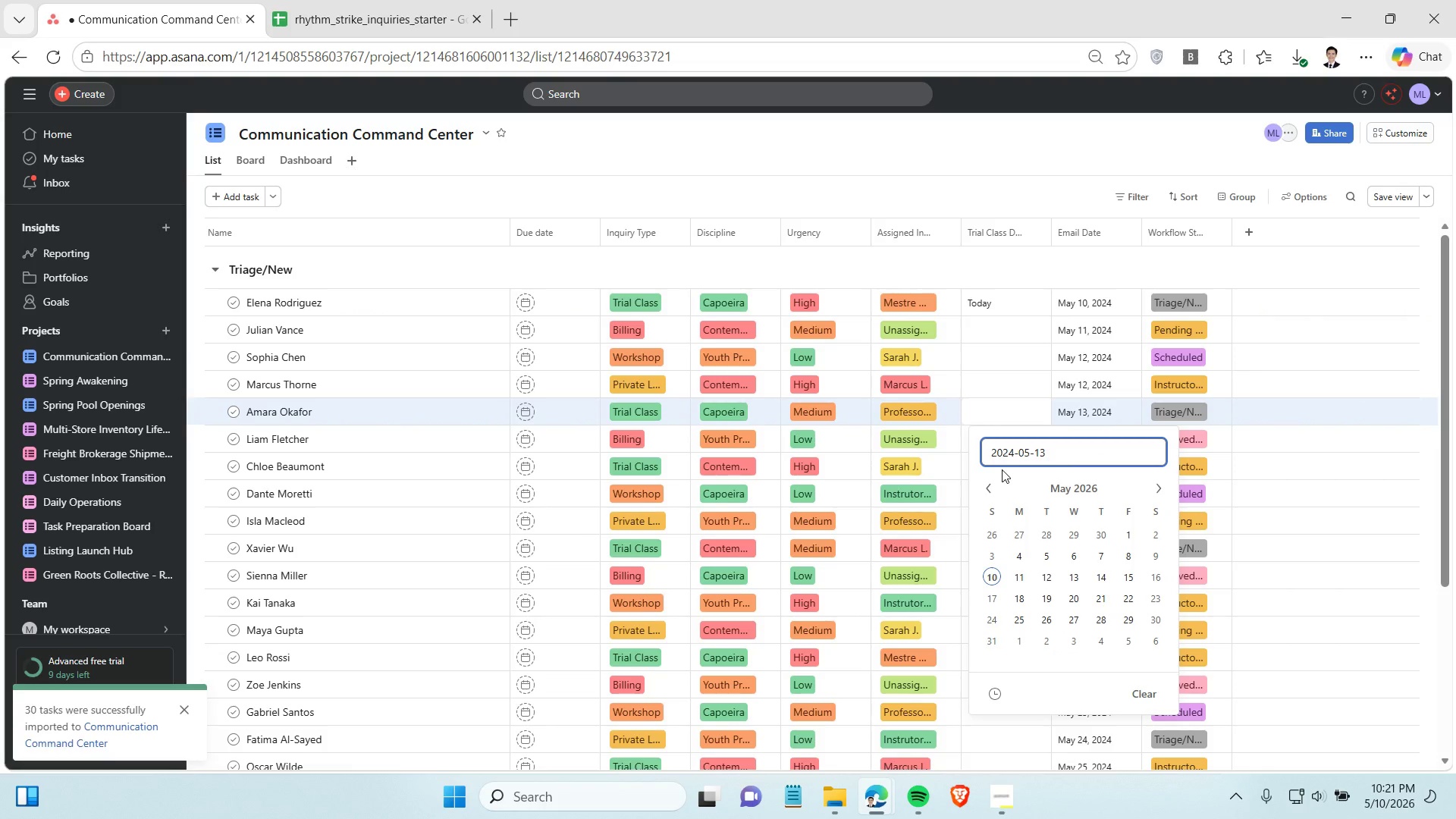 
key(Backspace)
 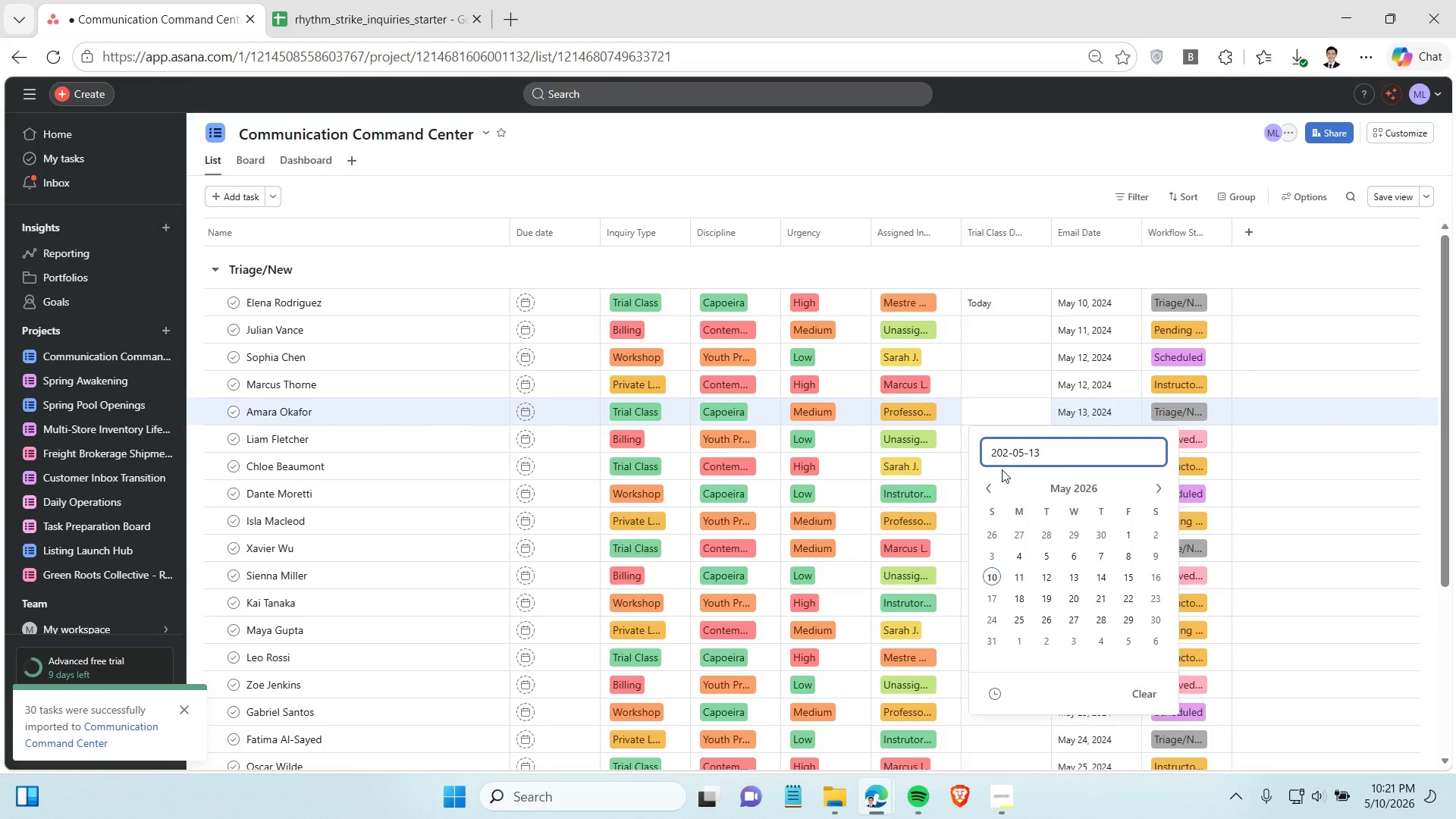 
key(6)
 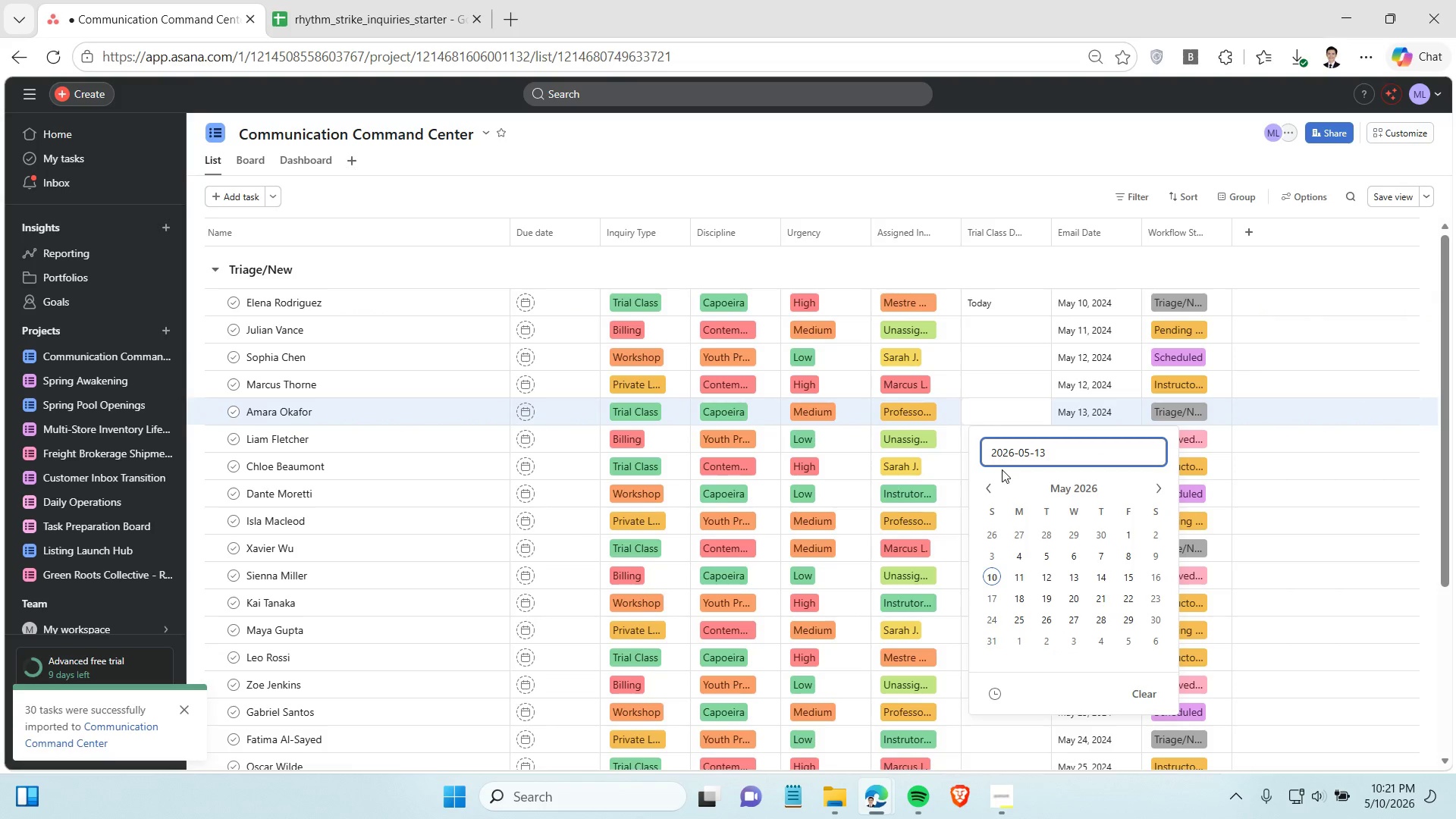 
key(Enter)
 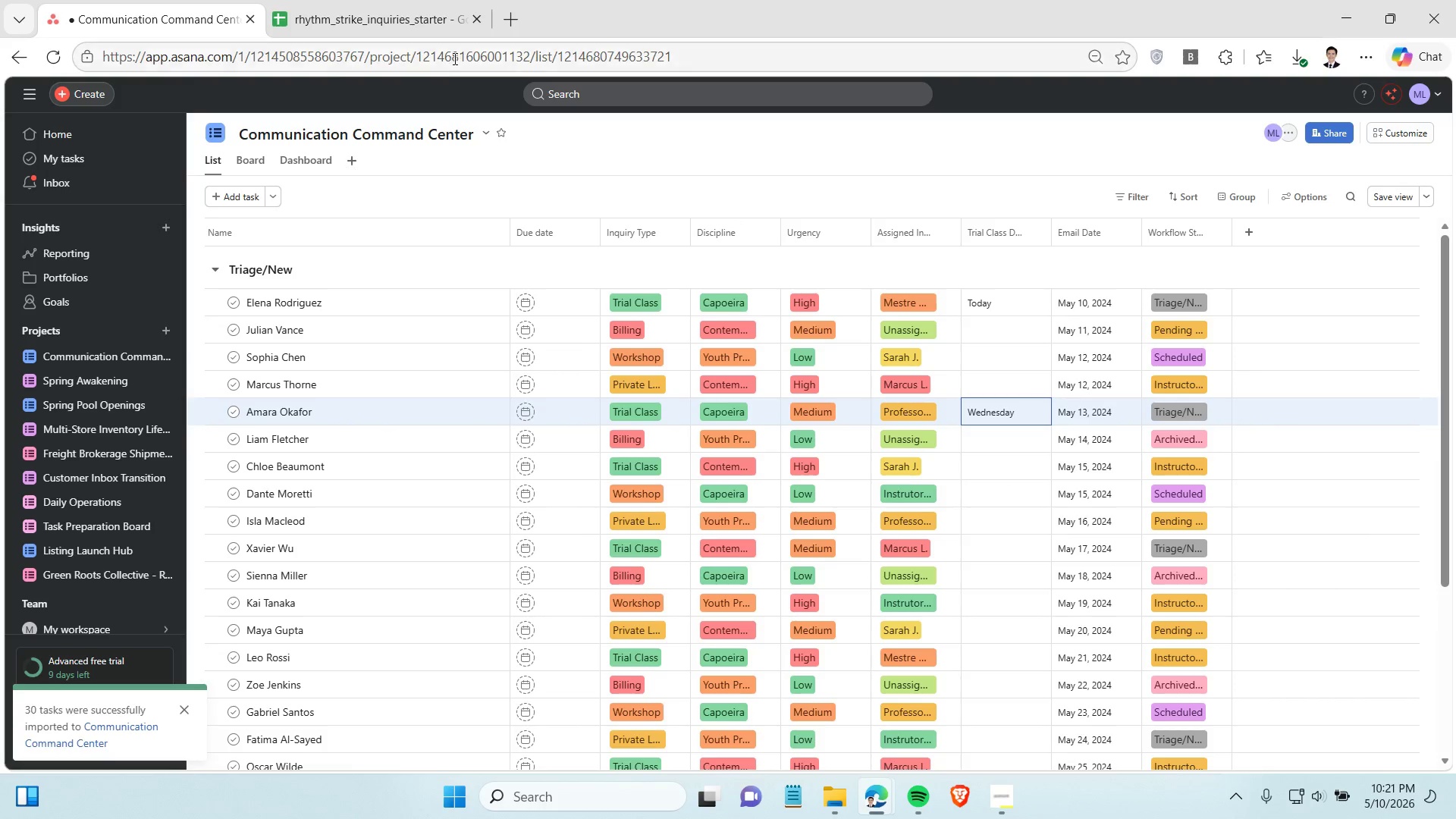 
left_click([376, 9])
 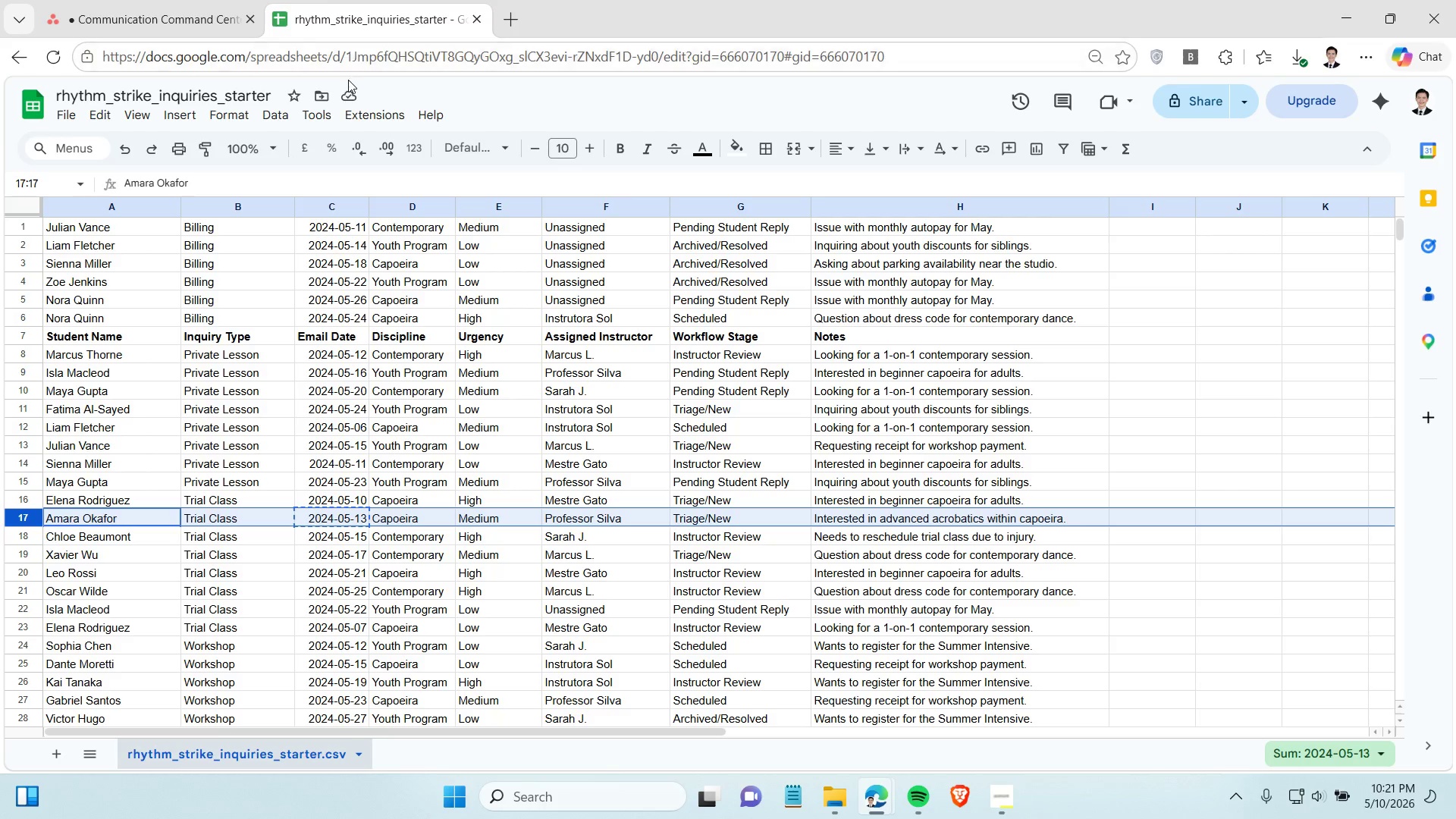 
wait(14.39)
 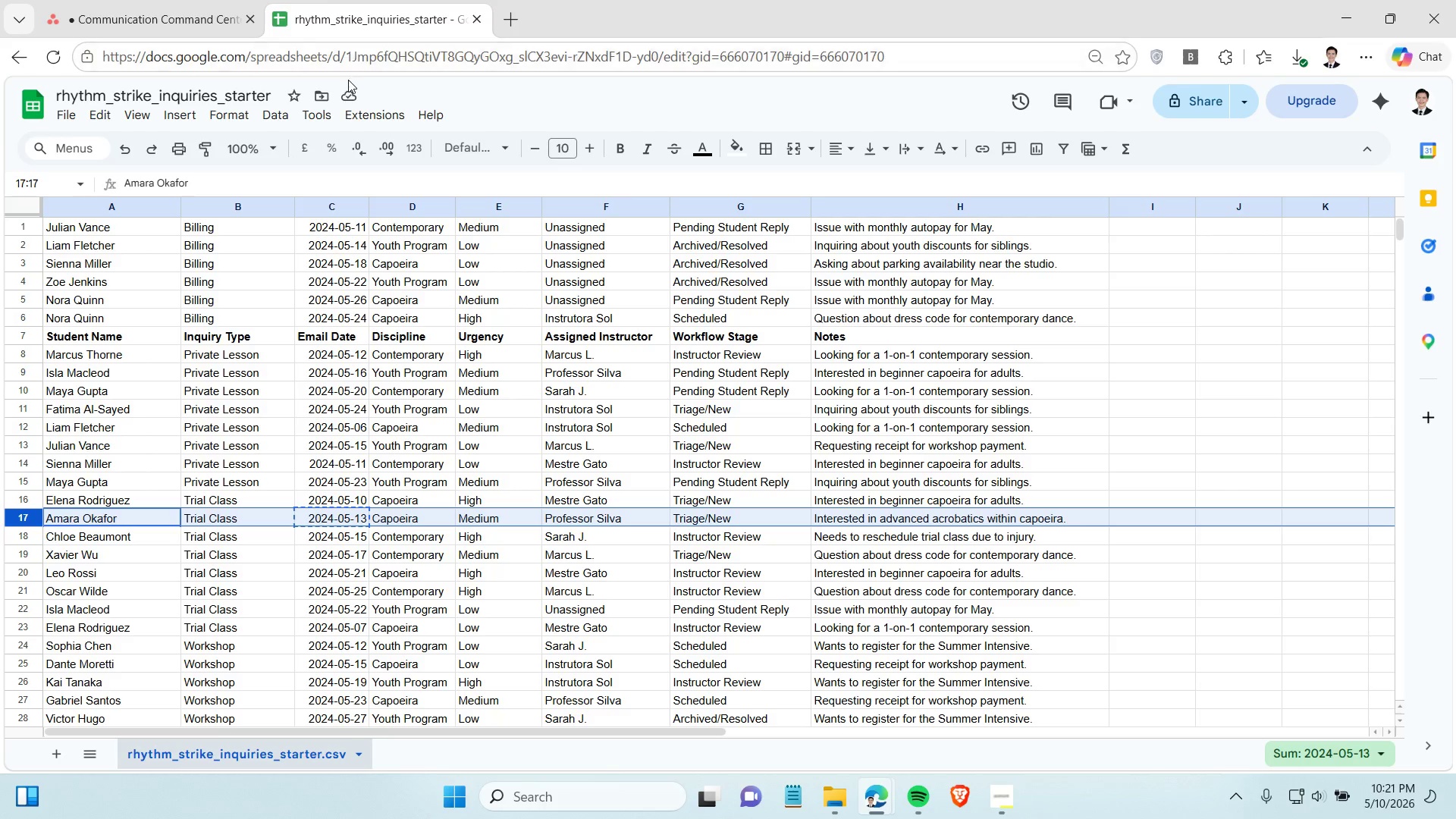 
scroll: coordinate [343, 380], scroll_direction: down, amount: 1.0
 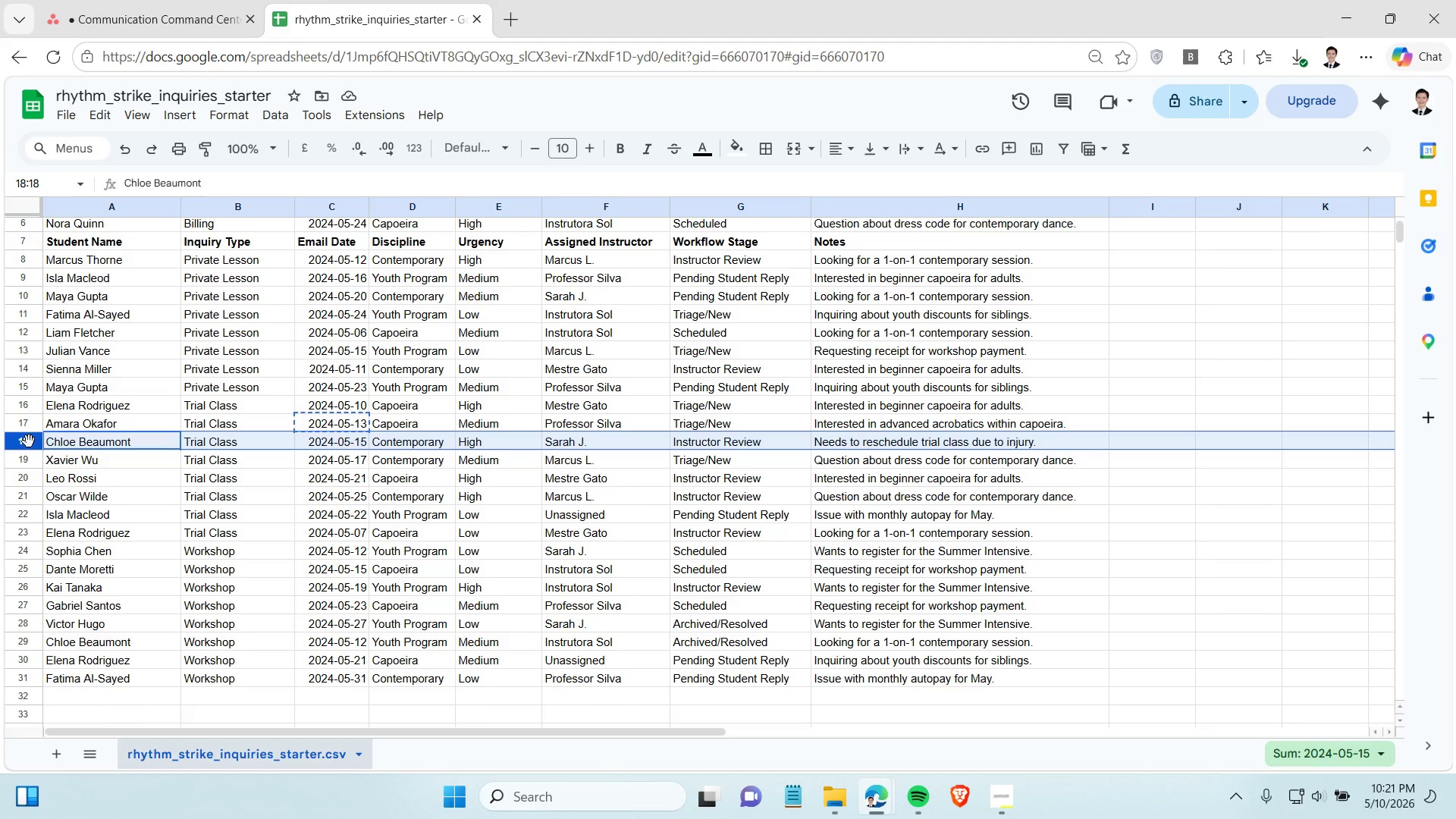 
left_click([343, 438])
 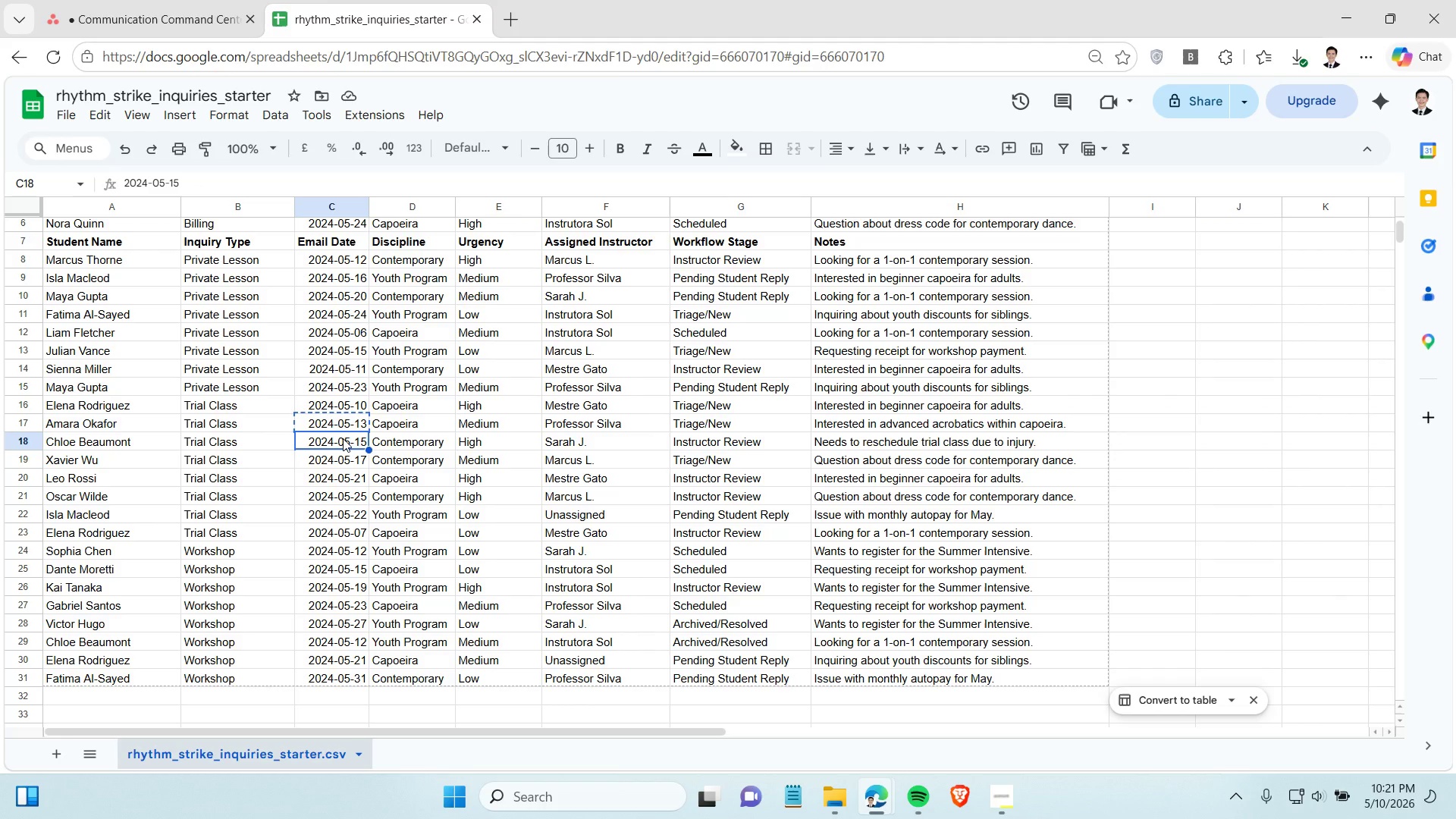 
key(Control+C)
 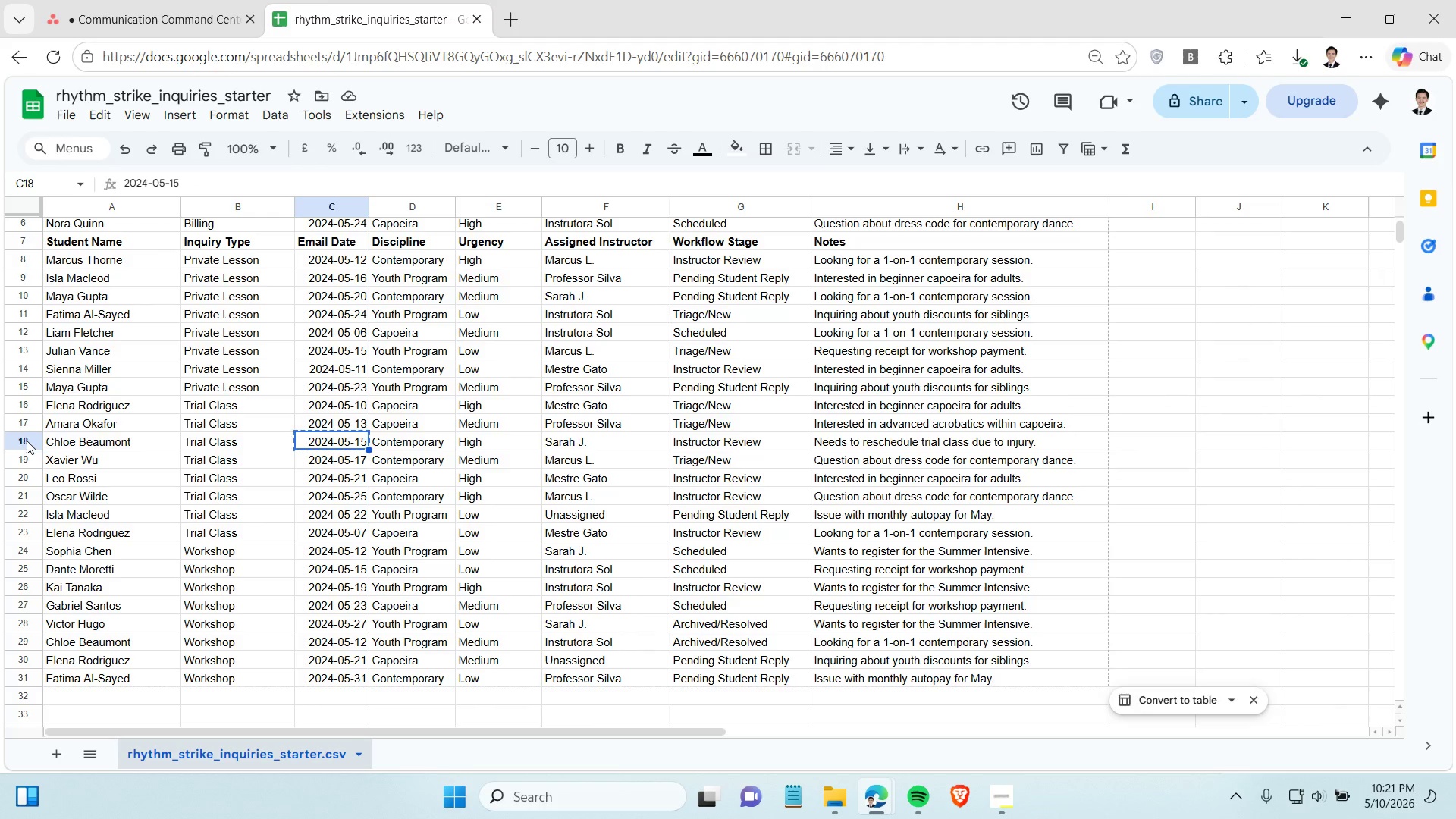 
left_click([27, 441])
 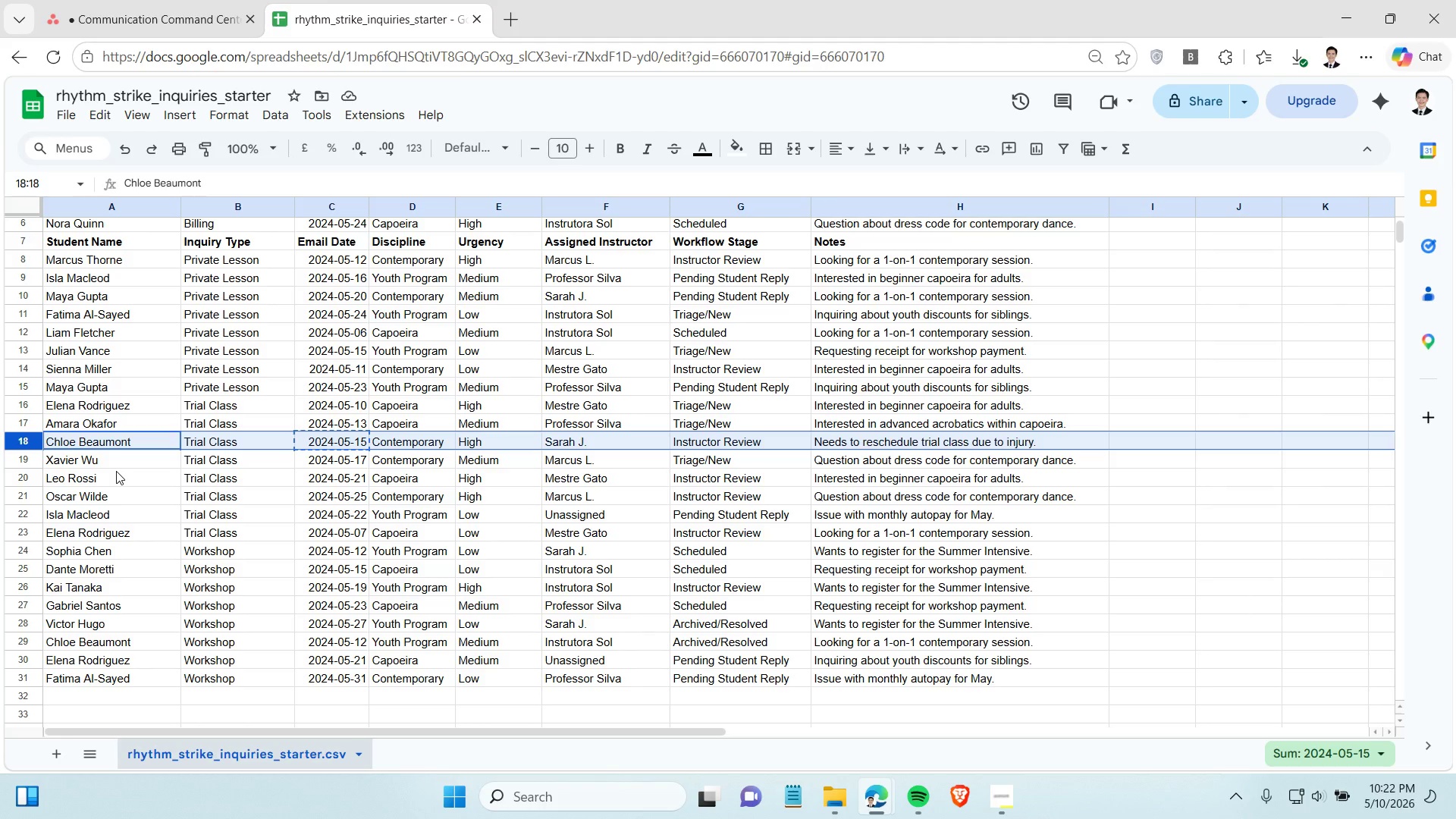 
wait(29.95)
 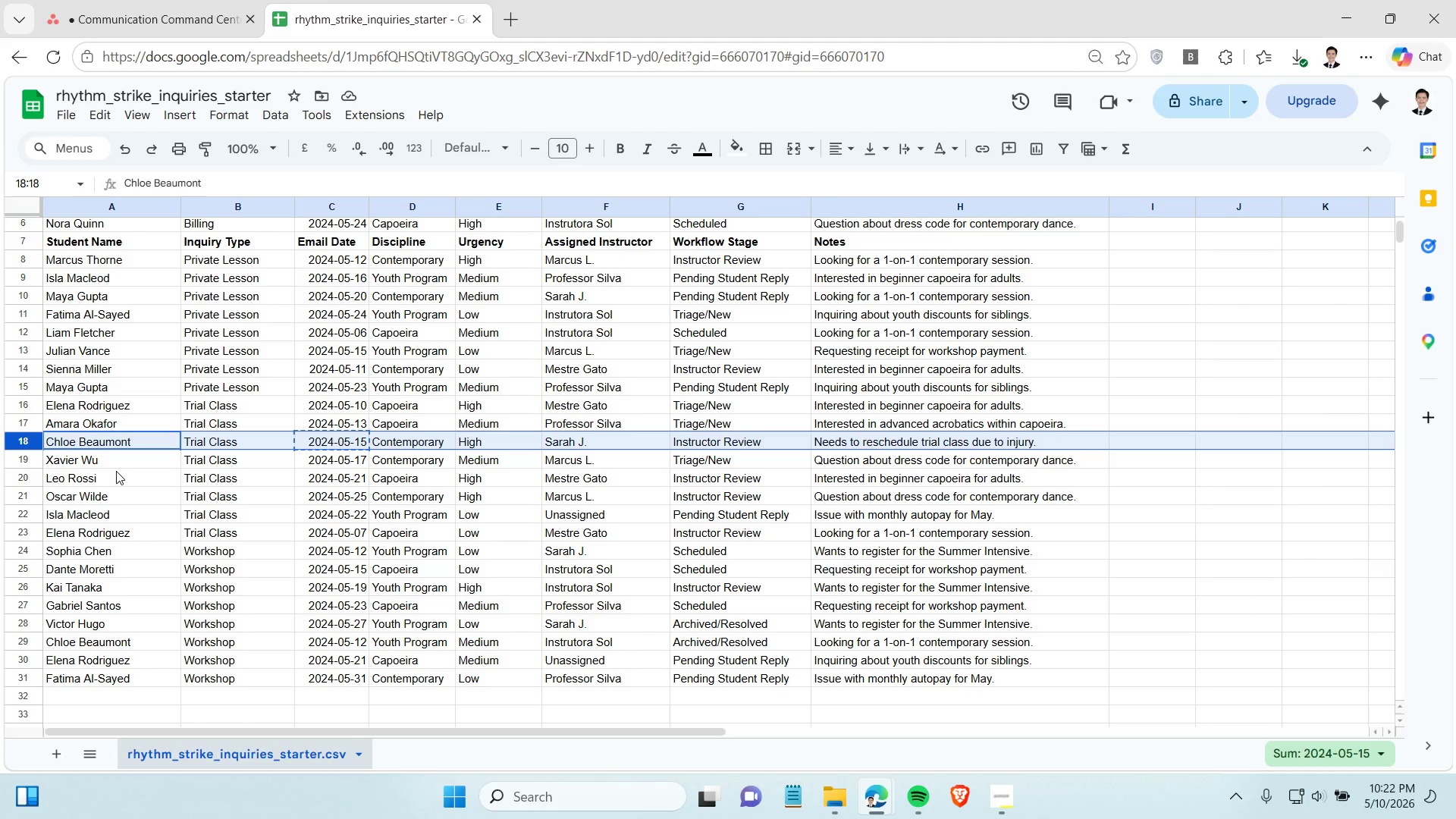 
left_click([209, 7])
 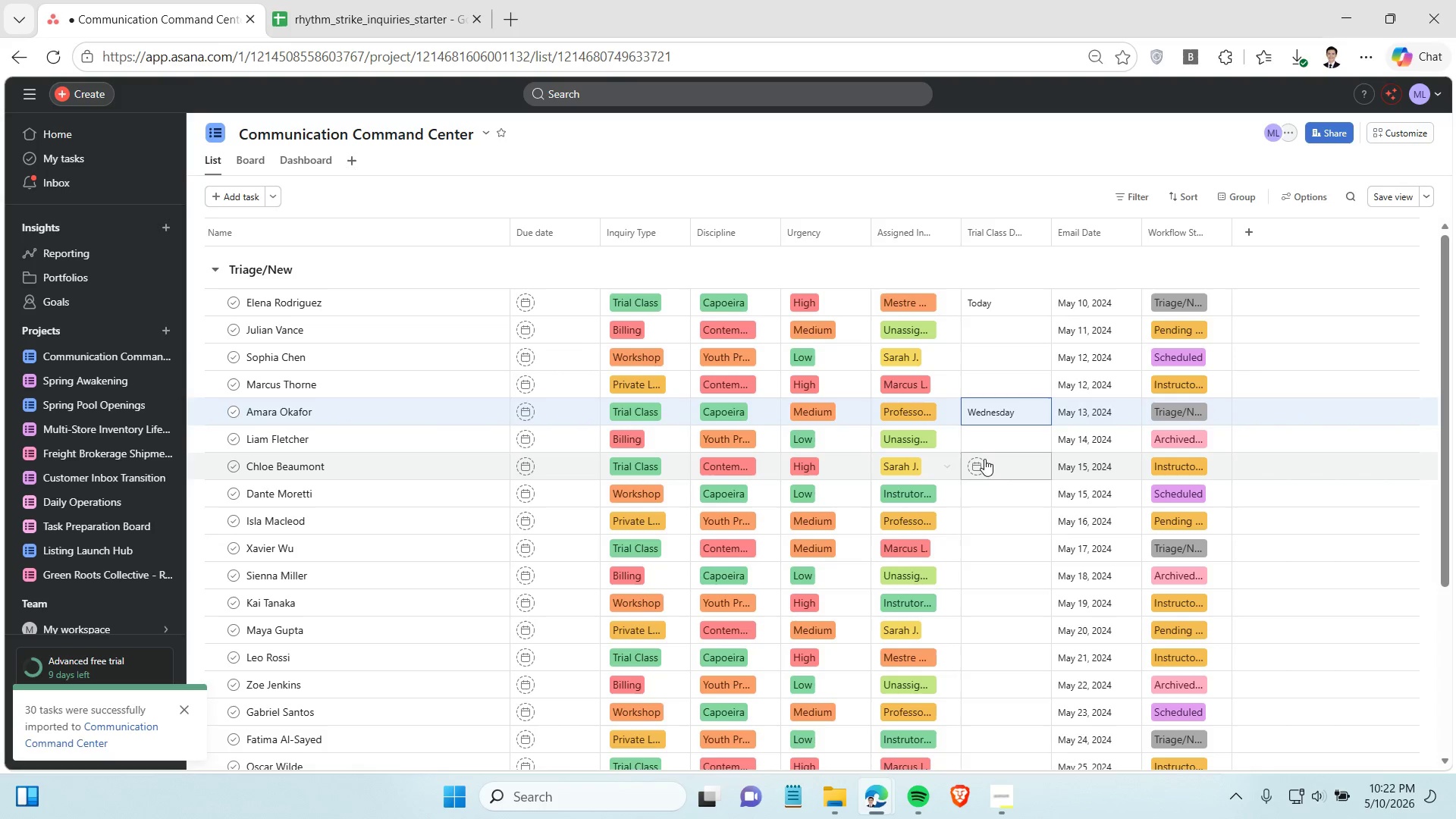 
left_click([978, 468])
 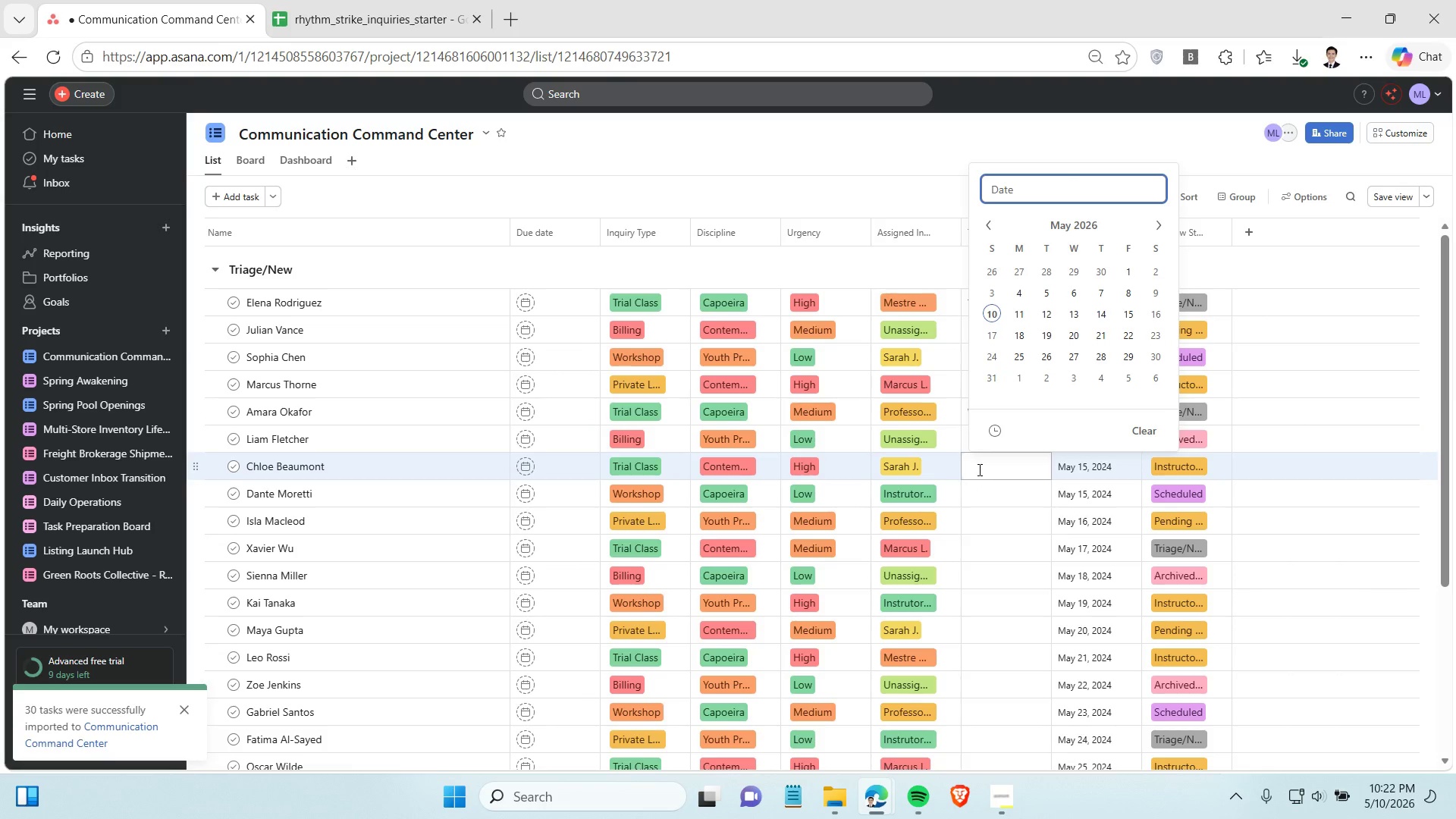 
key(Control+V)
 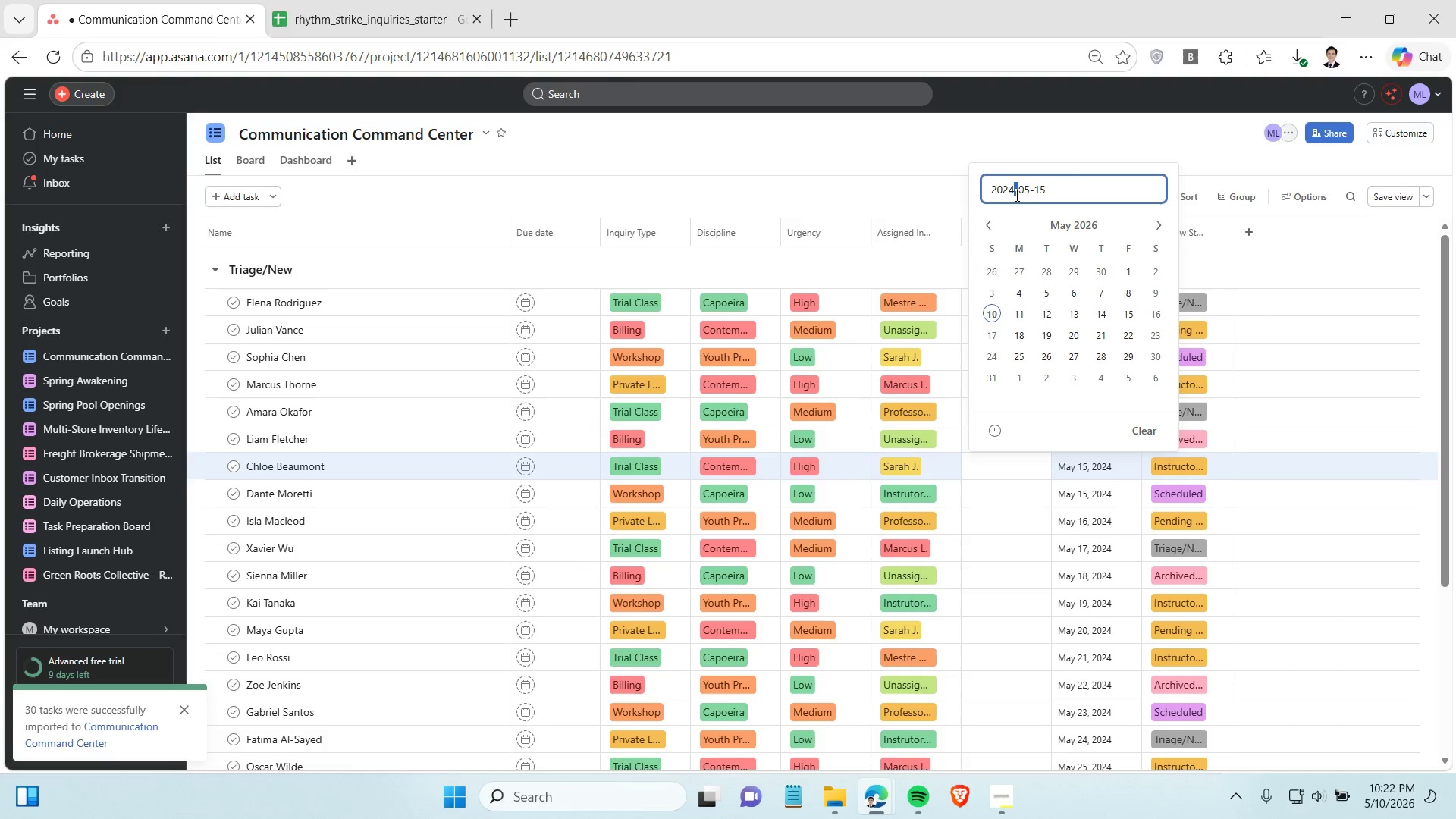 
left_click([1015, 190])
 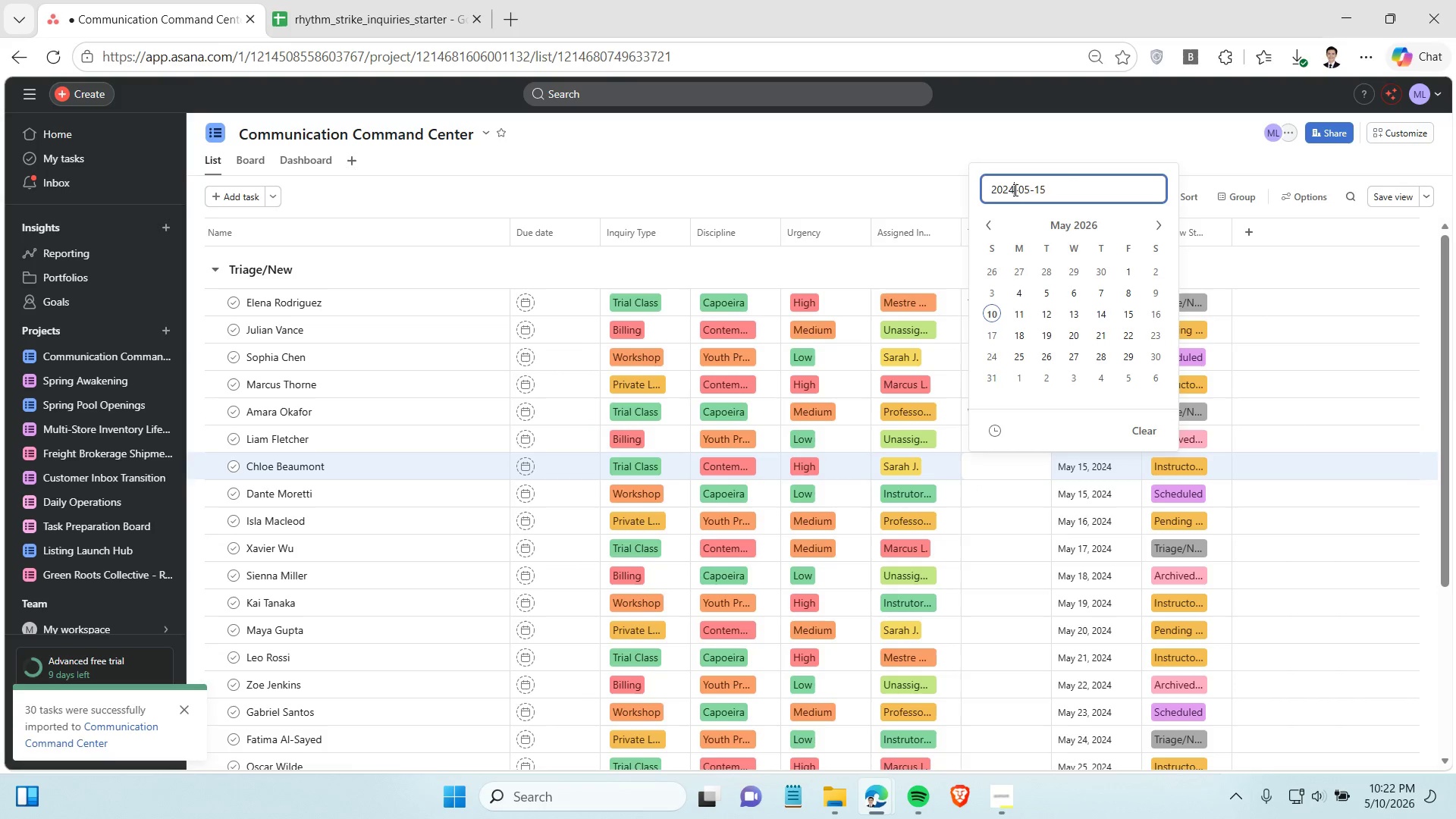 
key(Backspace)
 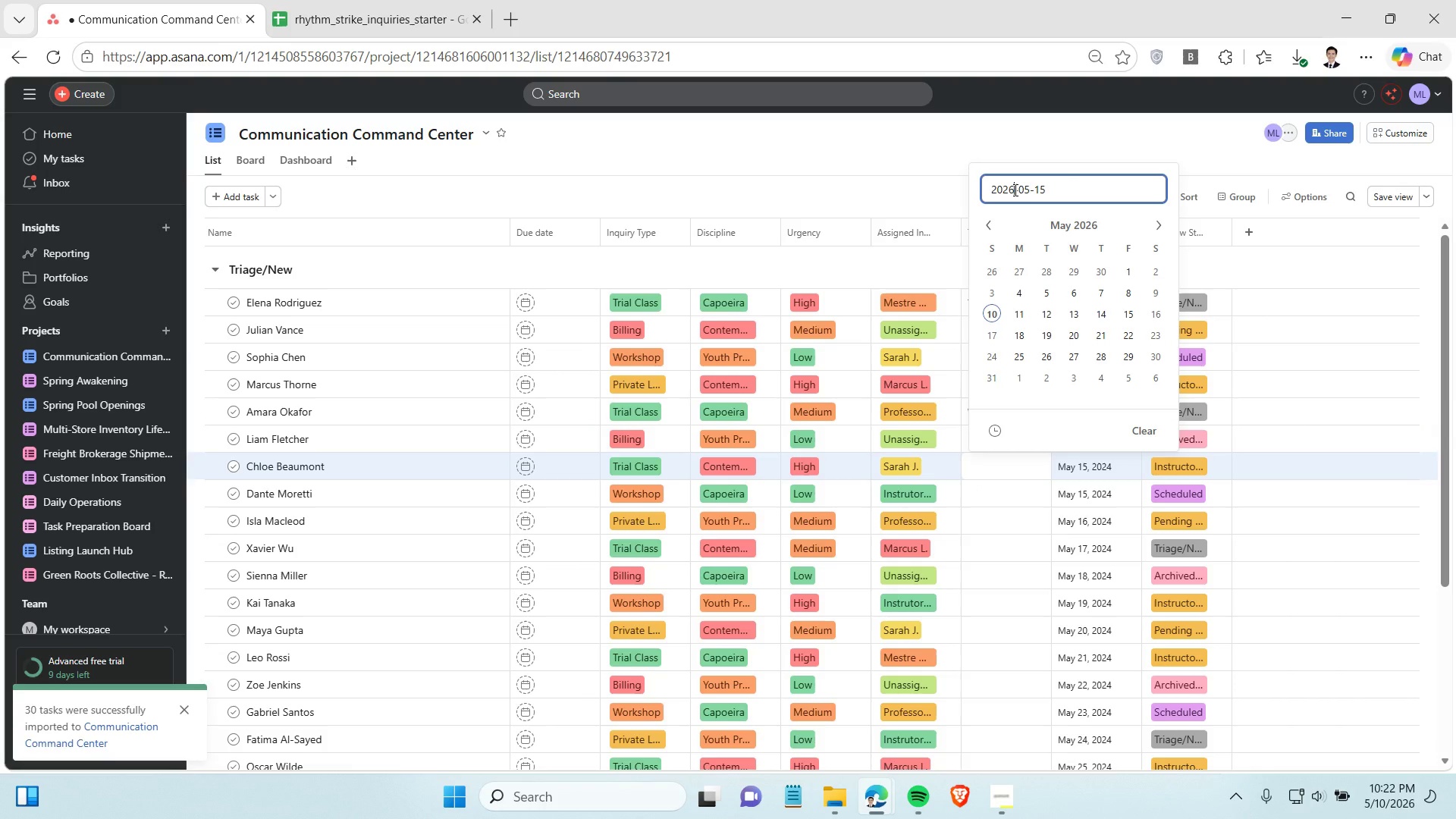 
key(6)
 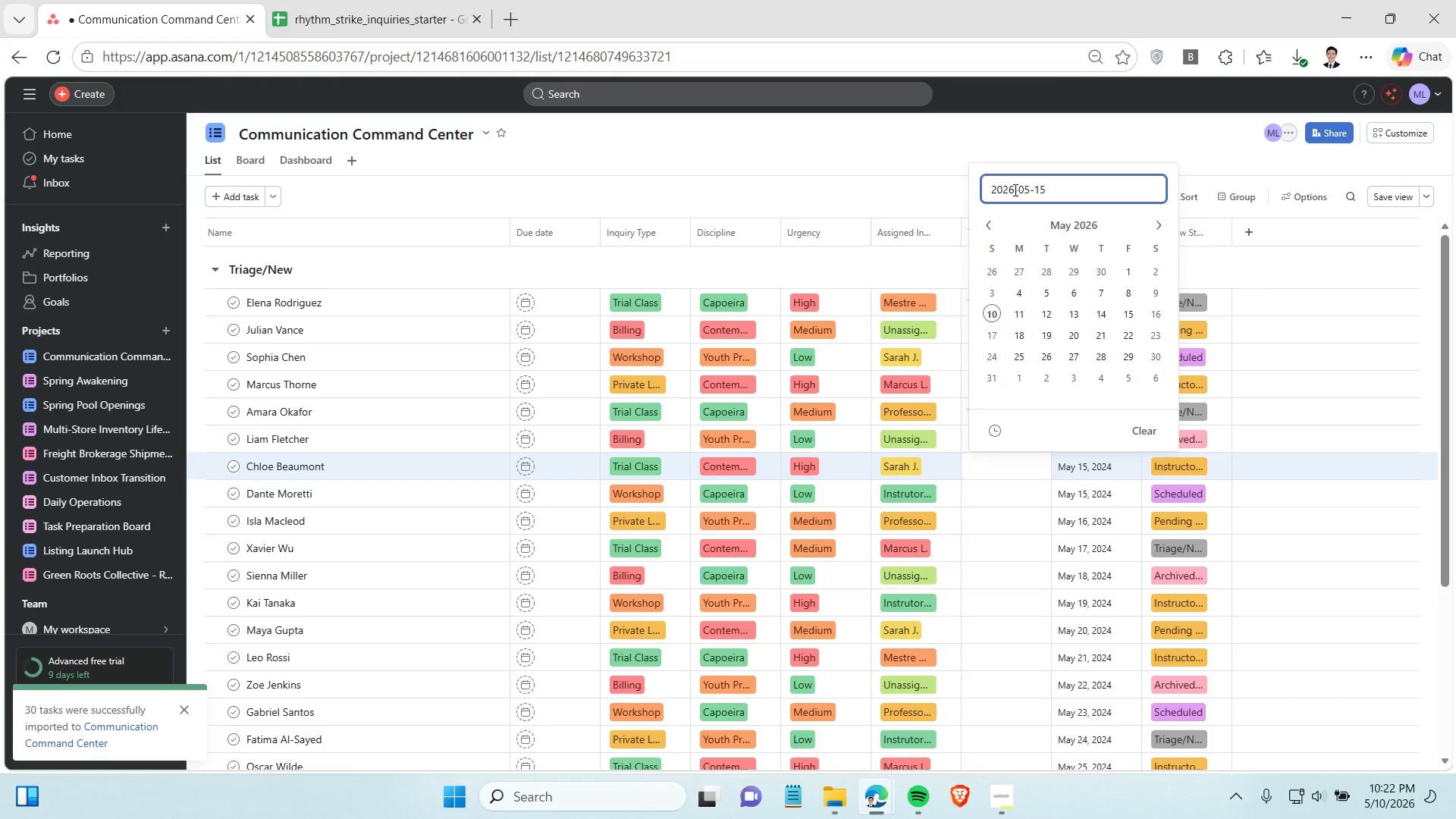 
key(Enter)
 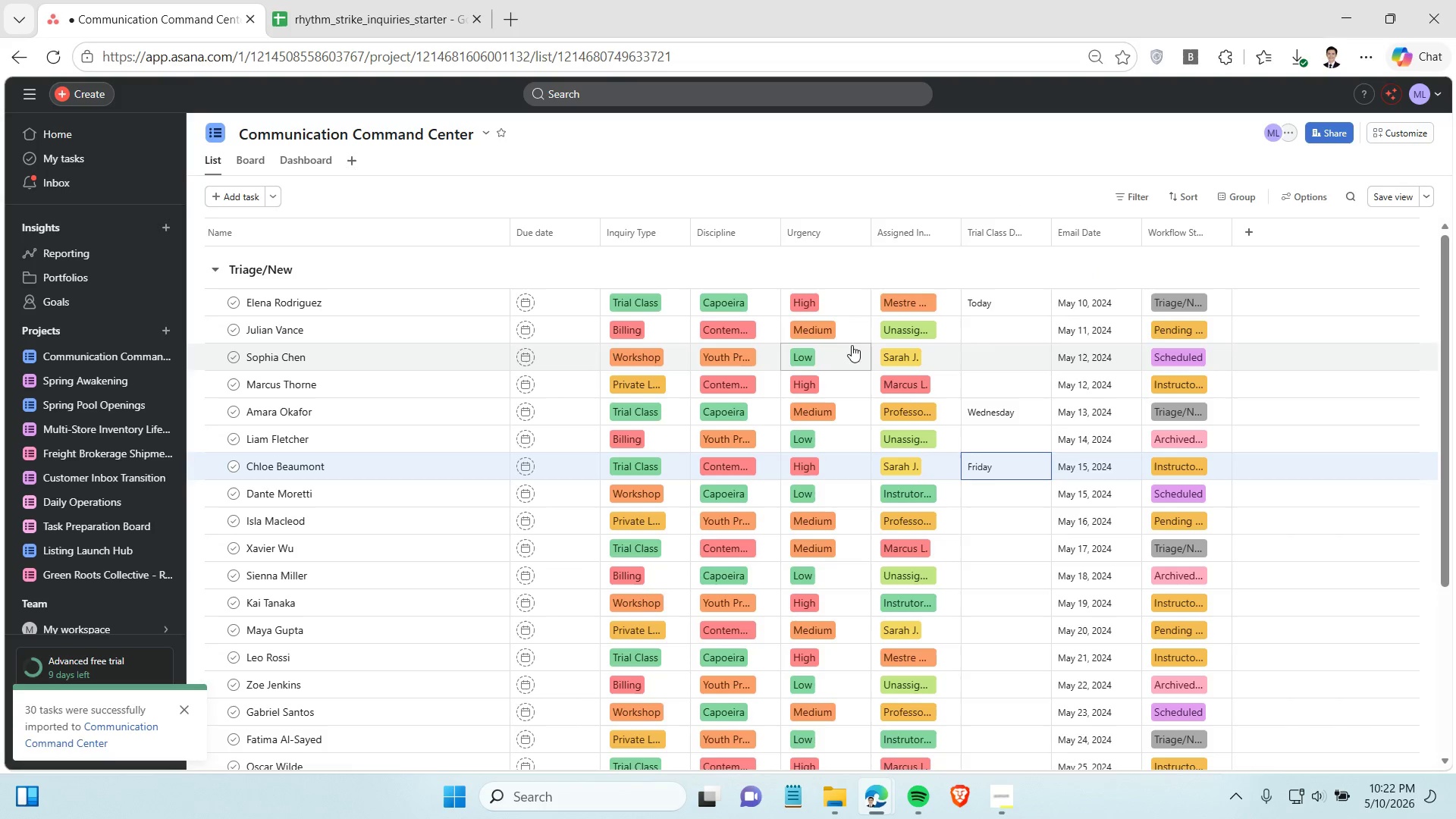 
left_click([369, 15])
 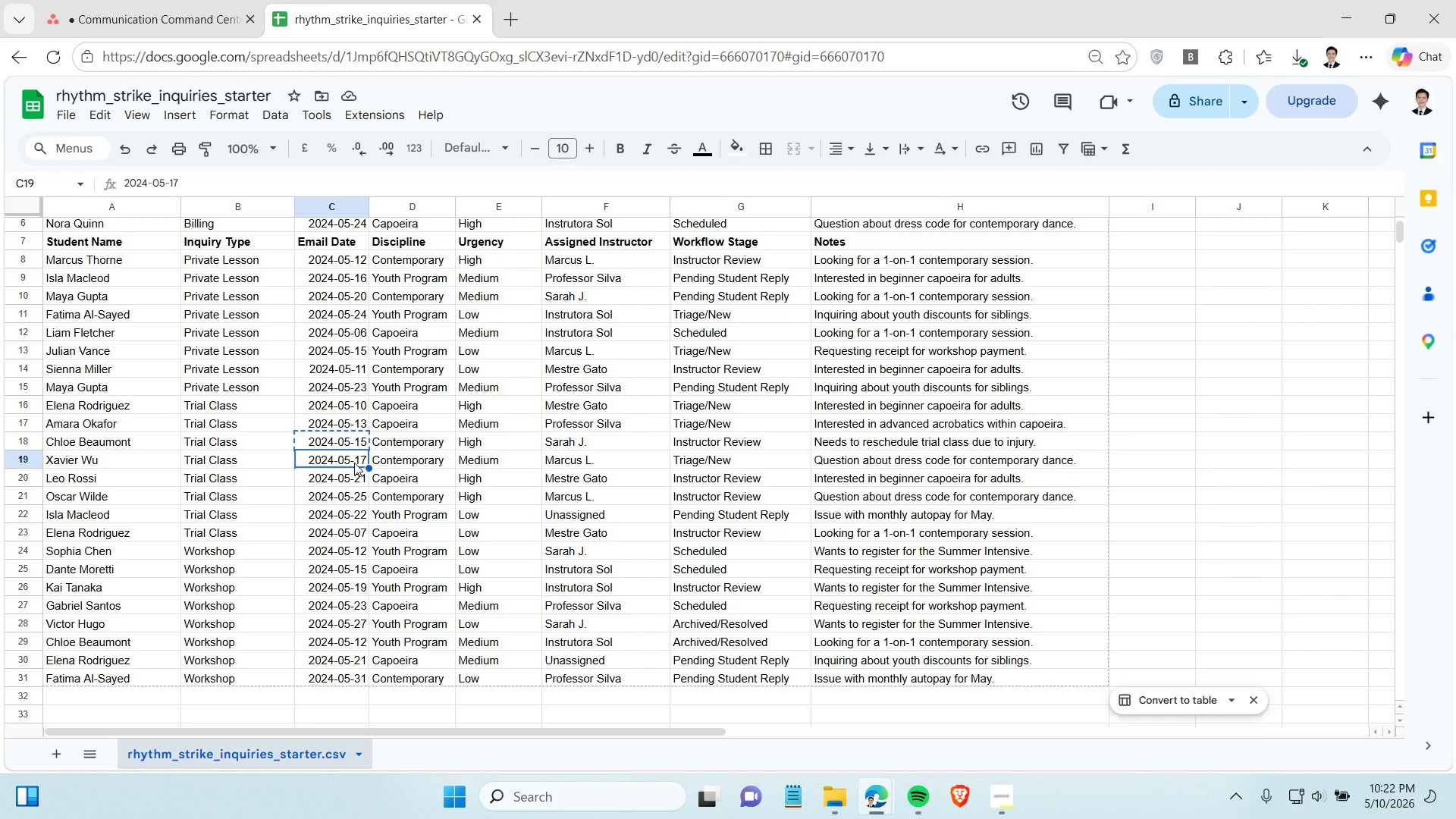 
key(Control+C)
 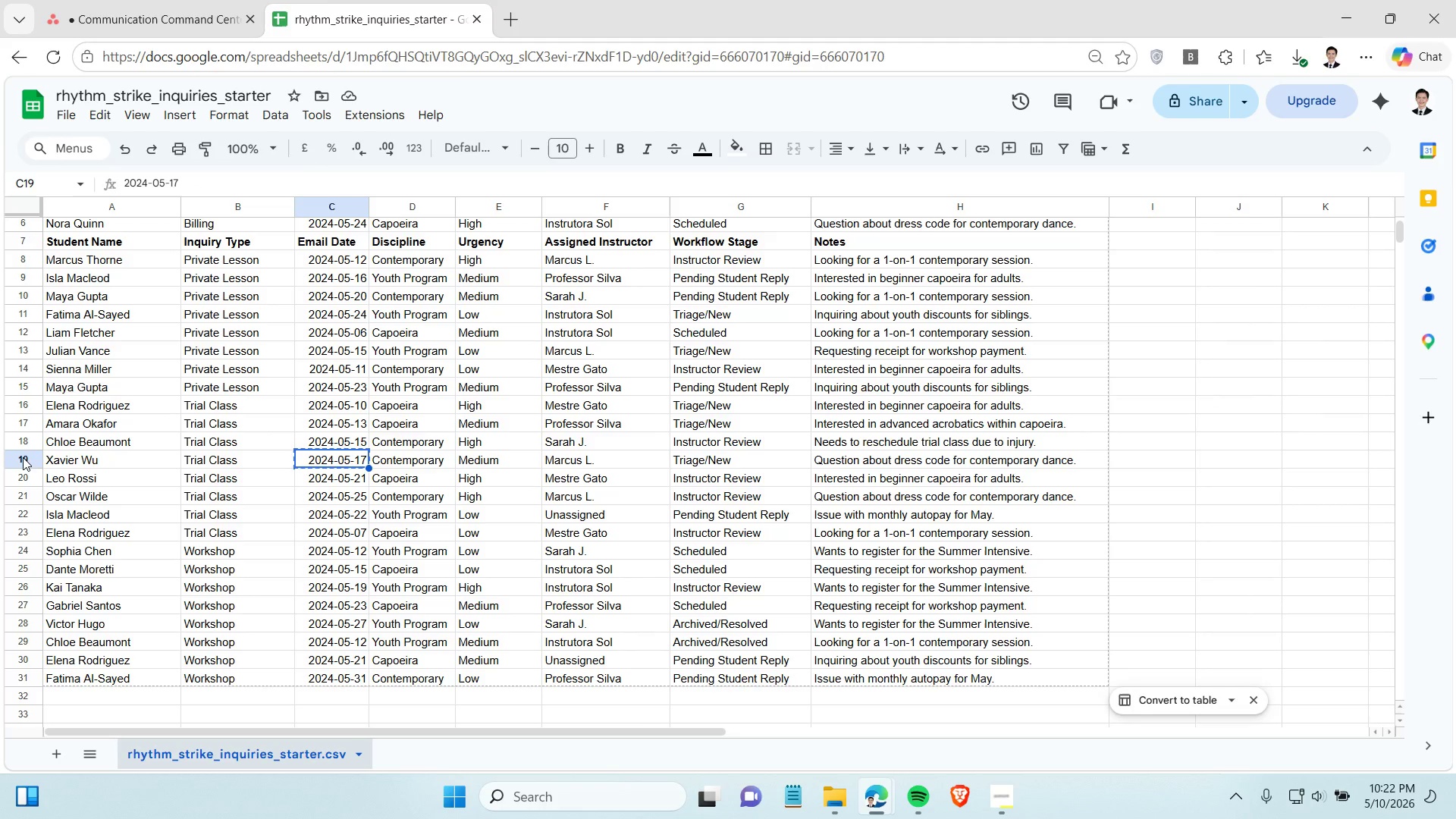 
left_click([23, 457])
 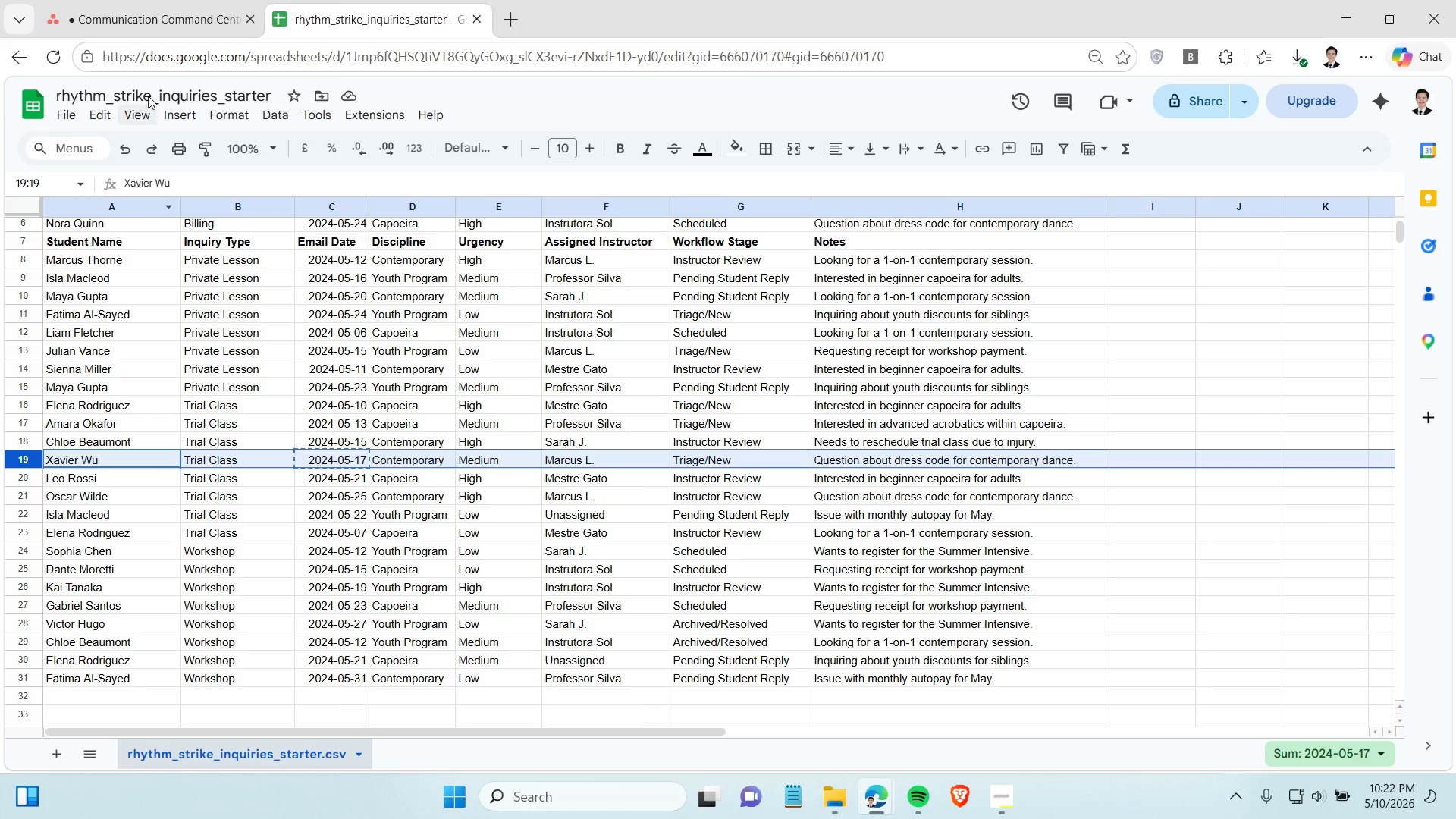 
left_click([146, 6])
 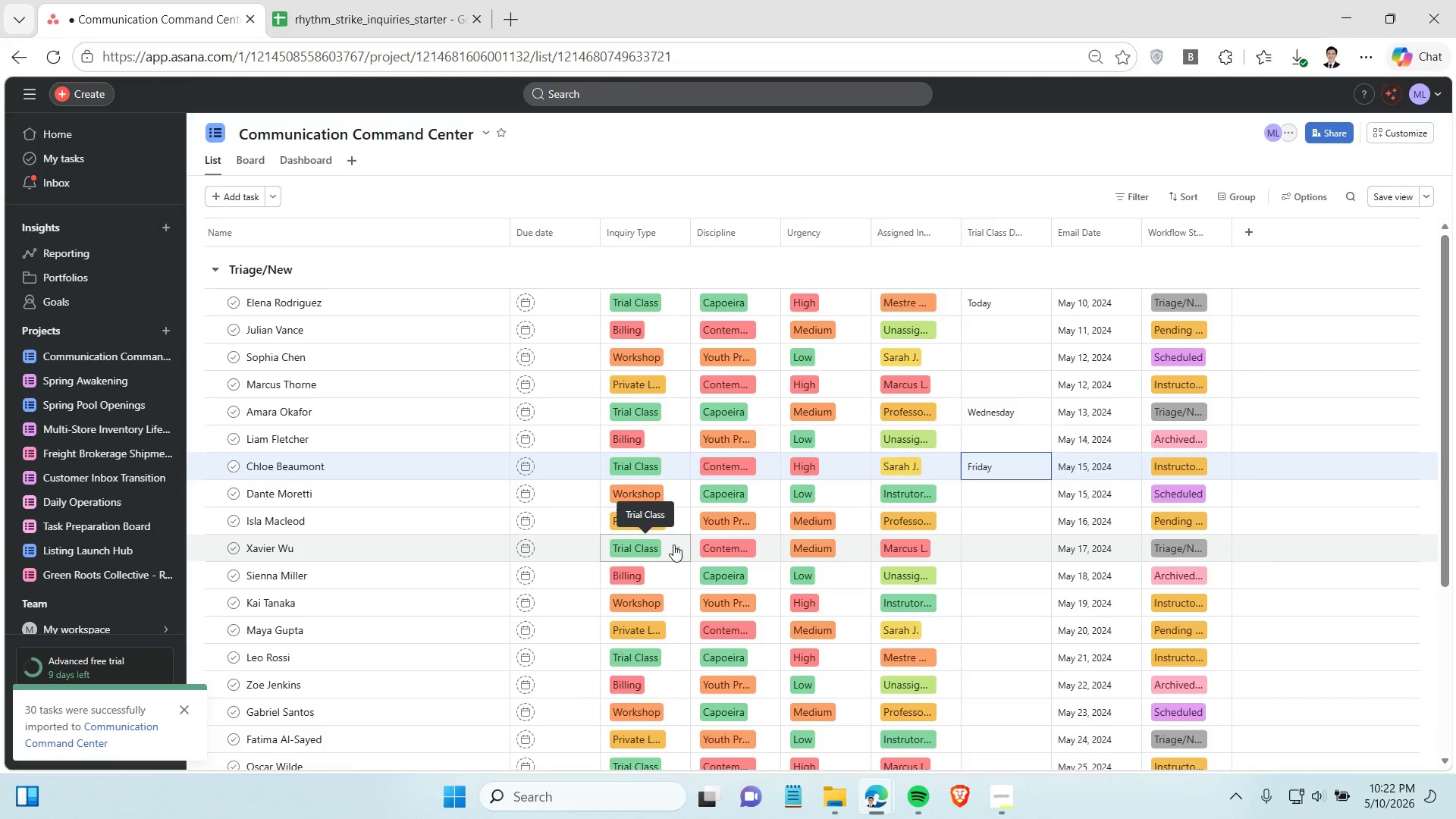 
mouse_move([990, 529])
 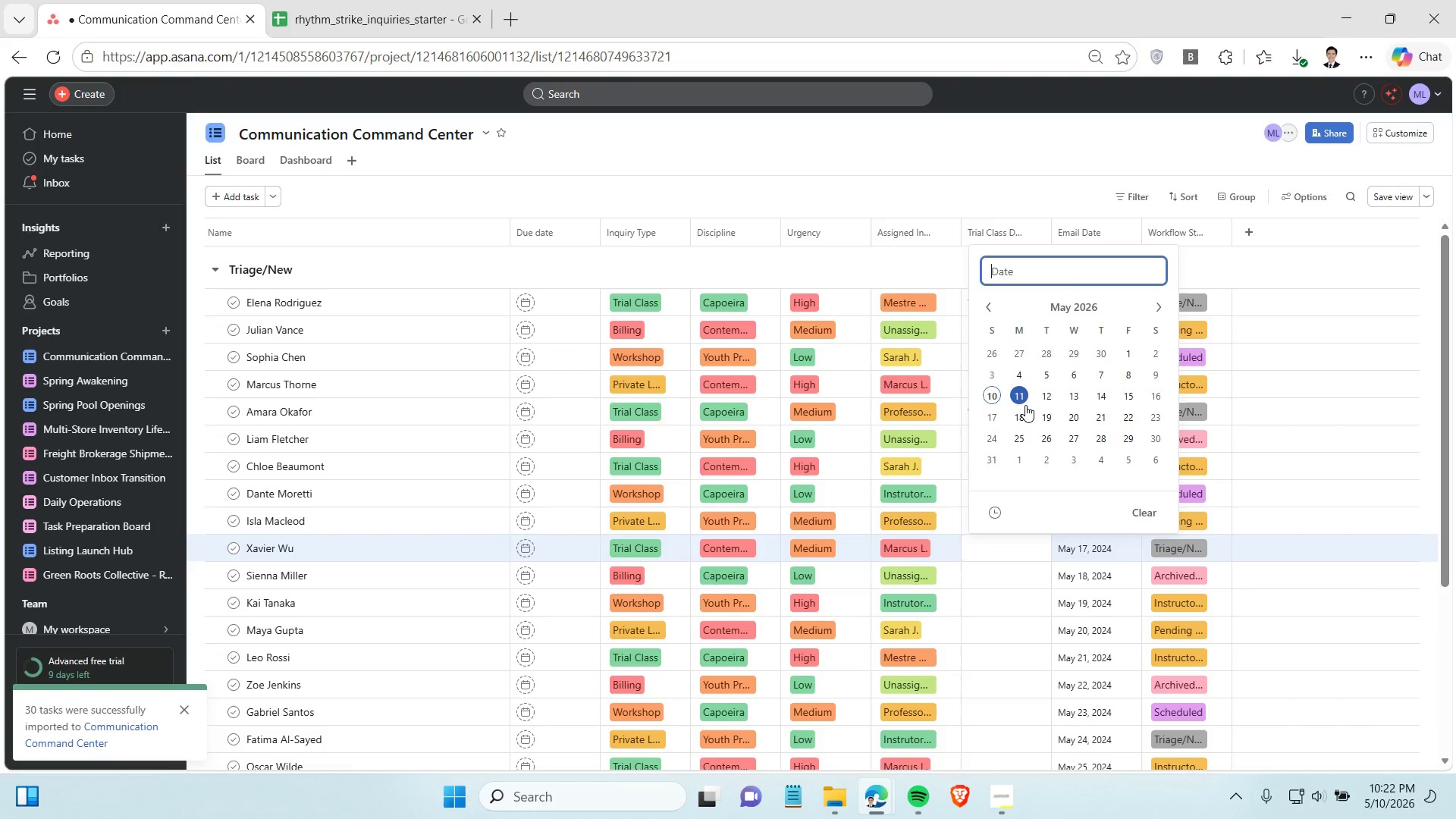 
key(Control+V)
 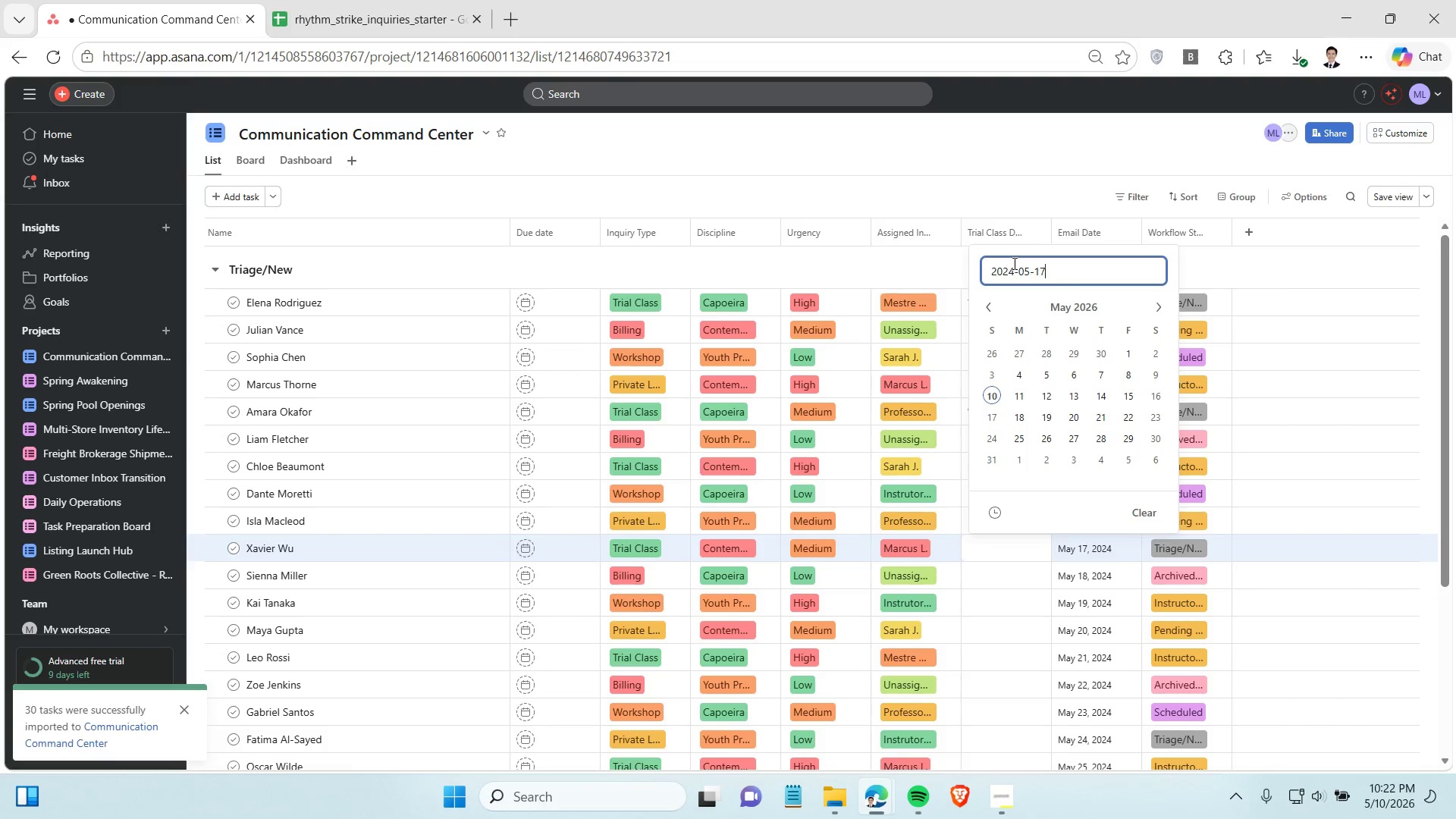 
left_click([1013, 263])
 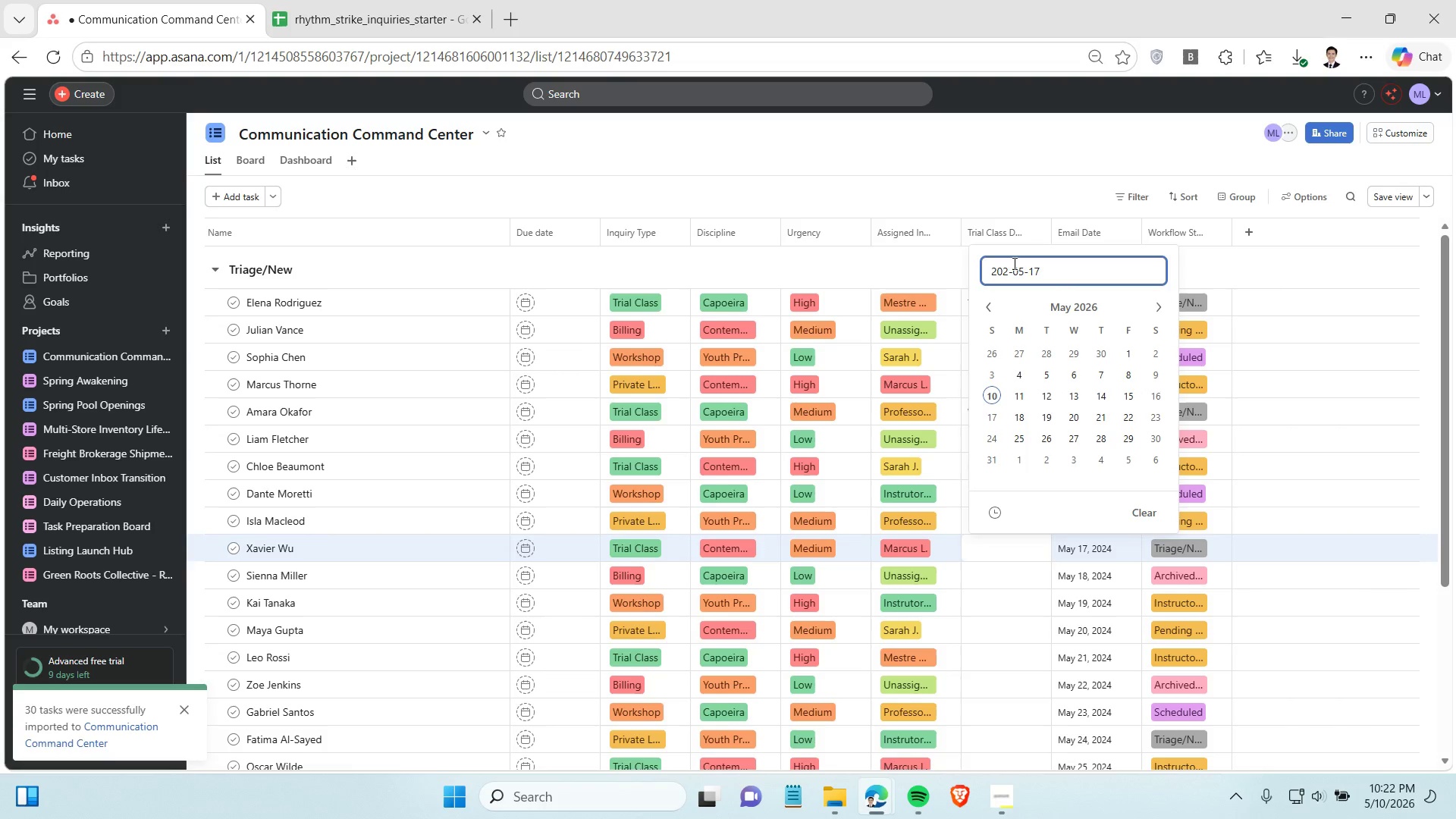 
key(Backspace)
 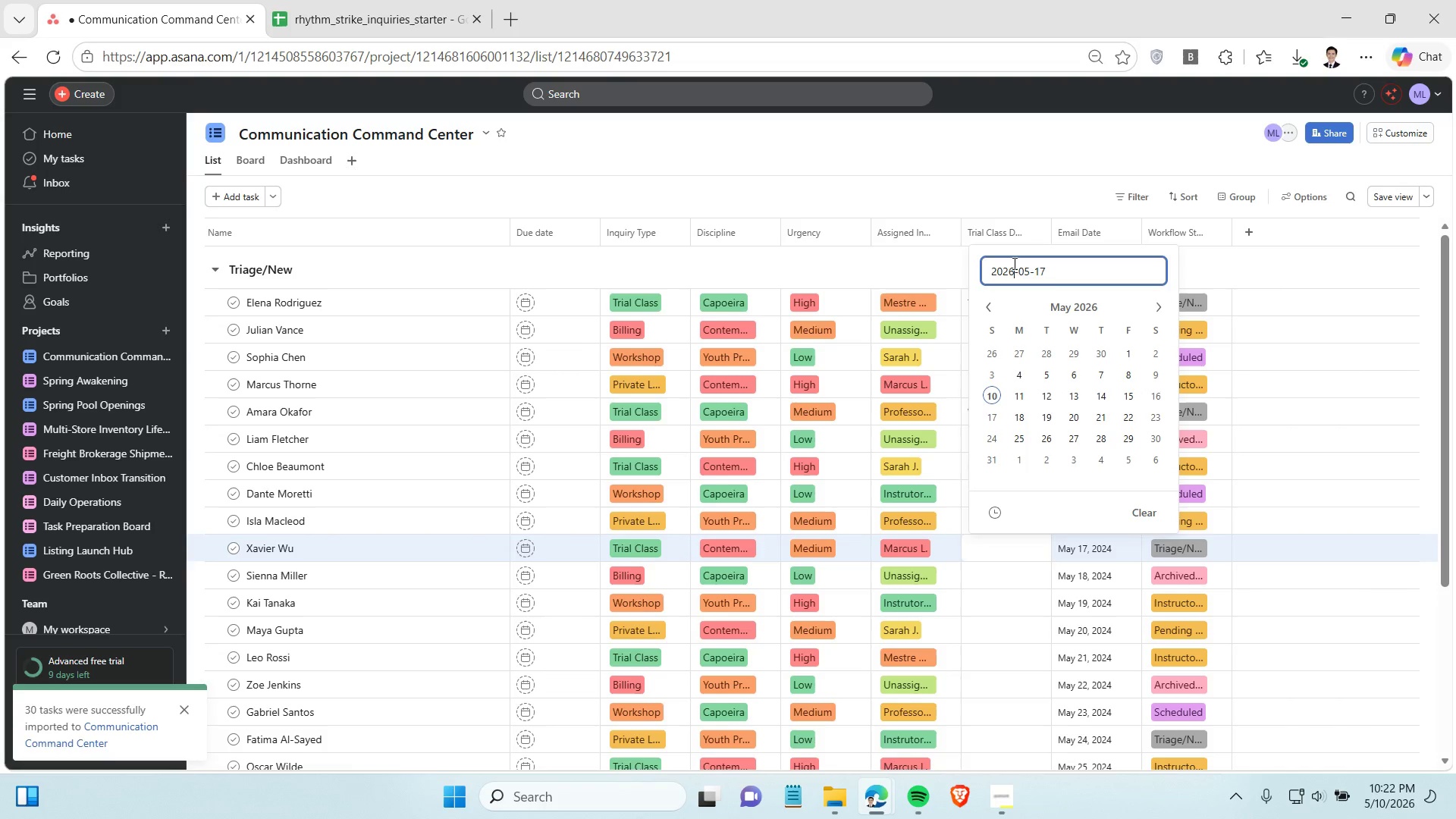 
key(6)
 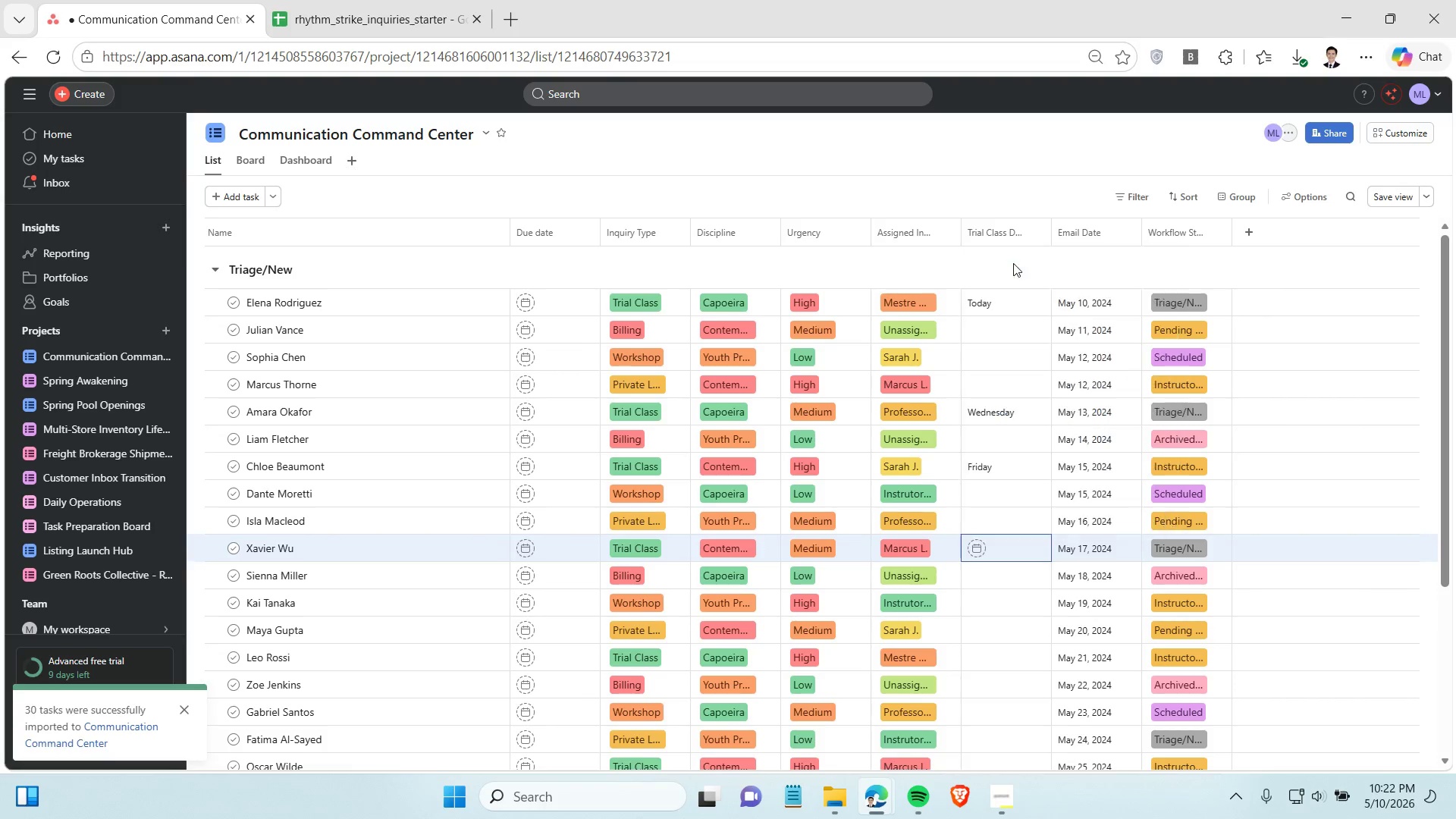 
key(Enter)
 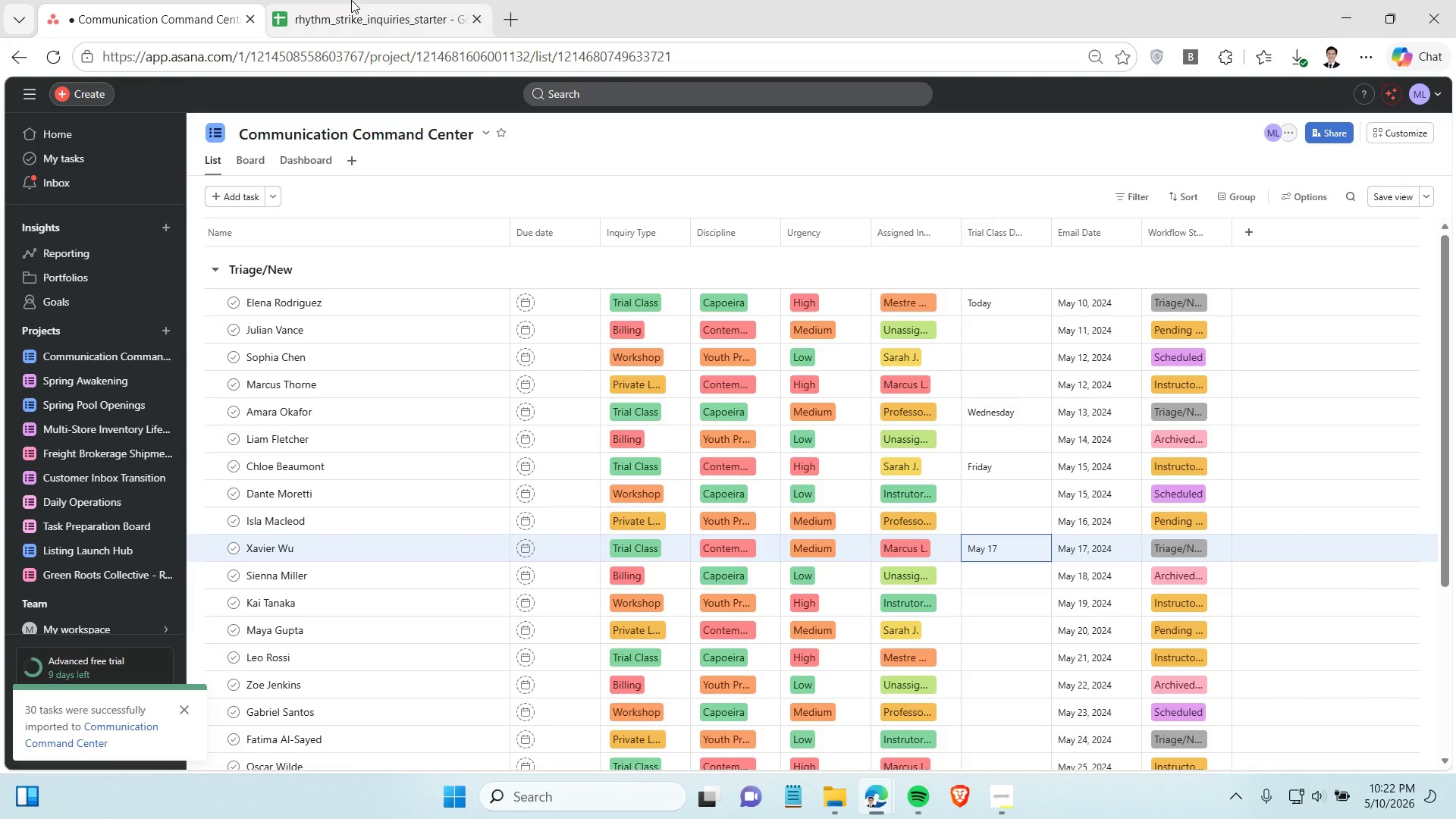 
left_click([343, 0])
 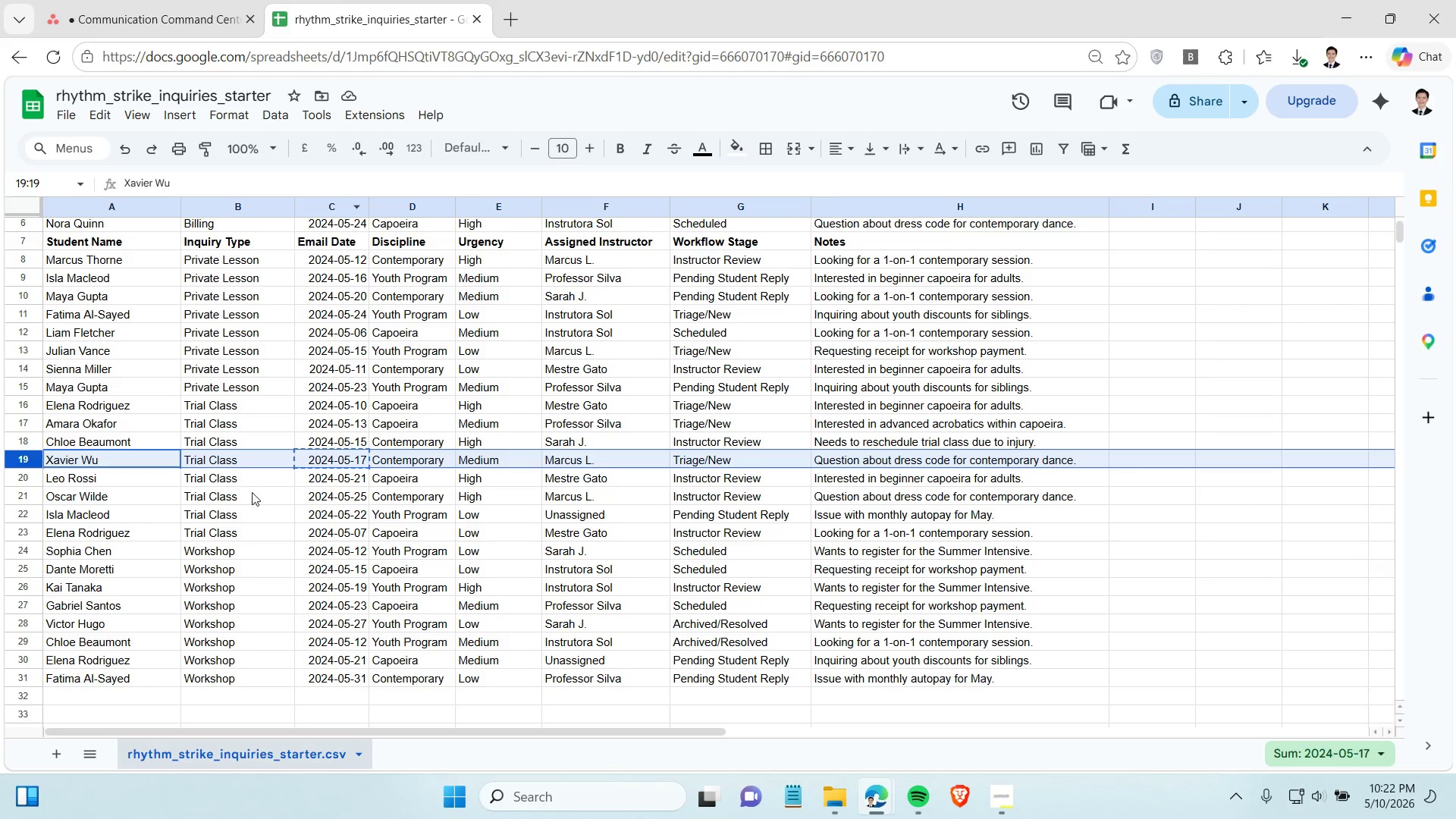 
left_click([325, 474])
 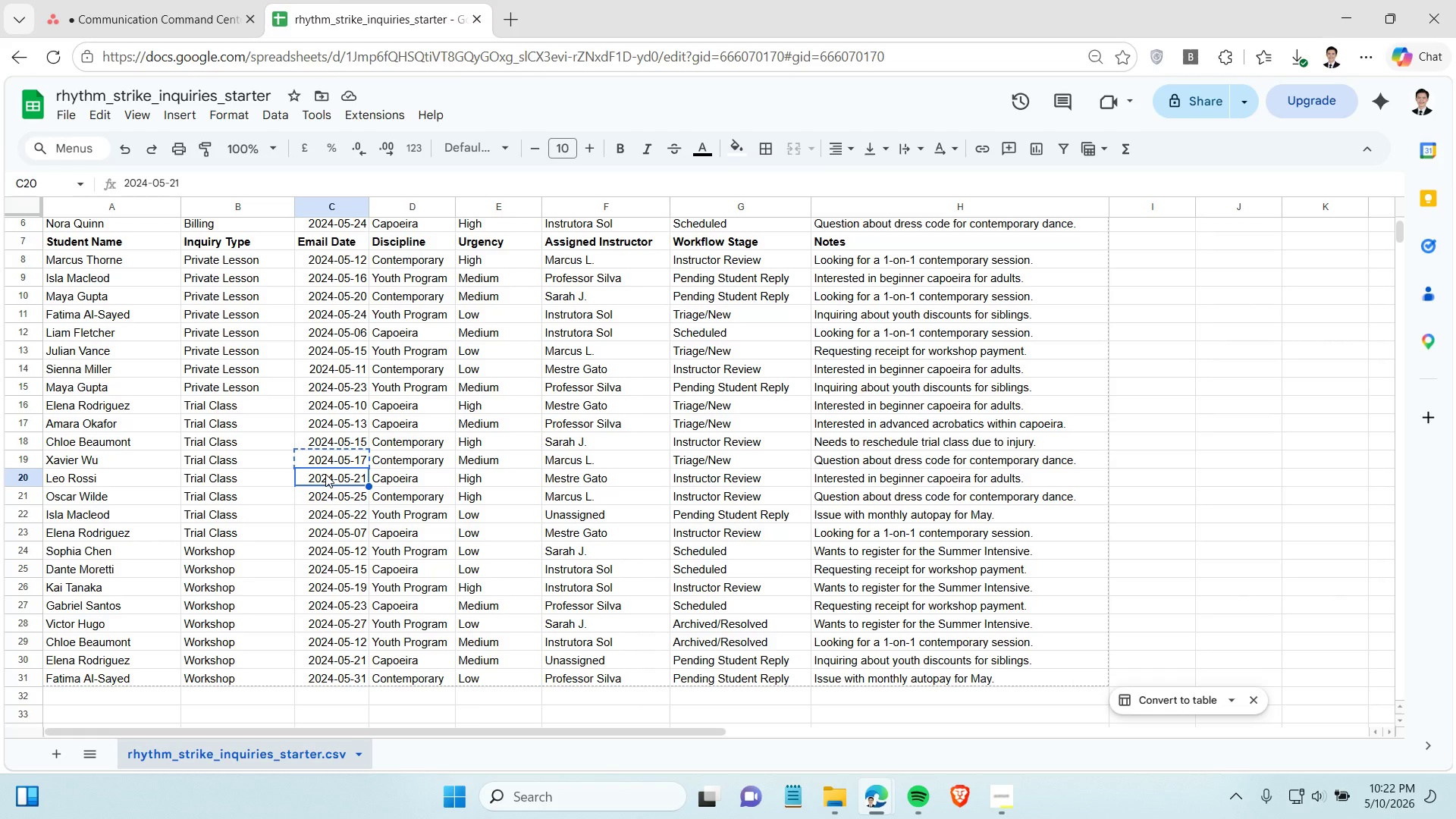 
key(Control+C)
 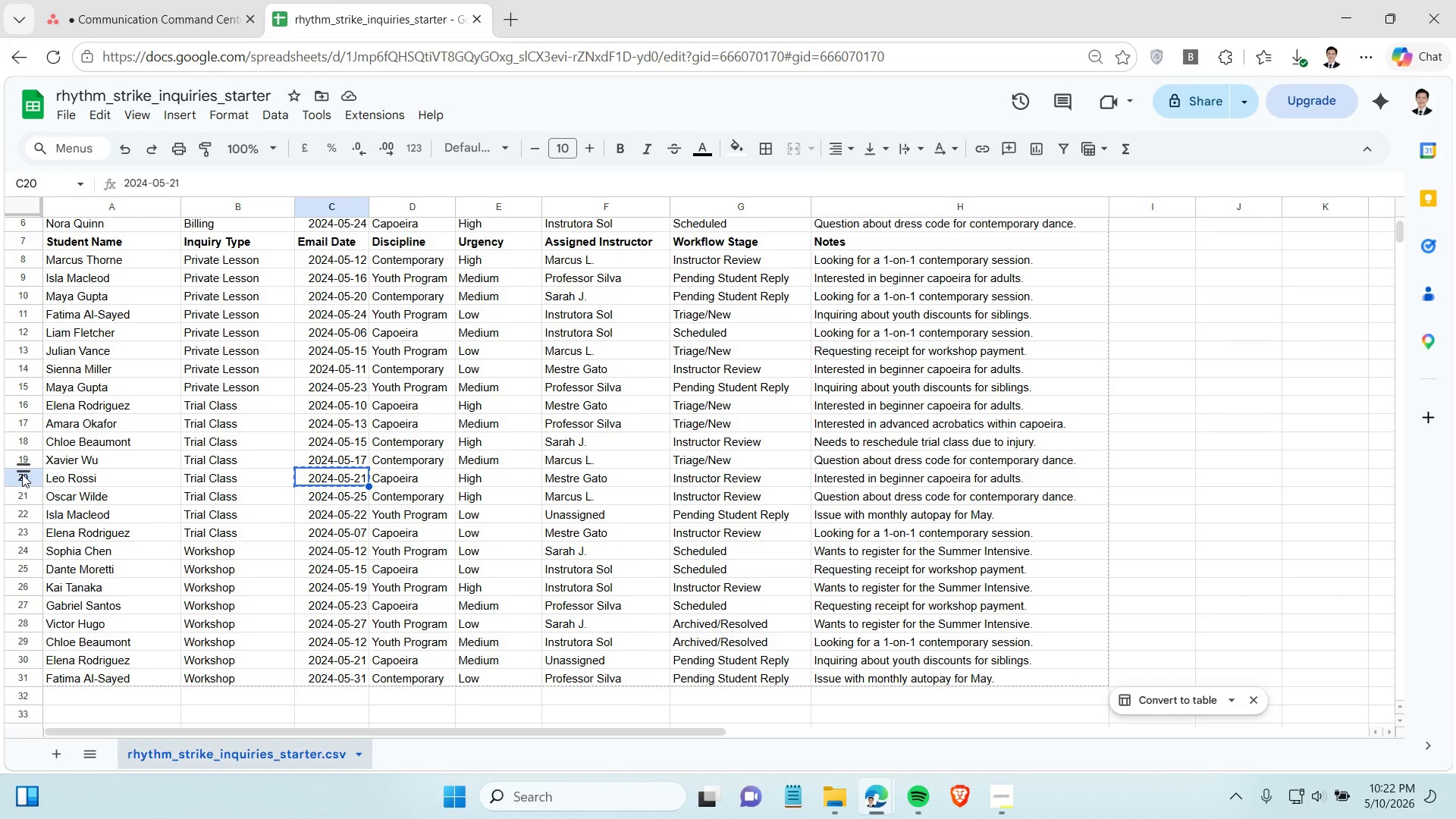 
left_click([21, 476])
 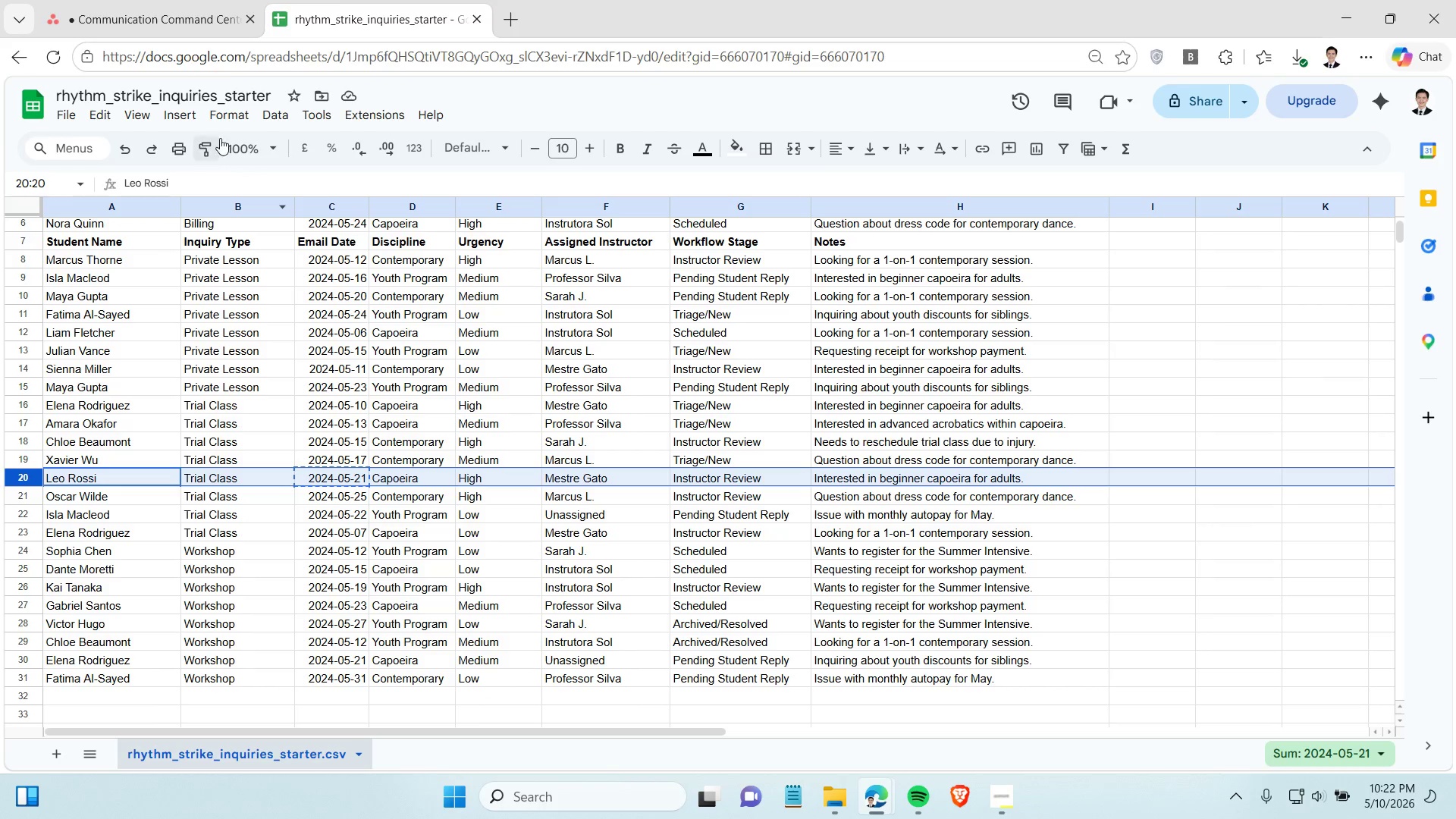 
left_click([206, 13])
 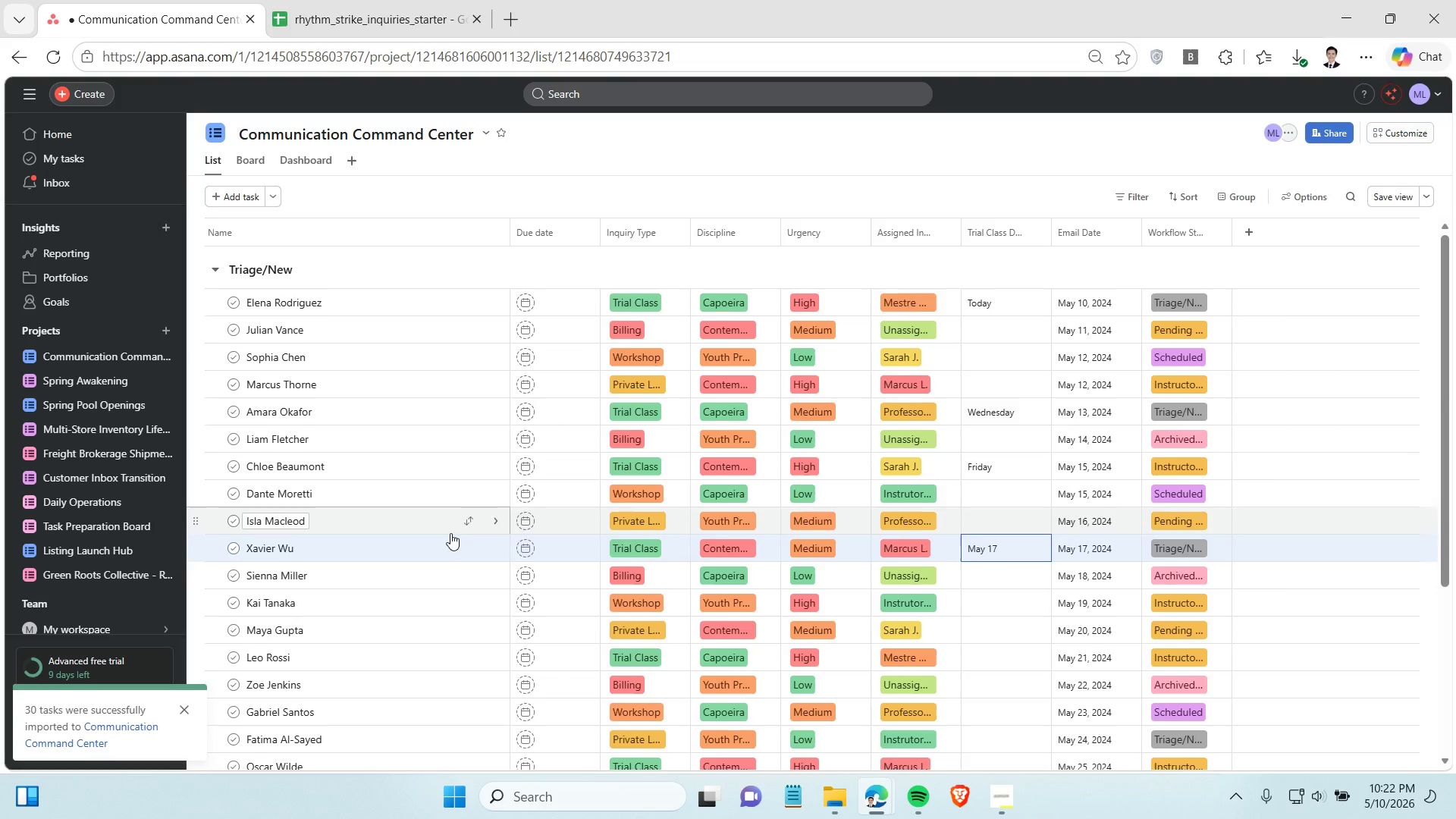 
scroll: coordinate [454, 537], scroll_direction: down, amount: 2.0
 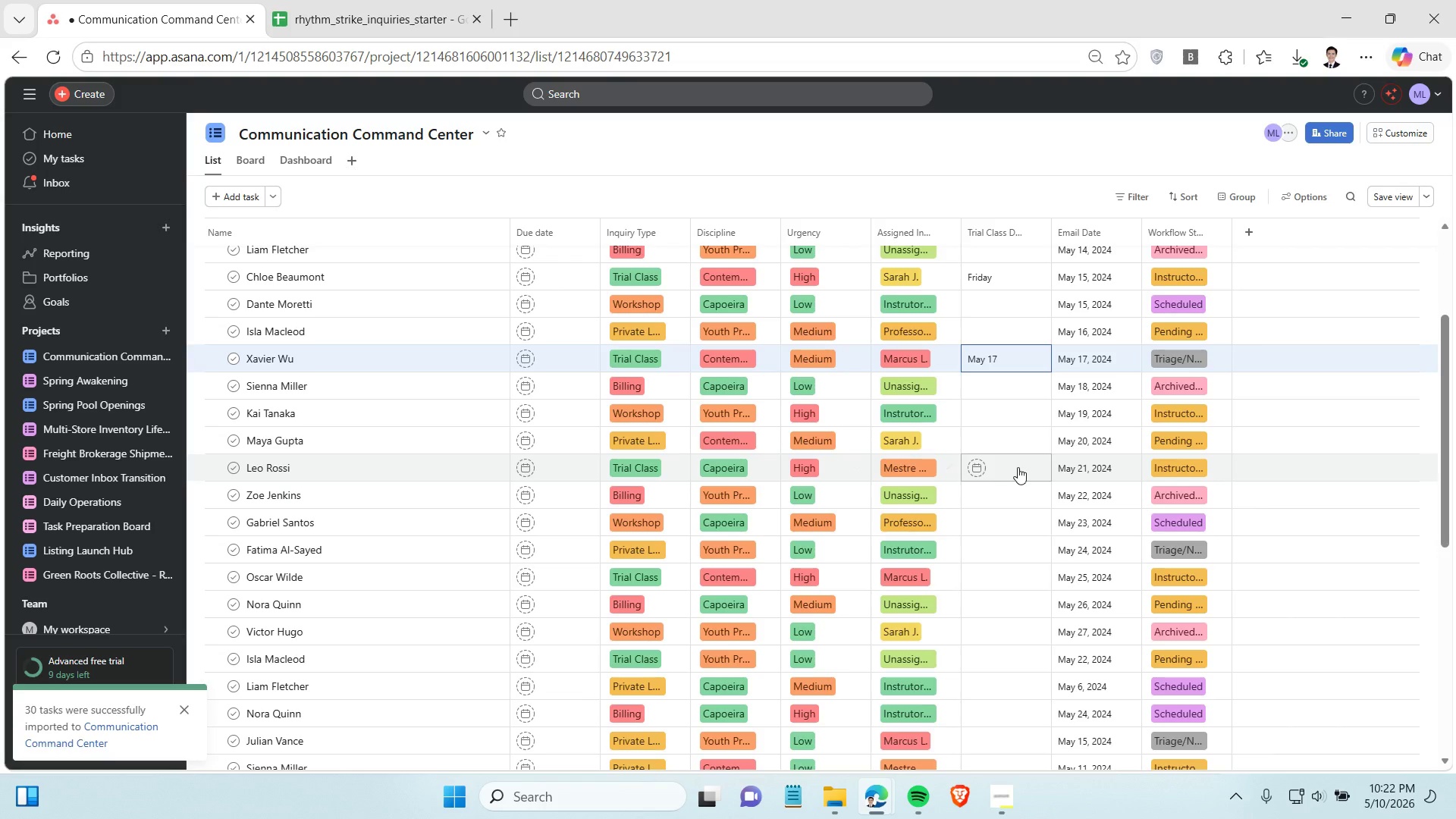 
left_click([1019, 467])
 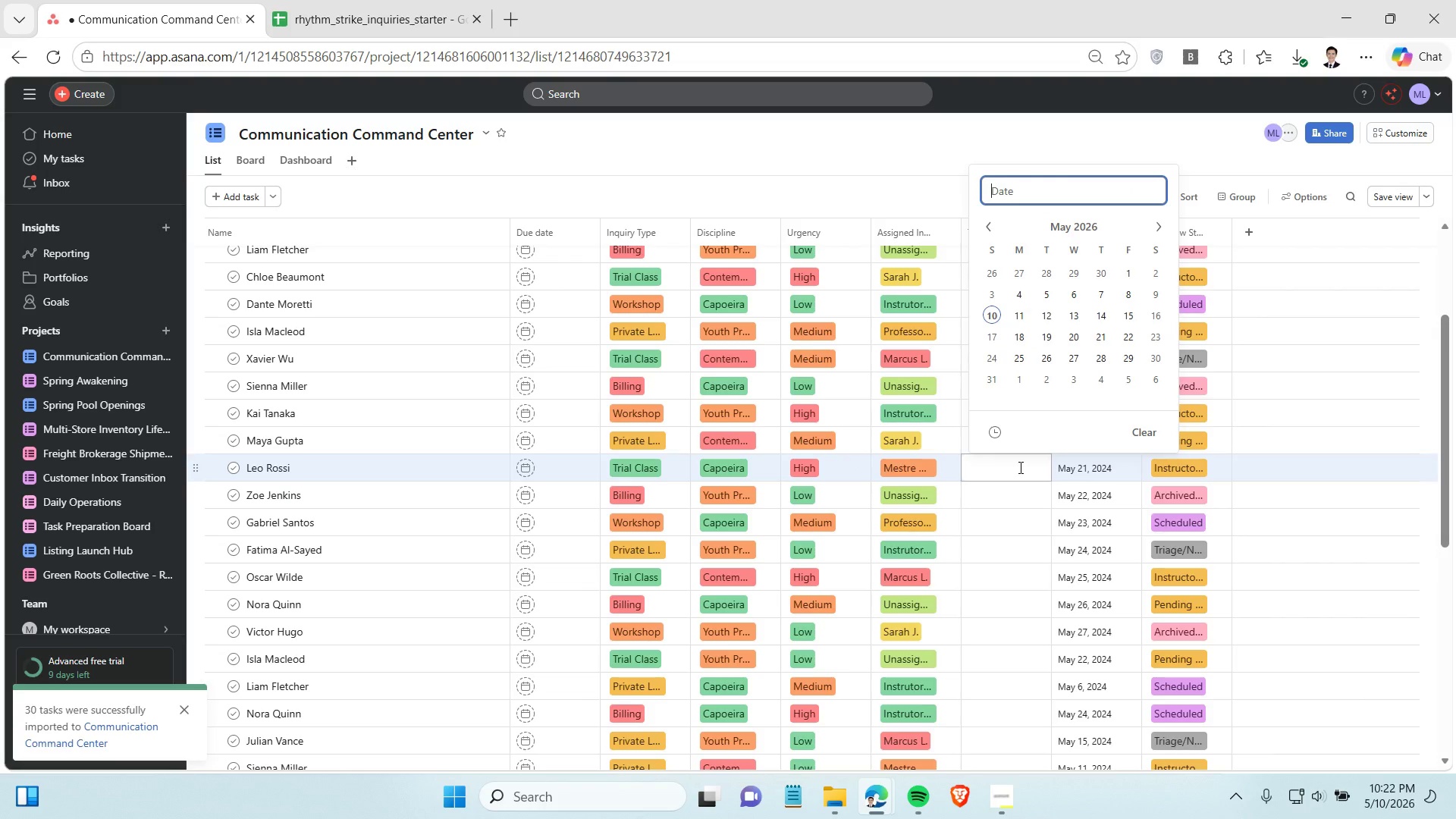 
key(Control+V)
 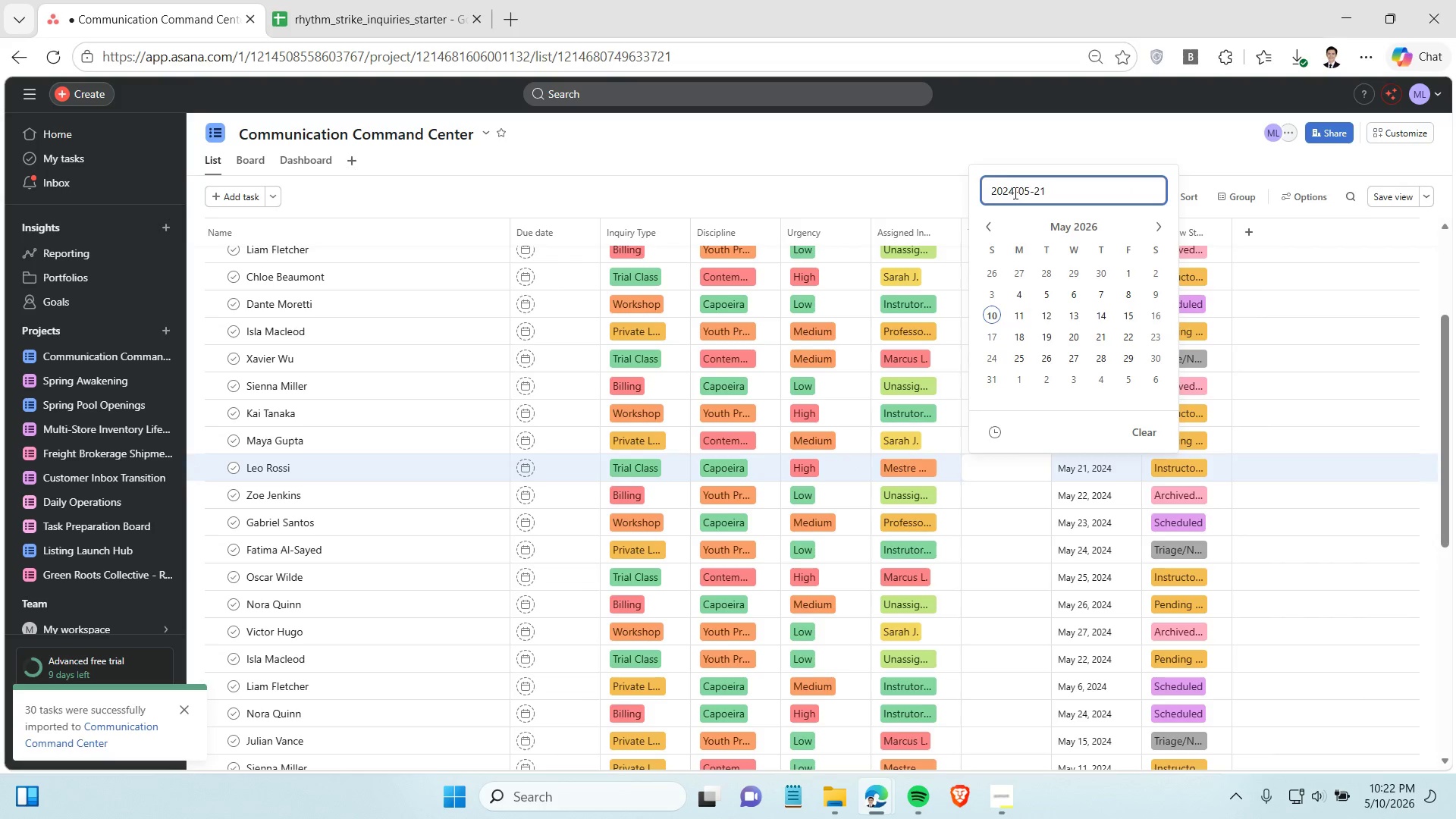 
left_click([1014, 193])
 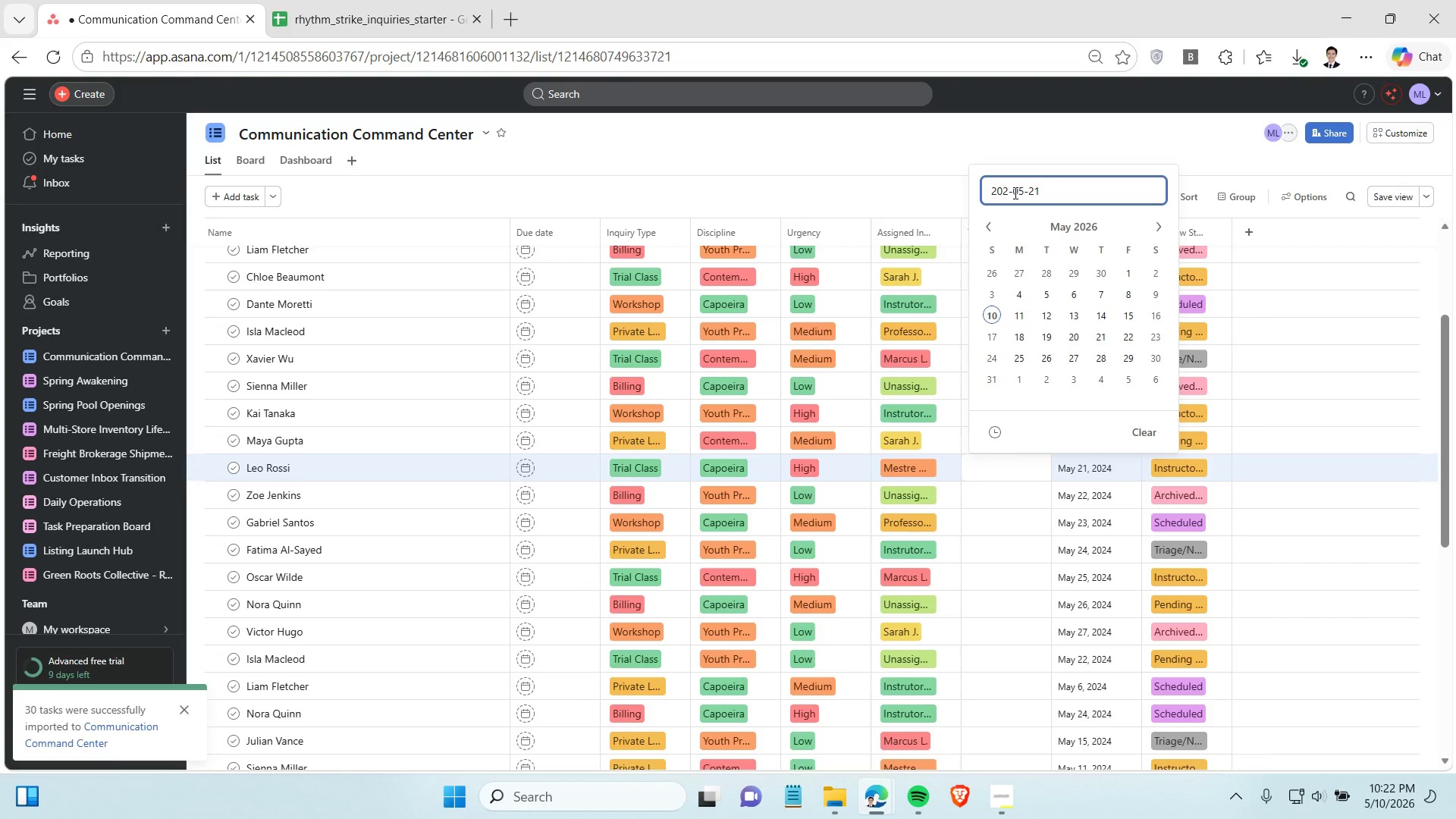 
key(Backspace)
 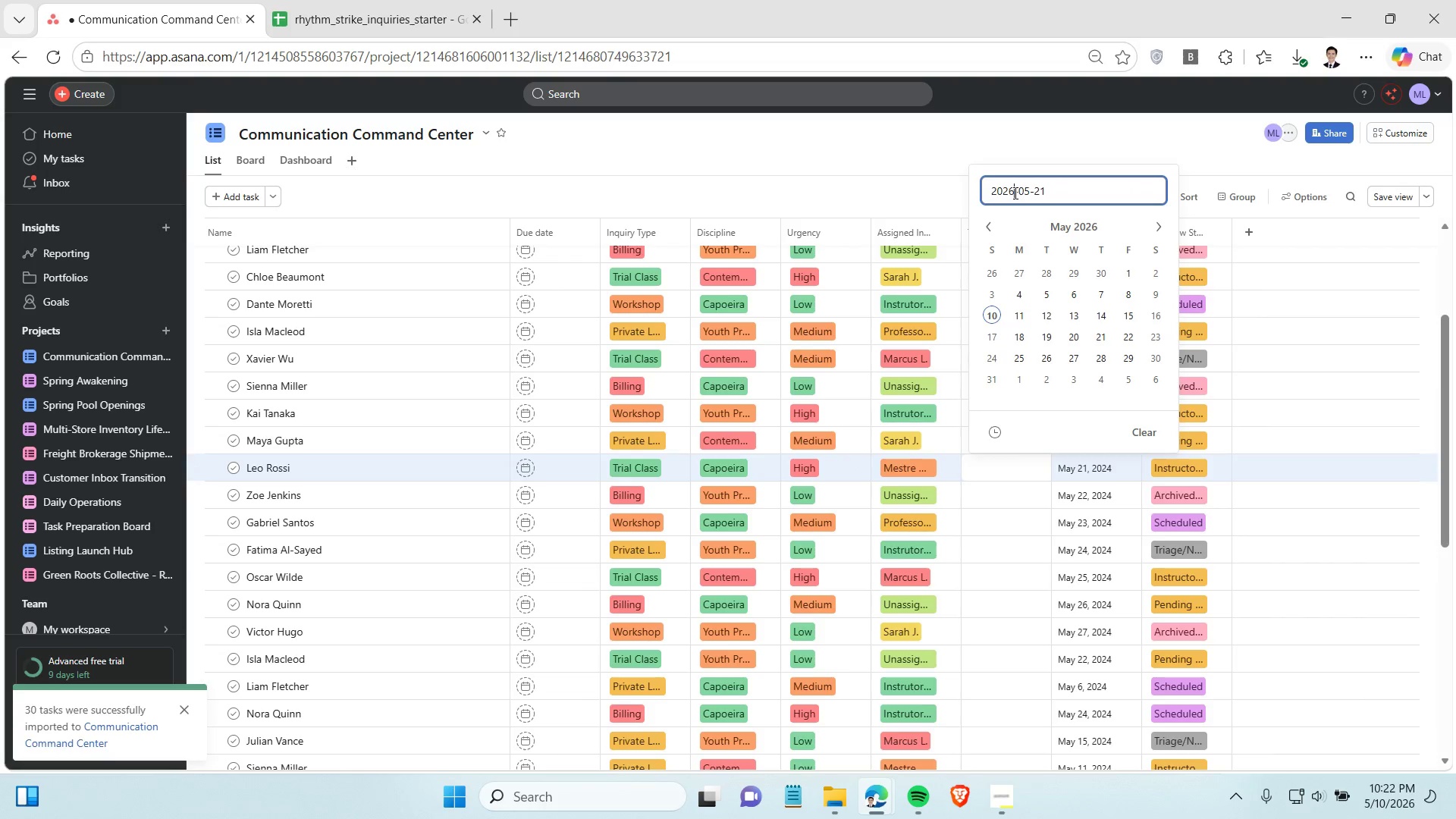 
key(6)
 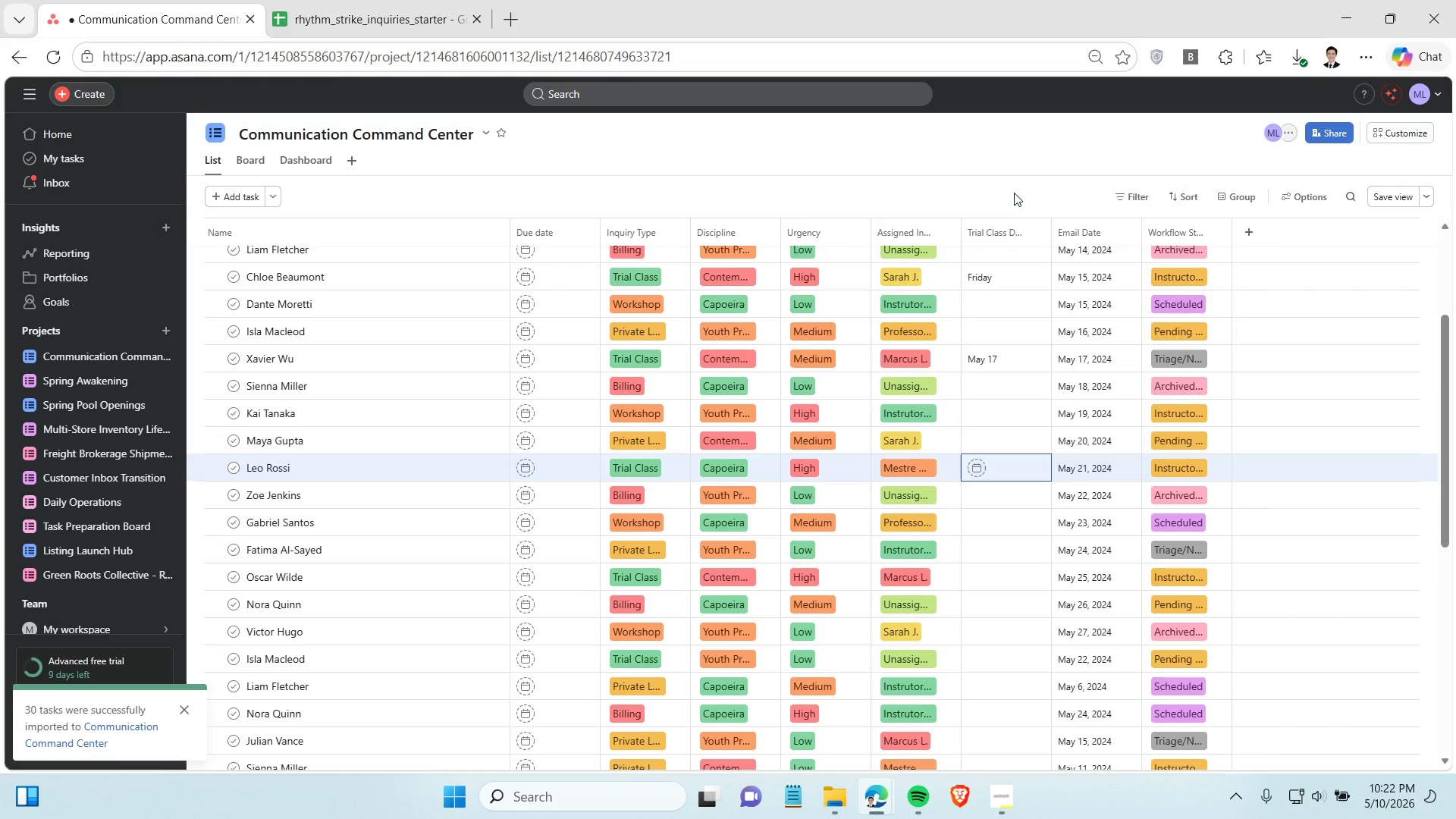 
key(Enter)
 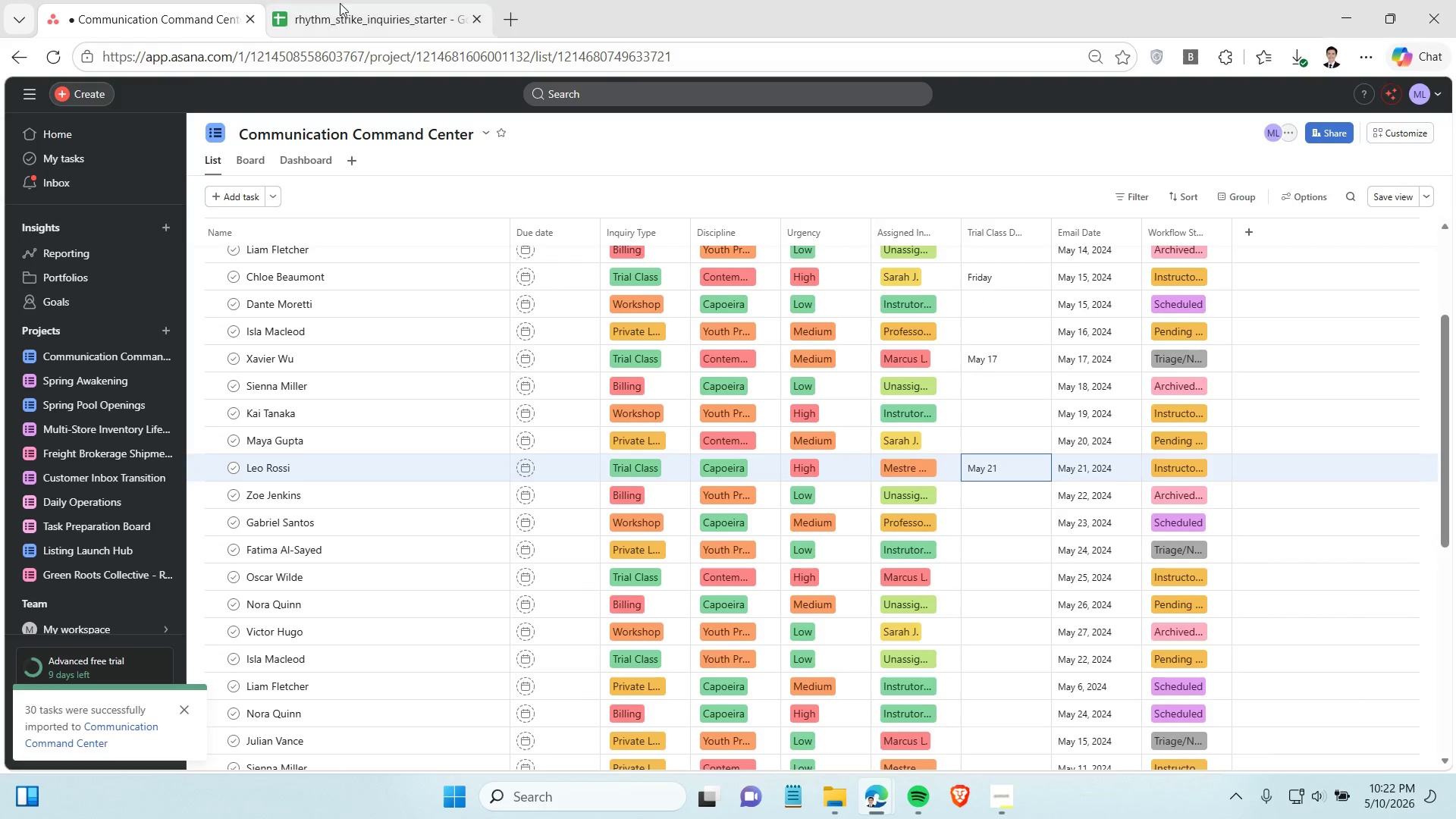 
left_click([344, 3])
 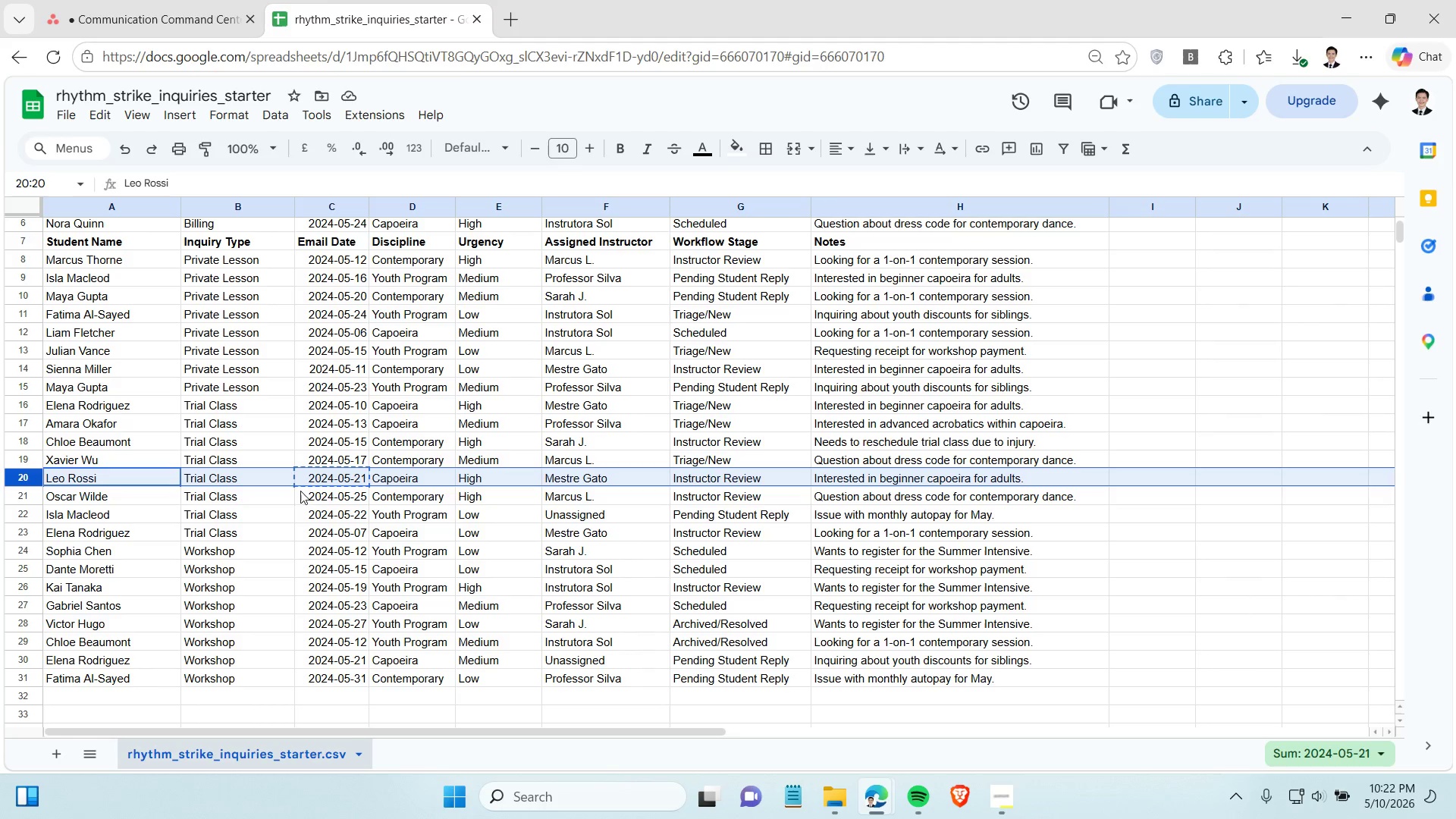 
left_click([316, 497])
 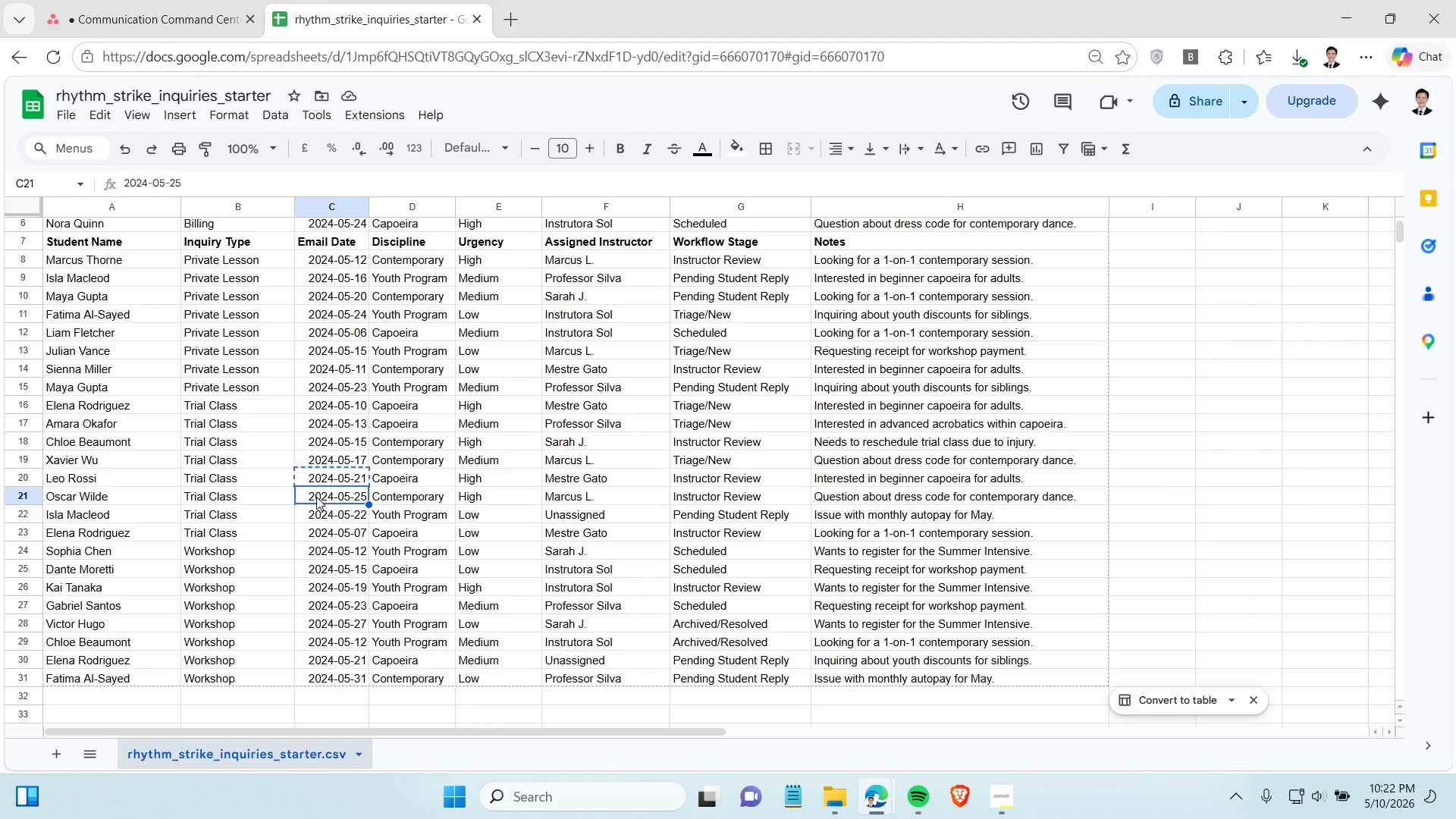 
key(Control+C)
 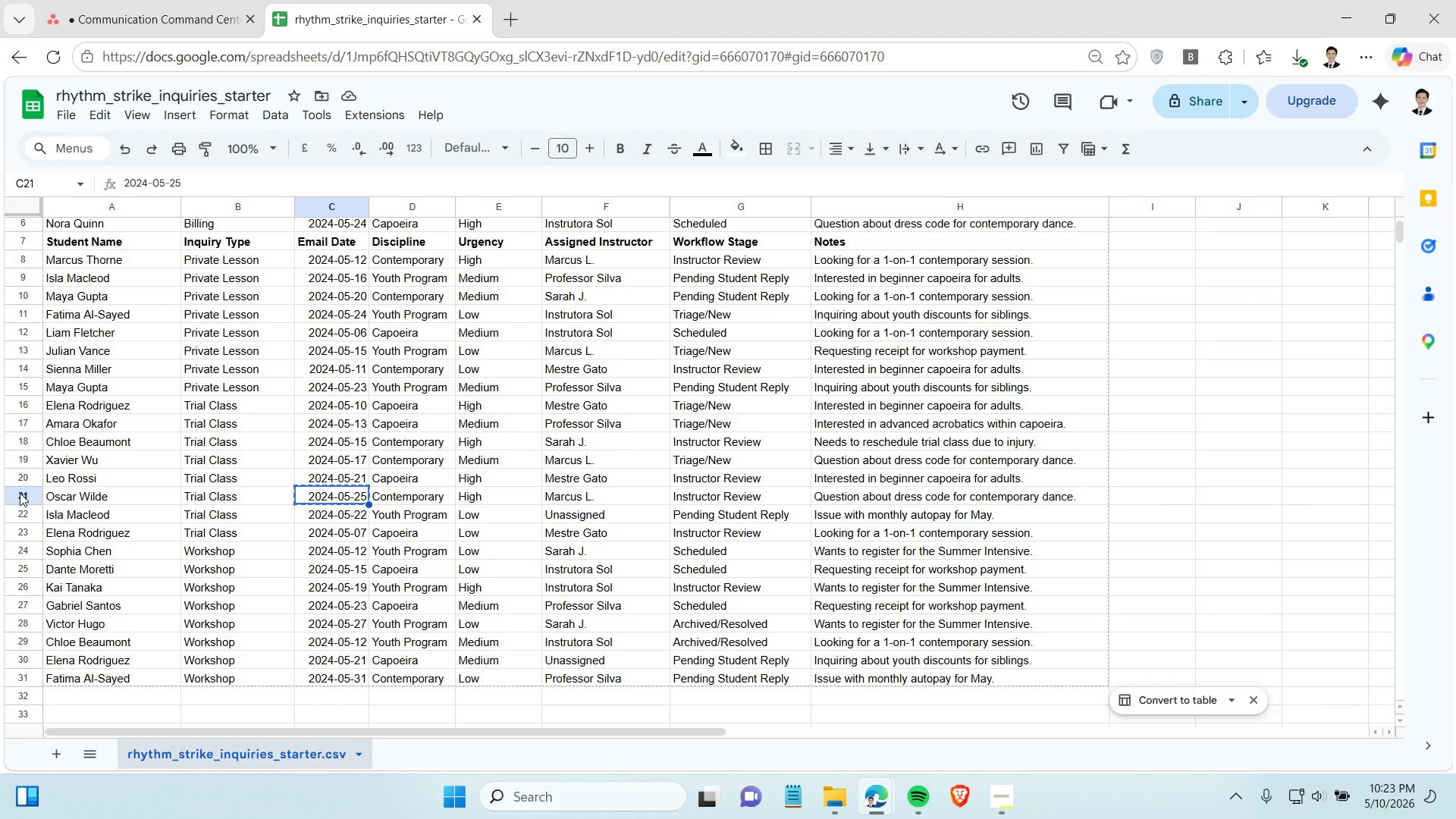 
left_click([20, 493])
 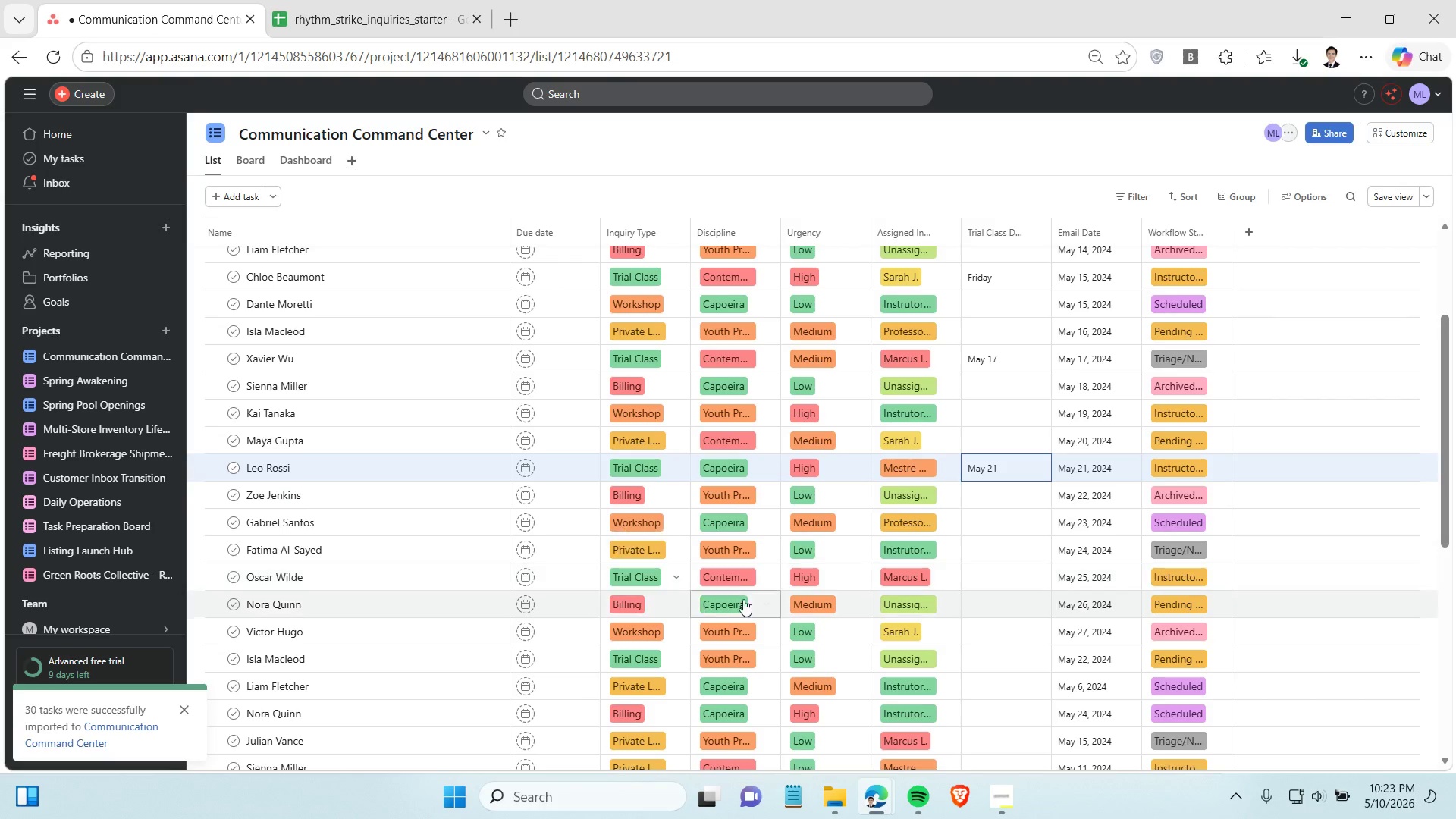 
left_click([984, 581])
 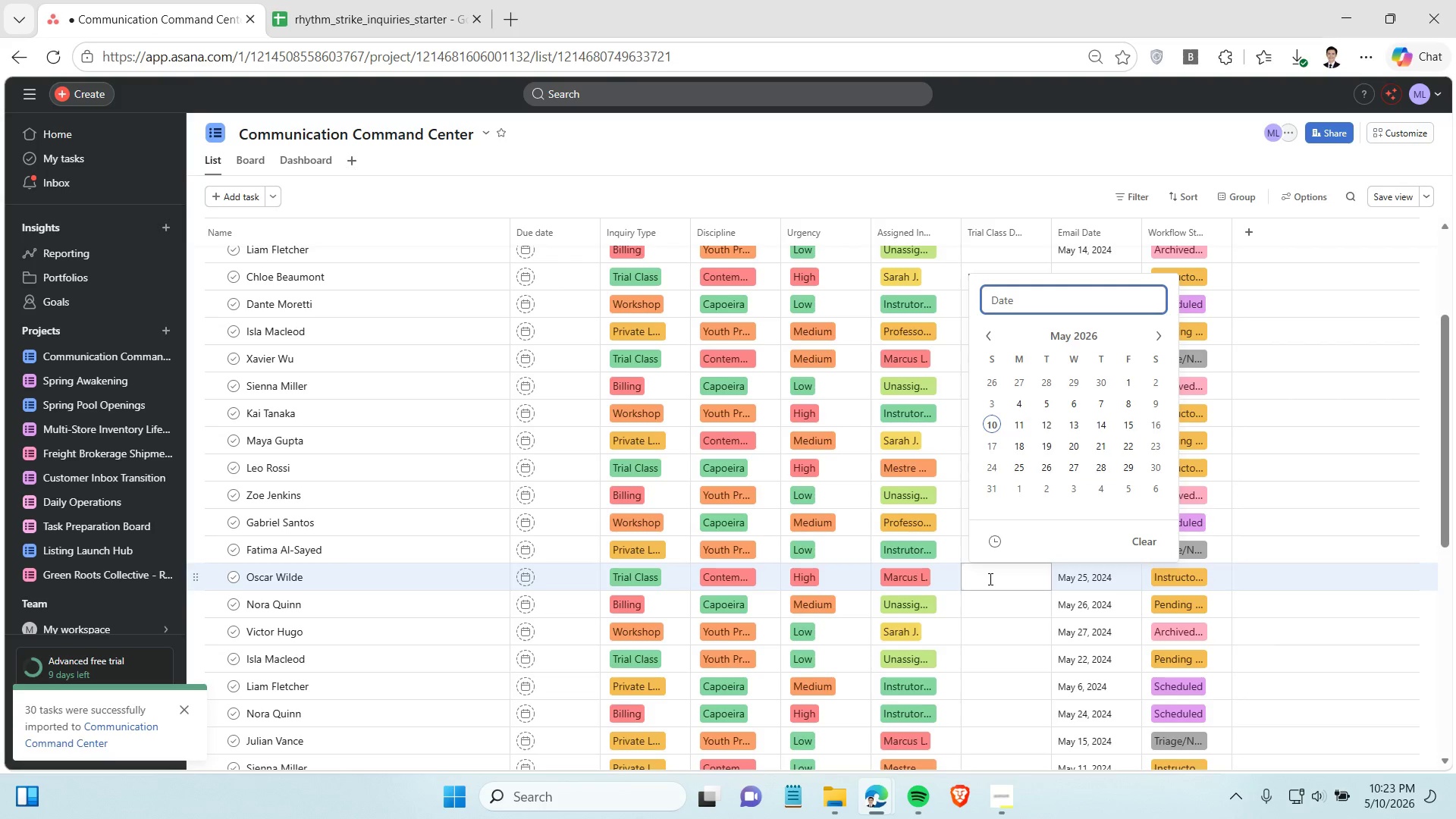 
key(Control+V)
 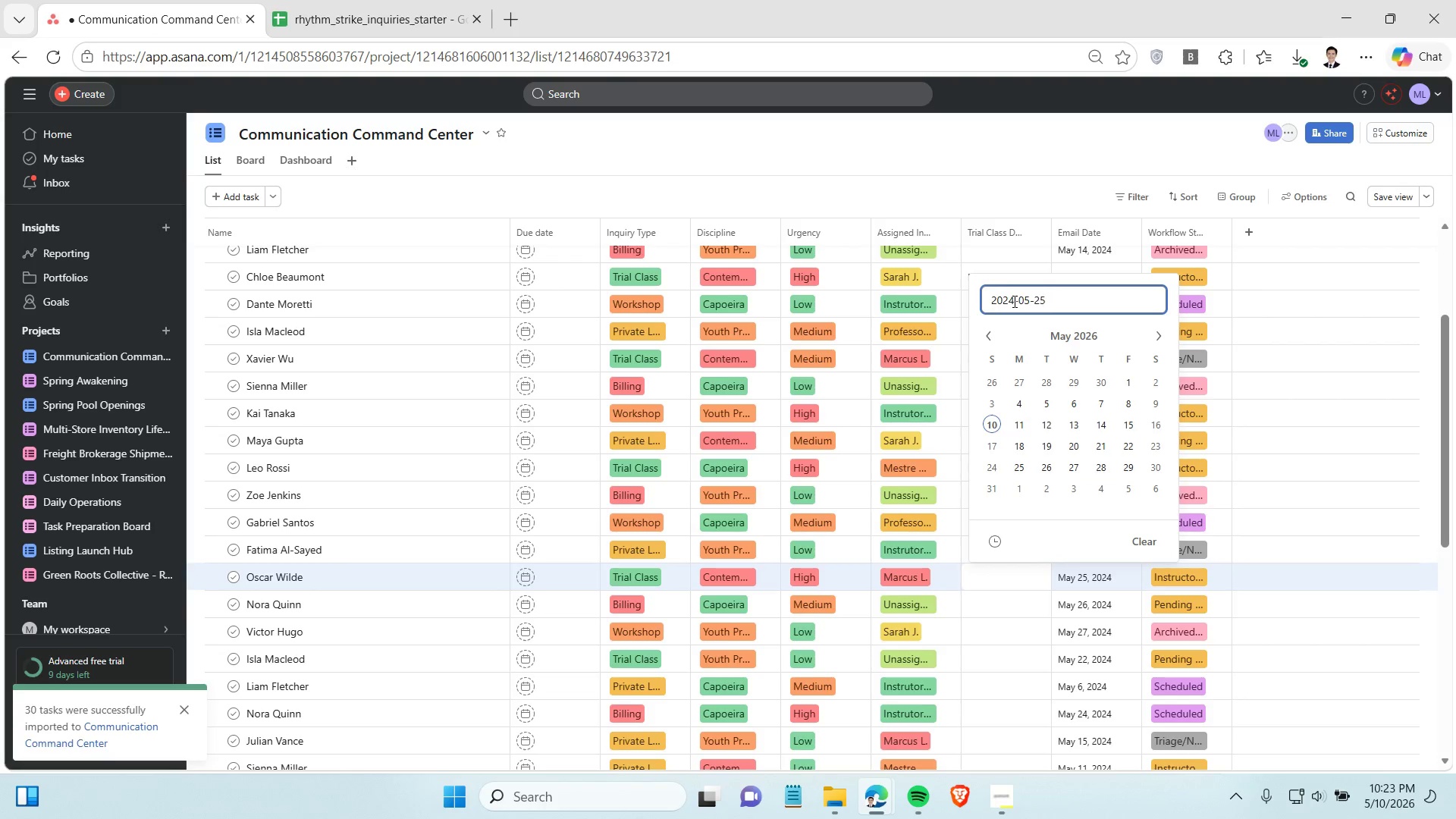 
left_click([1013, 301])
 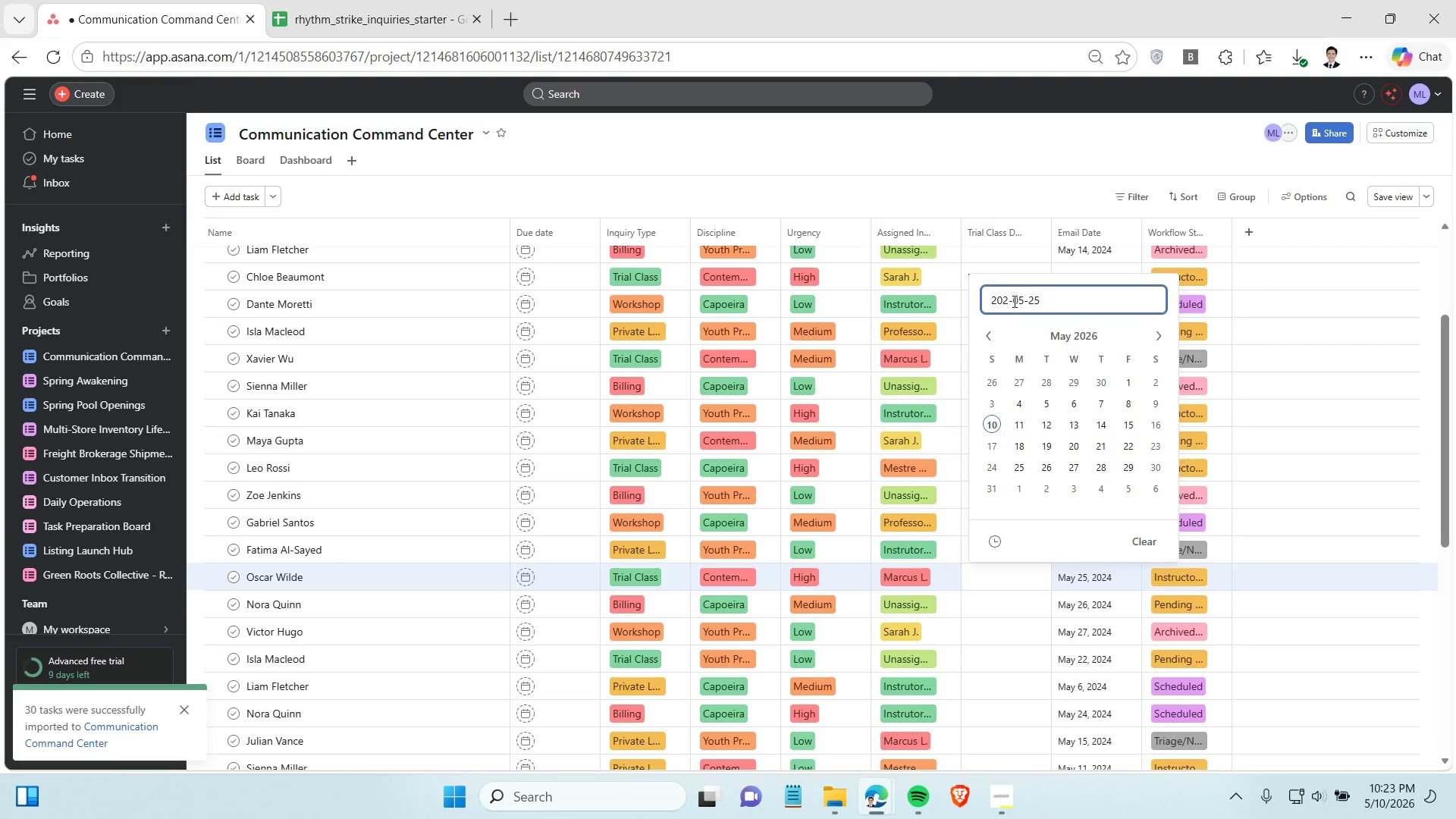 
key(Backspace)
 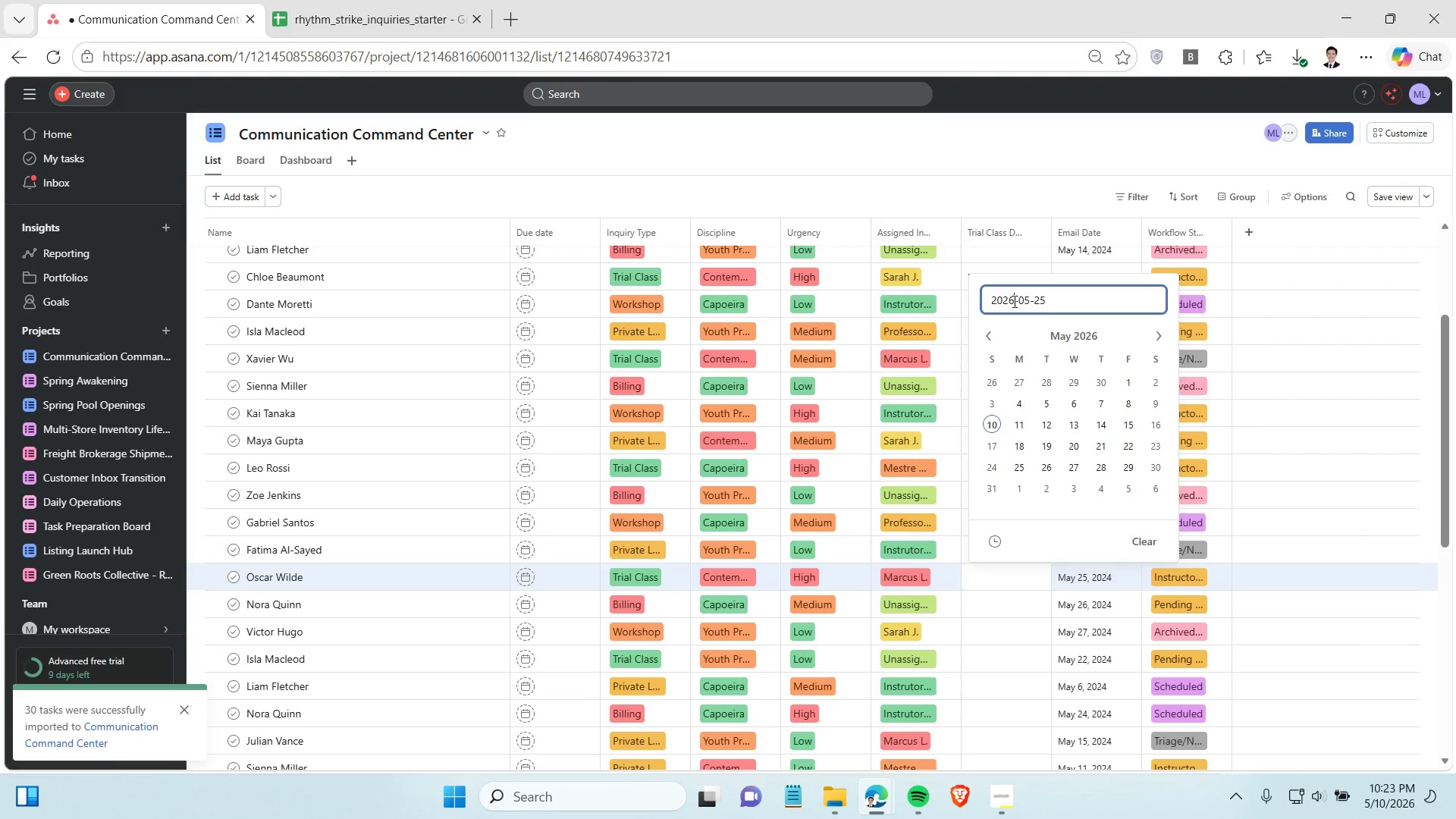 
key(6)
 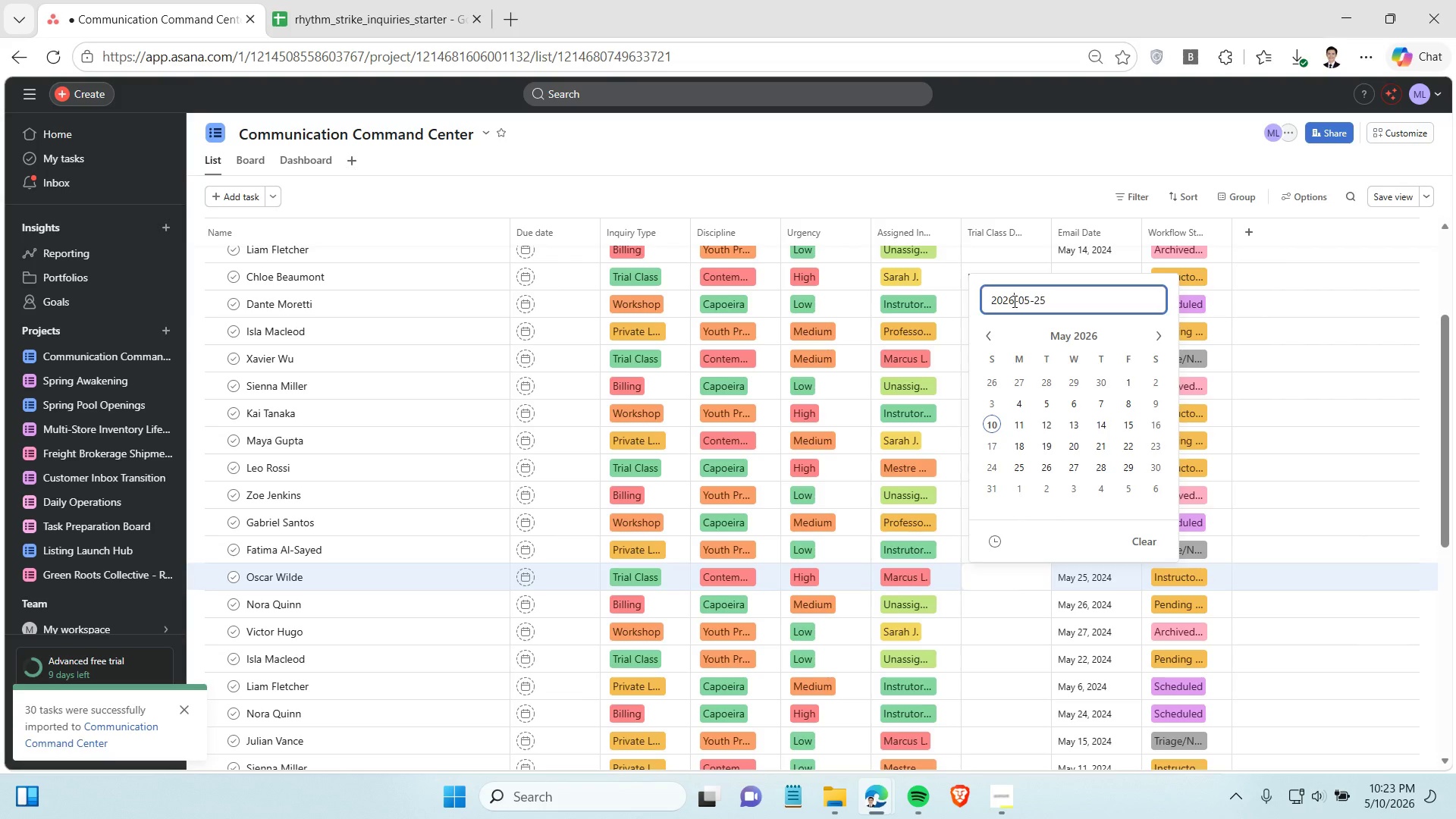 
key(Enter)
 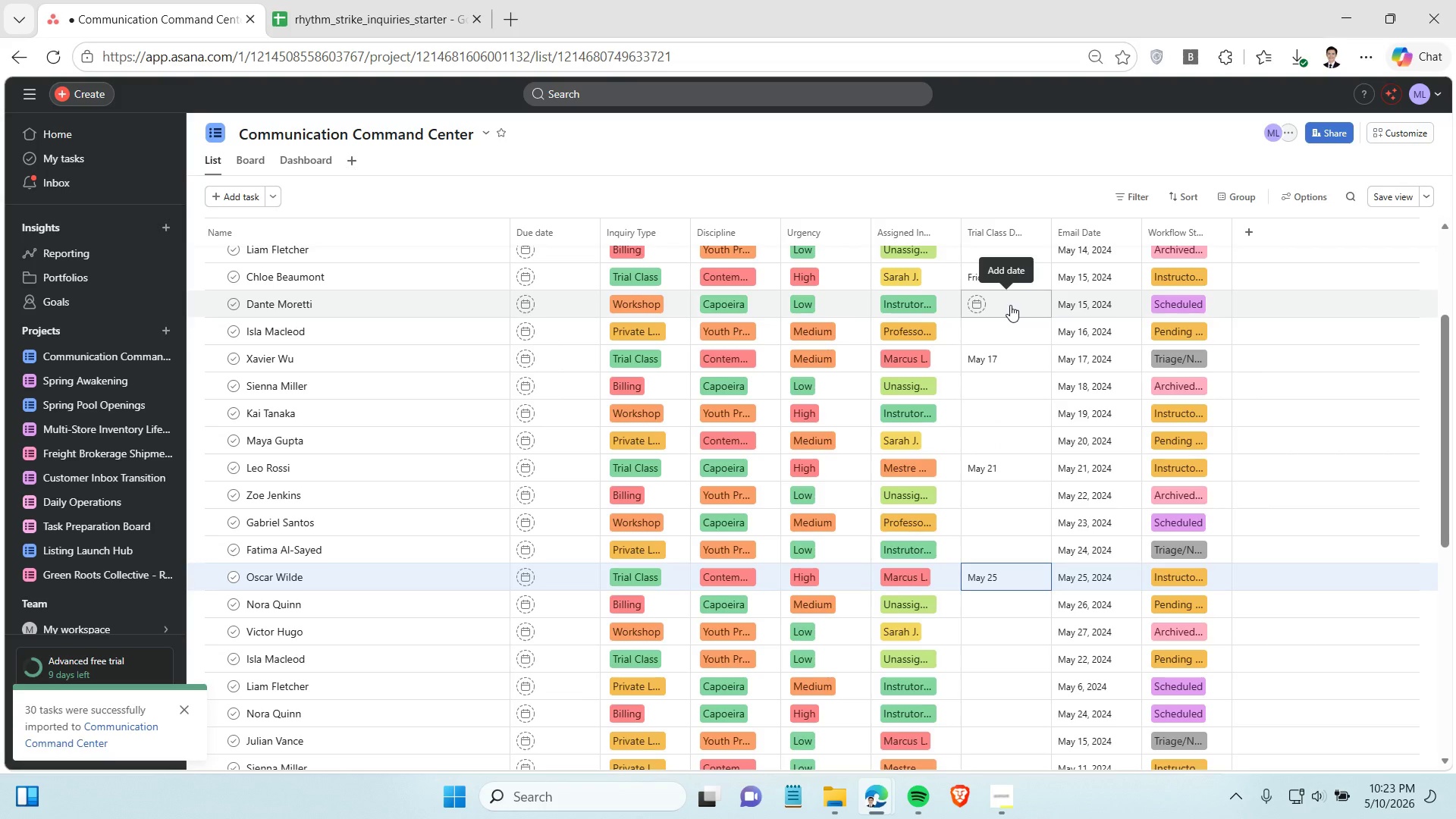 
wait(5.94)
 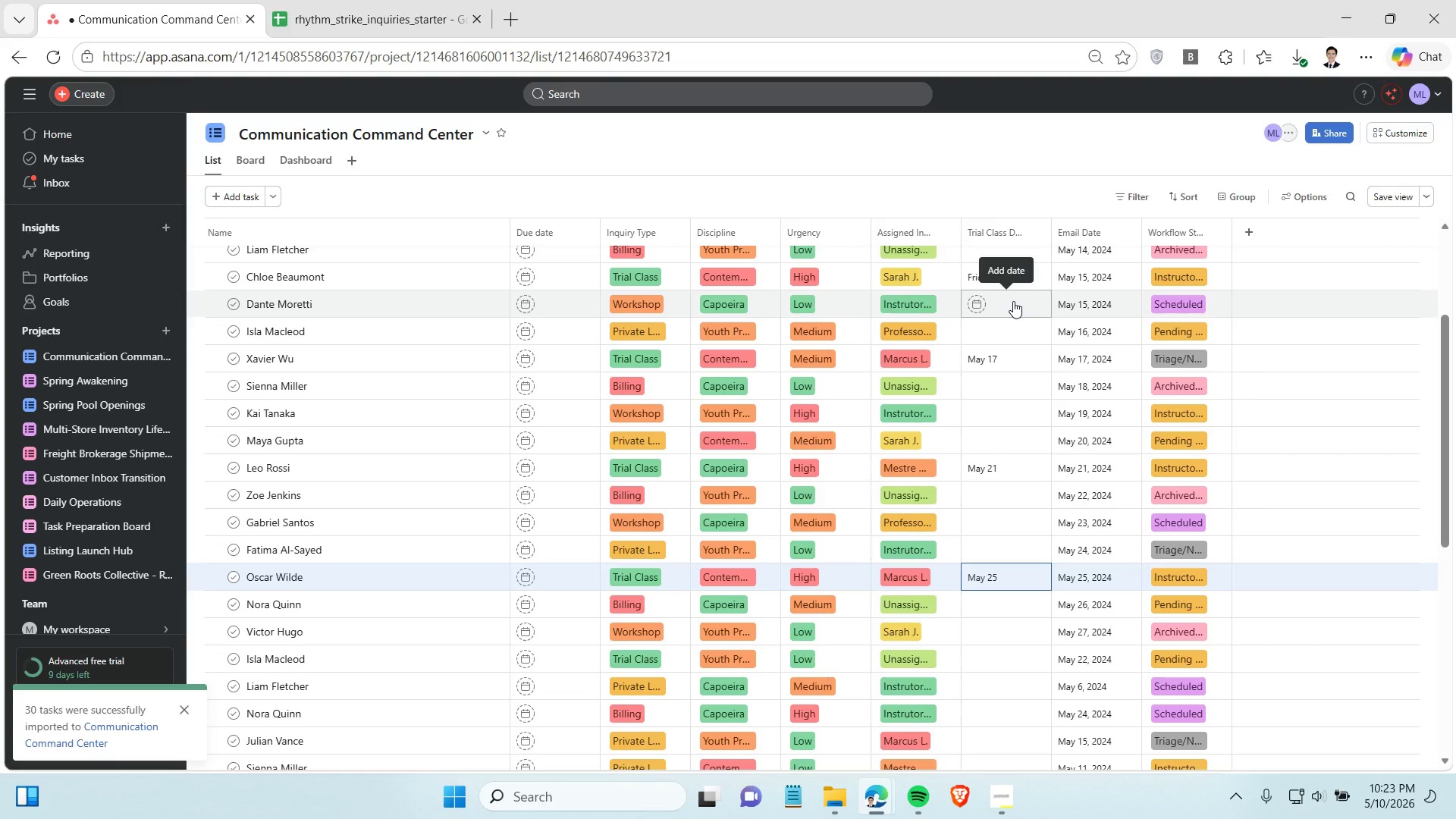 
left_click([334, 19])
 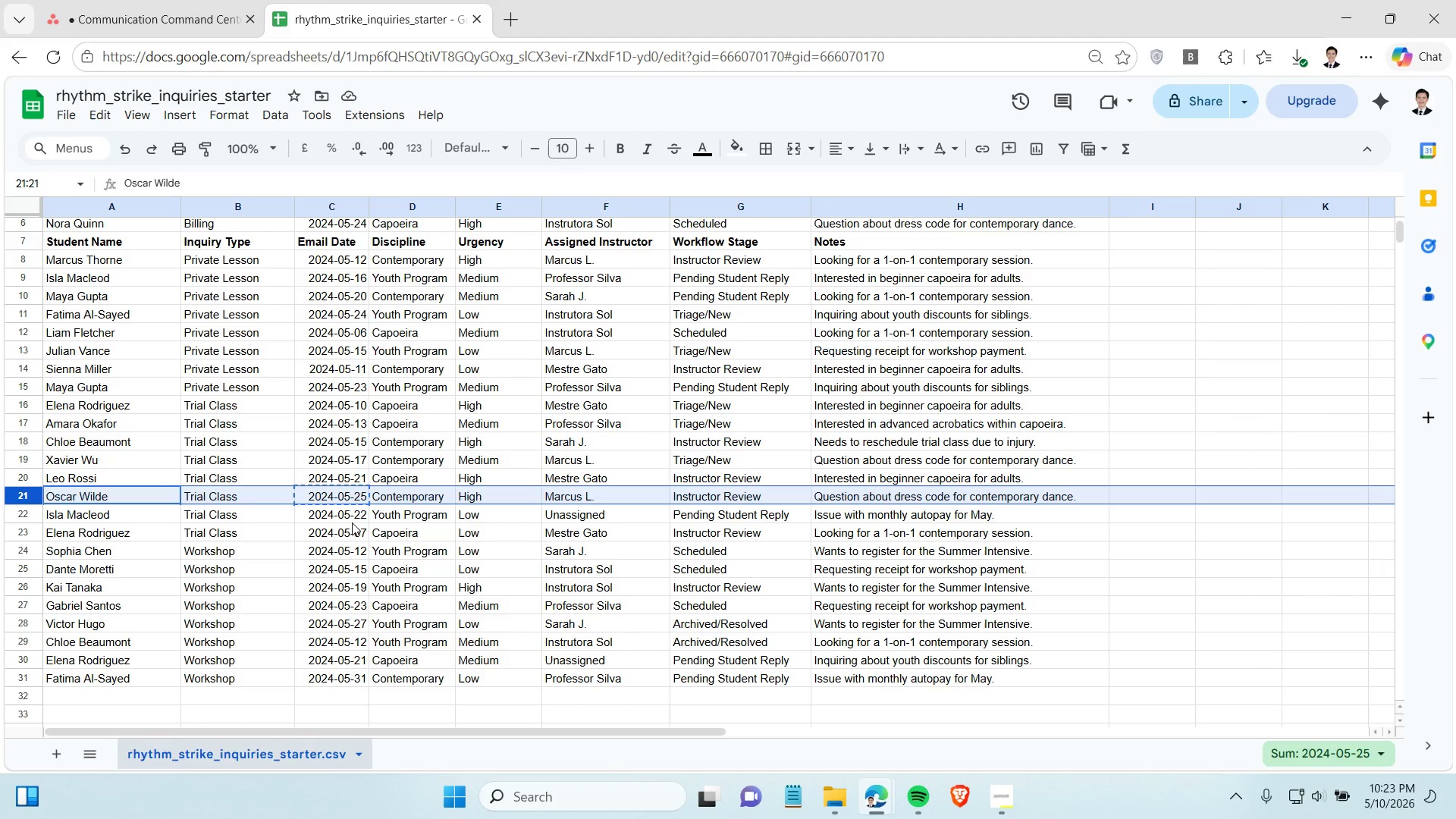 
left_click([352, 516])
 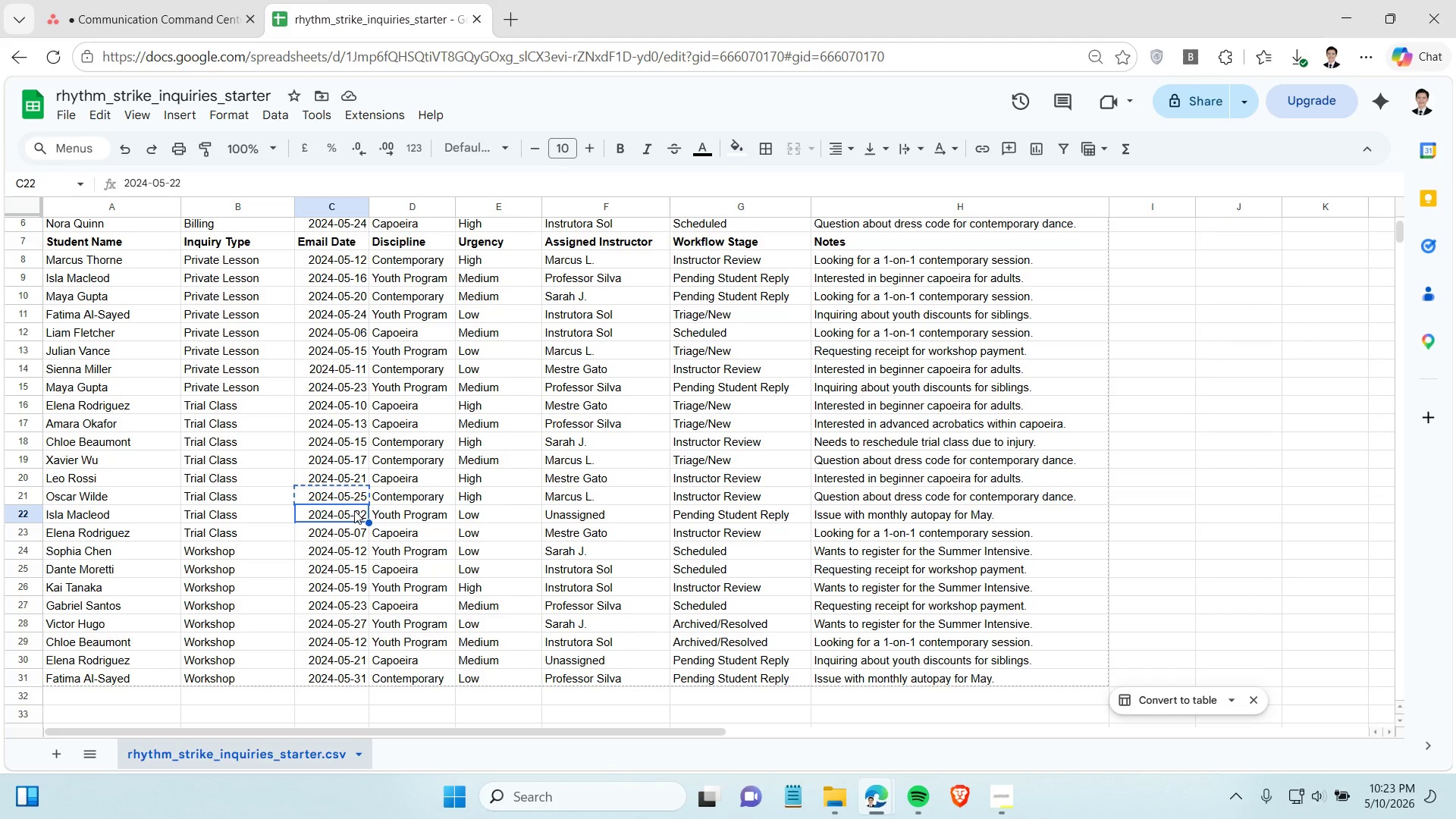 
hold_key(key=ControlLeft, duration=1.52)
 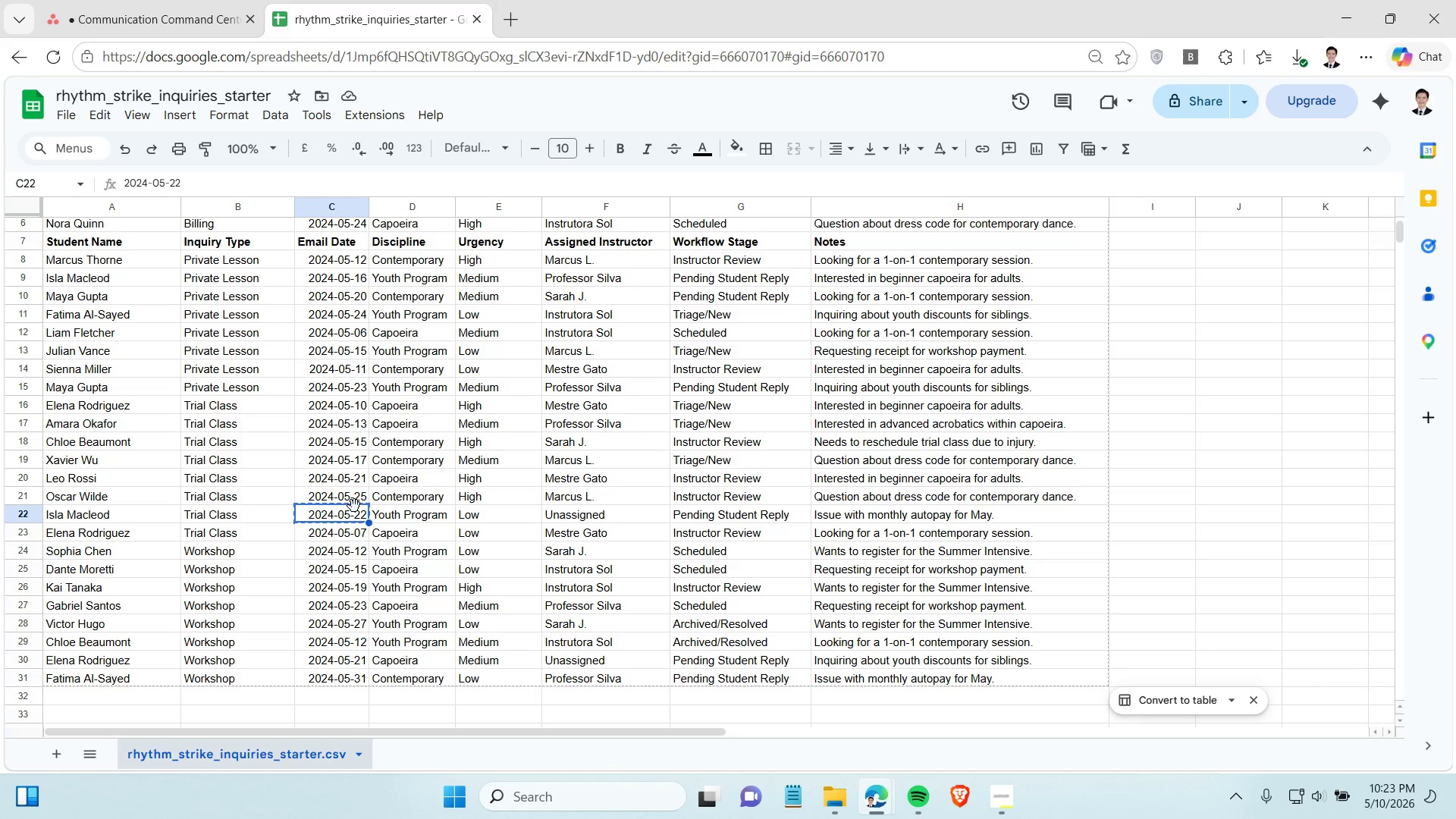 
key(Control+C)
 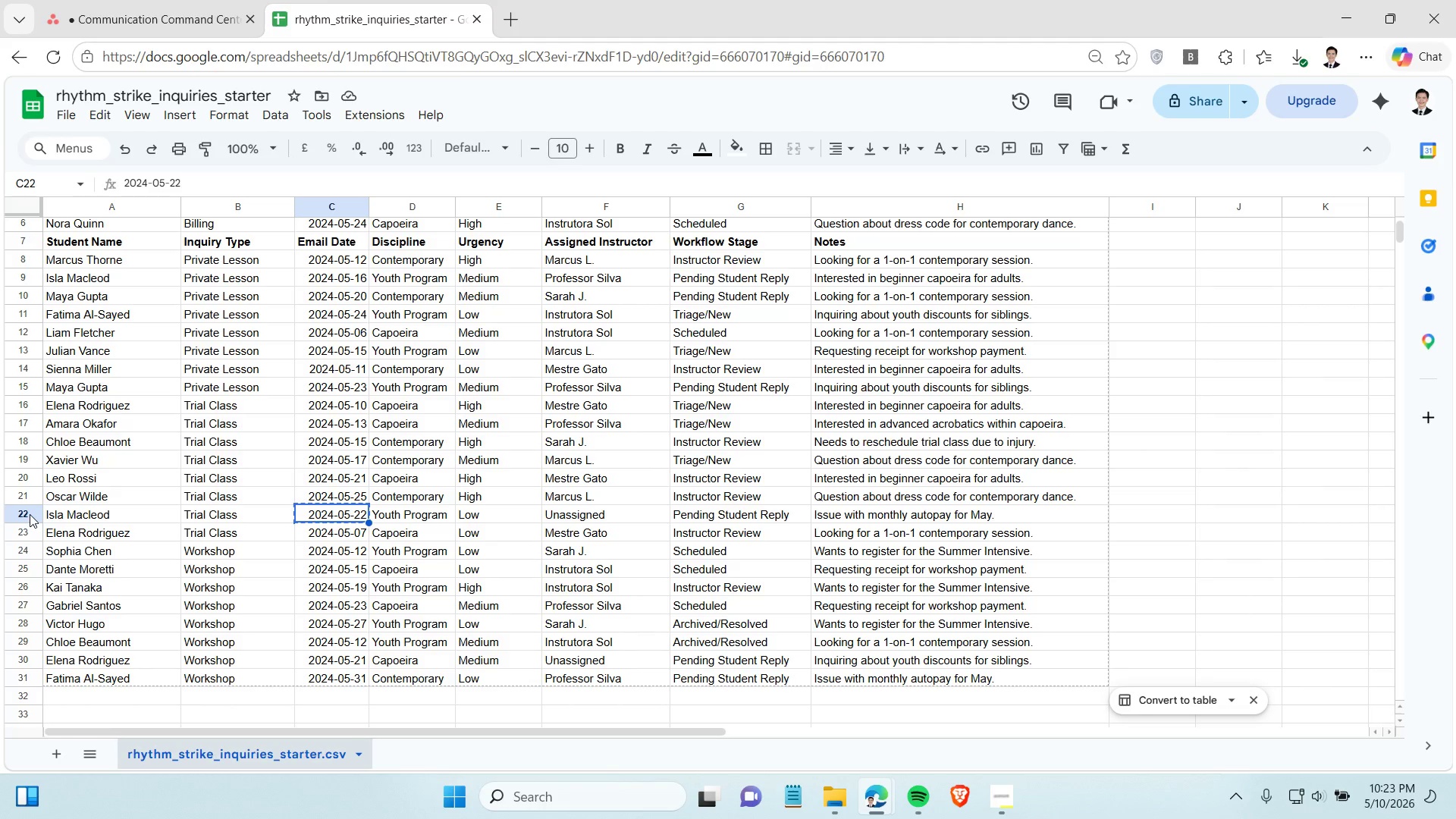 
left_click([30, 514])
 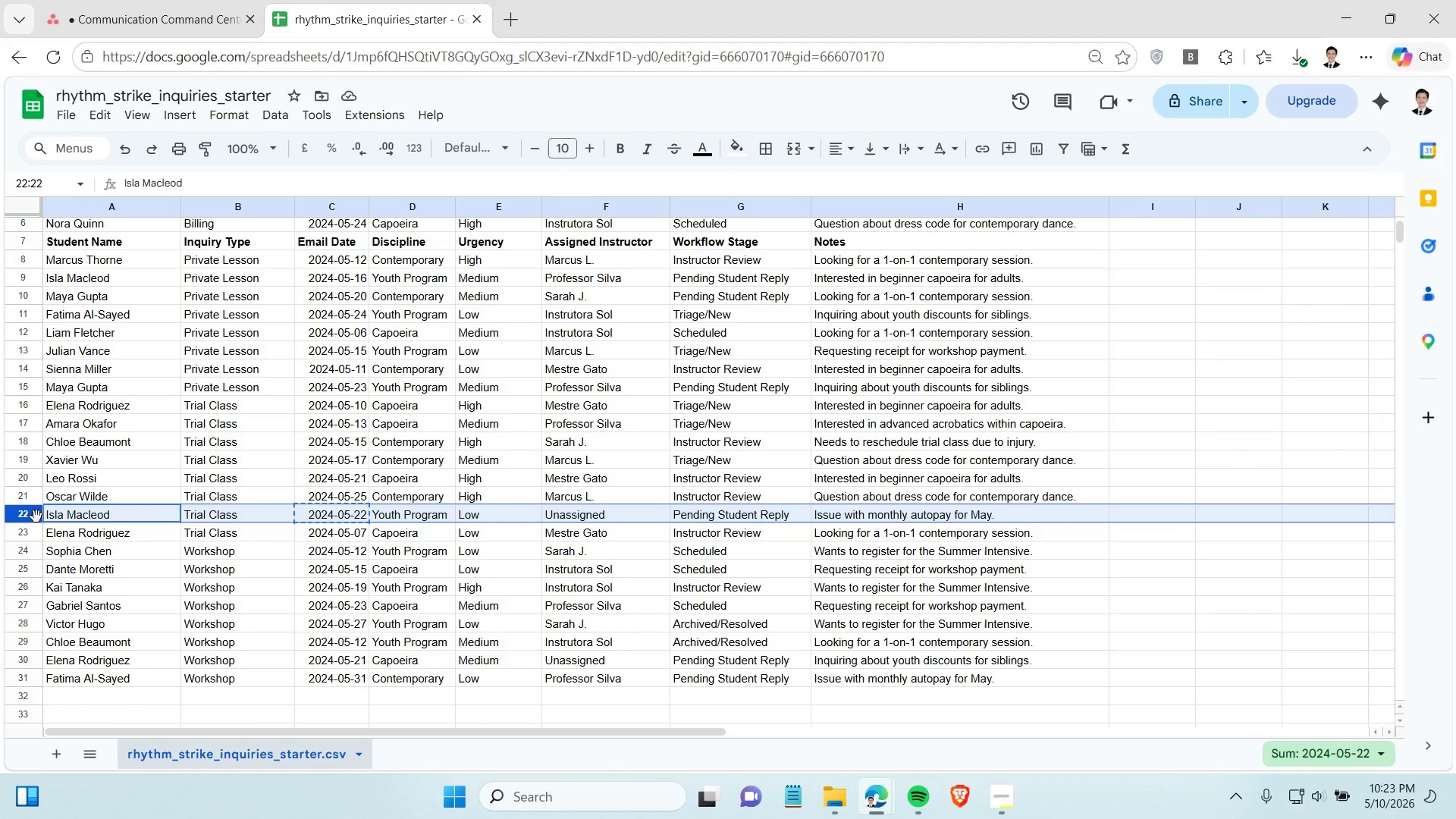 
wait(11.7)
 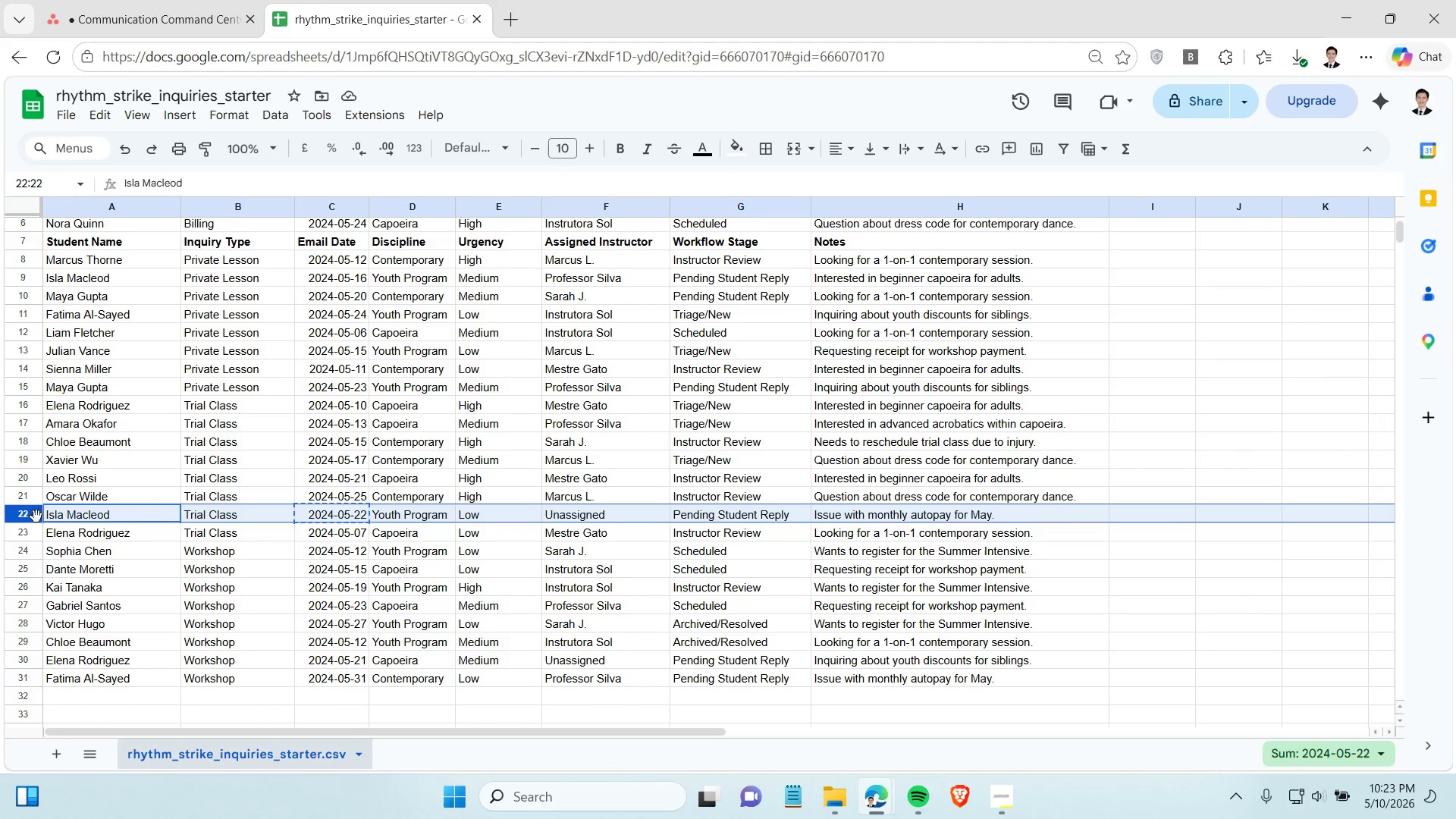 
mouse_move([888, 680])
 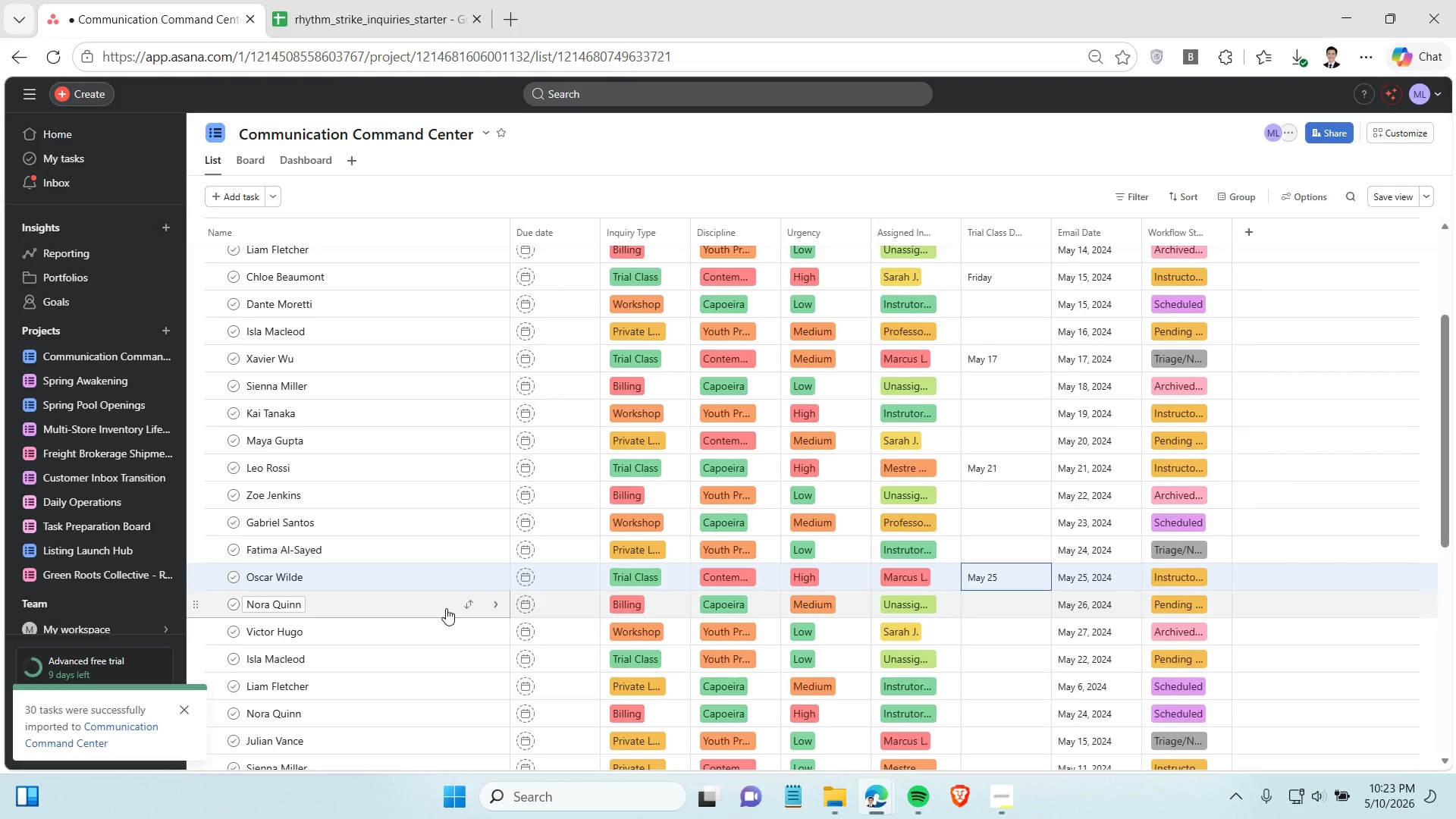 
scroll: coordinate [446, 608], scroll_direction: down, amount: 1.0
 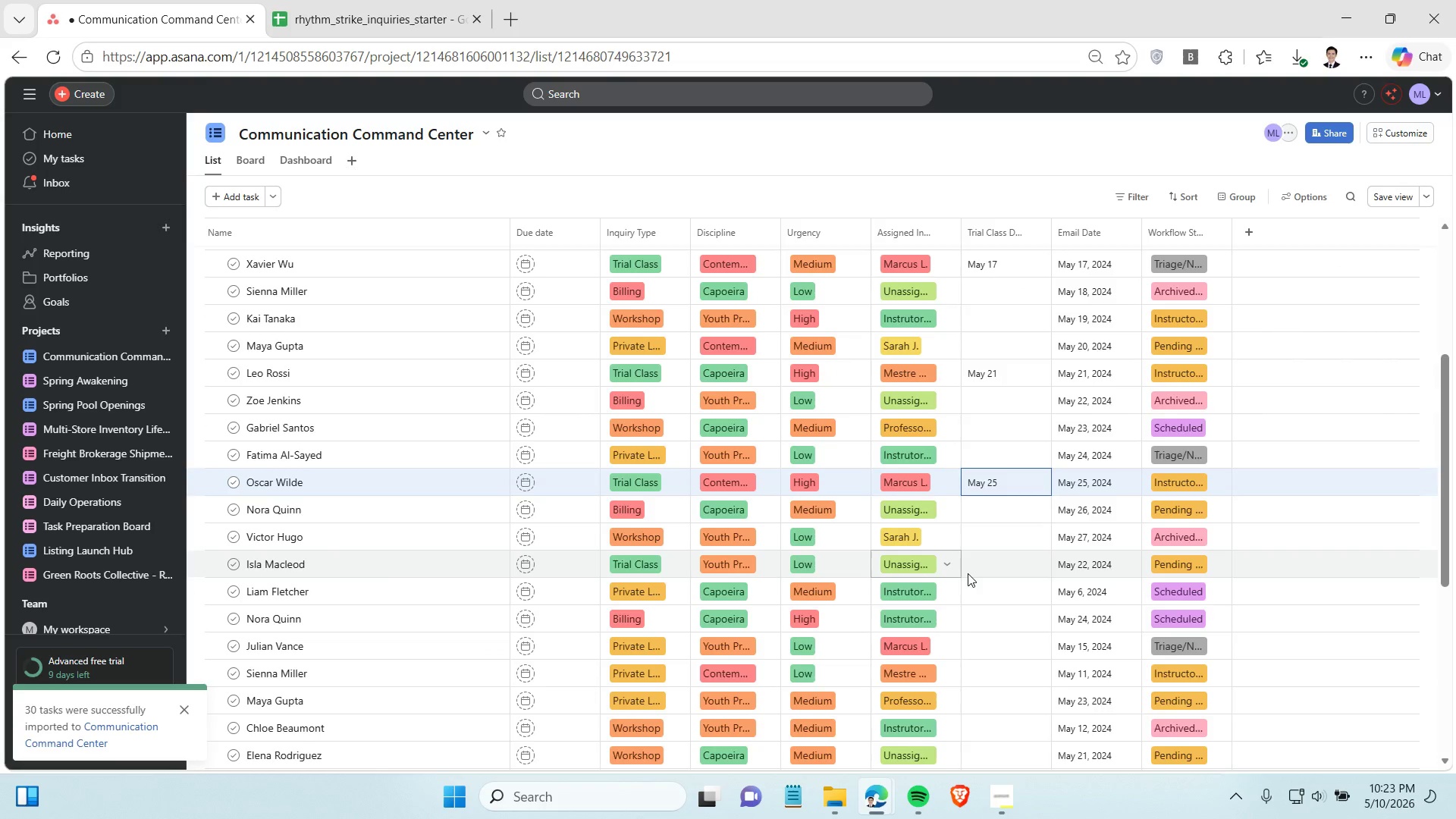 
left_click([1006, 569])
 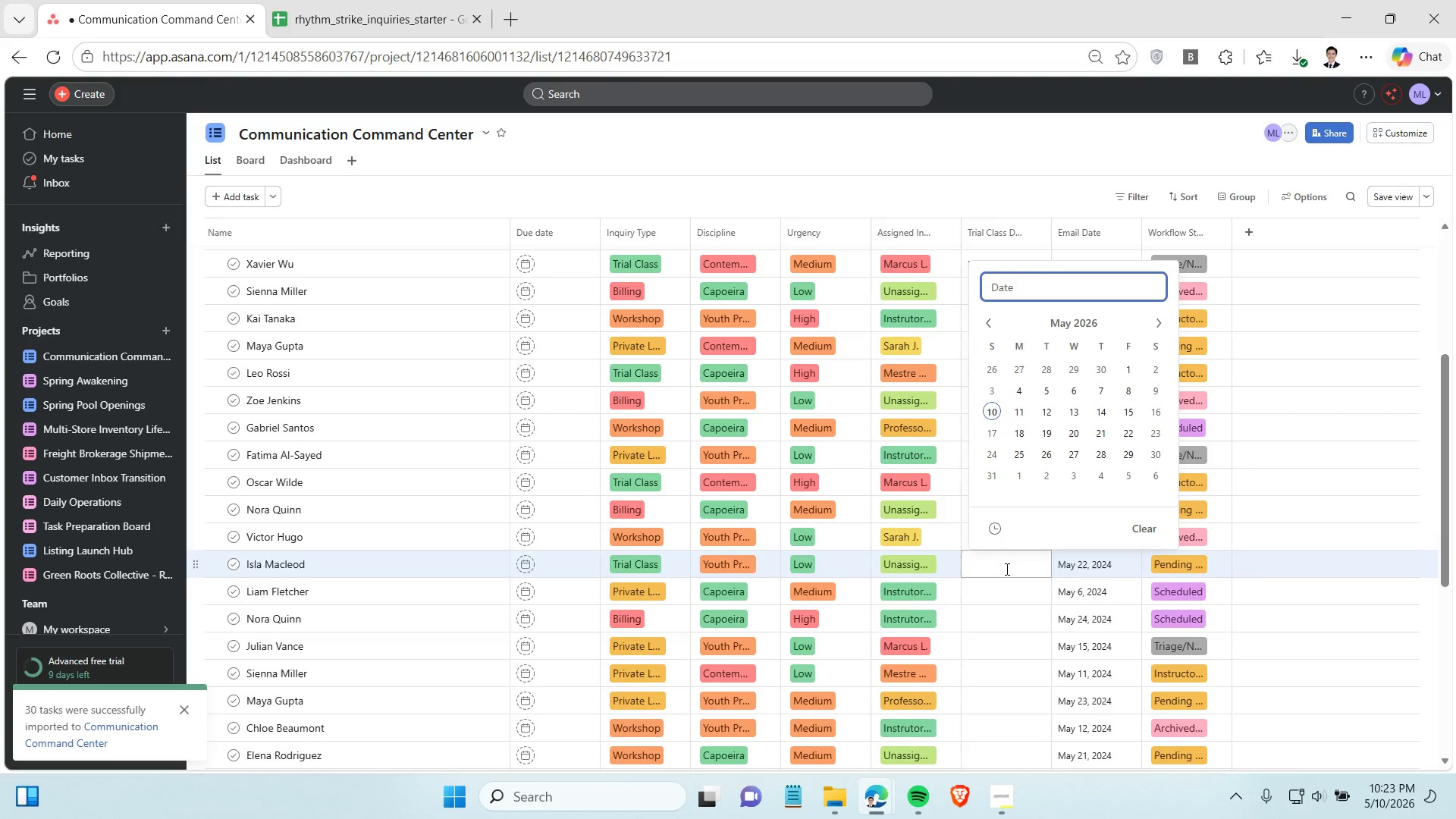 
hold_key(key=ControlLeft, duration=1.5)
 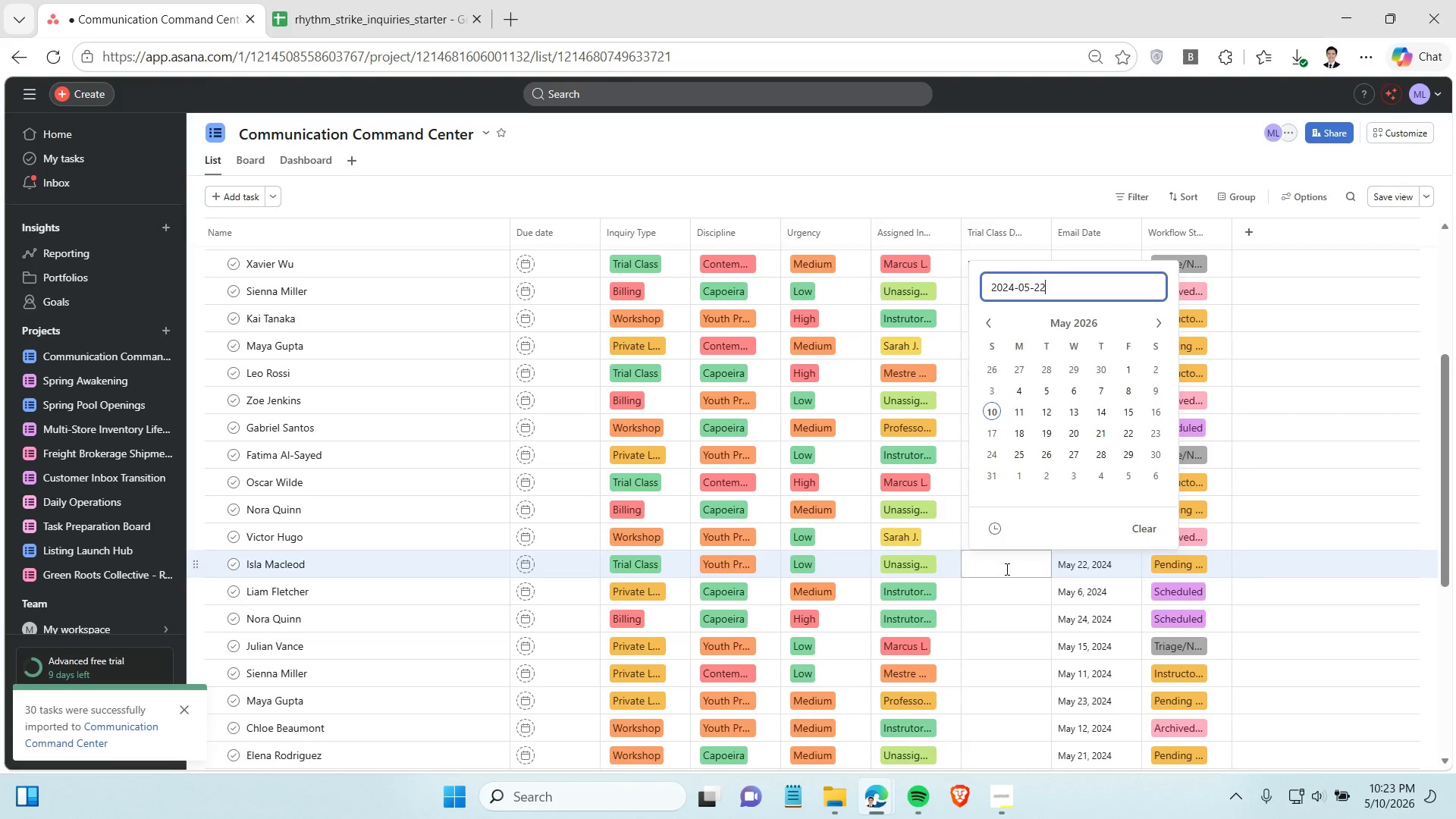 
key(Control+V)
 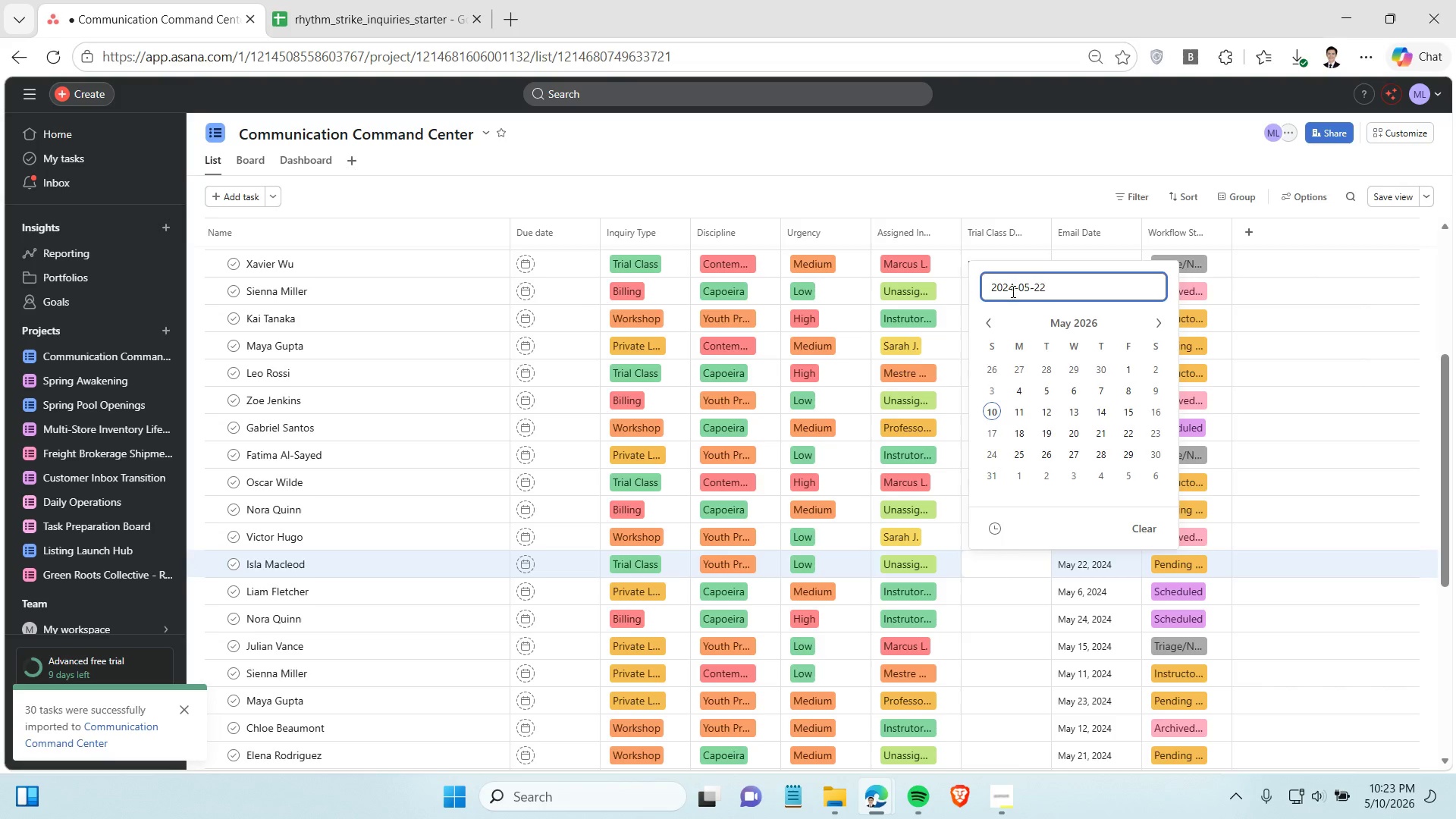 
left_click([1012, 291])
 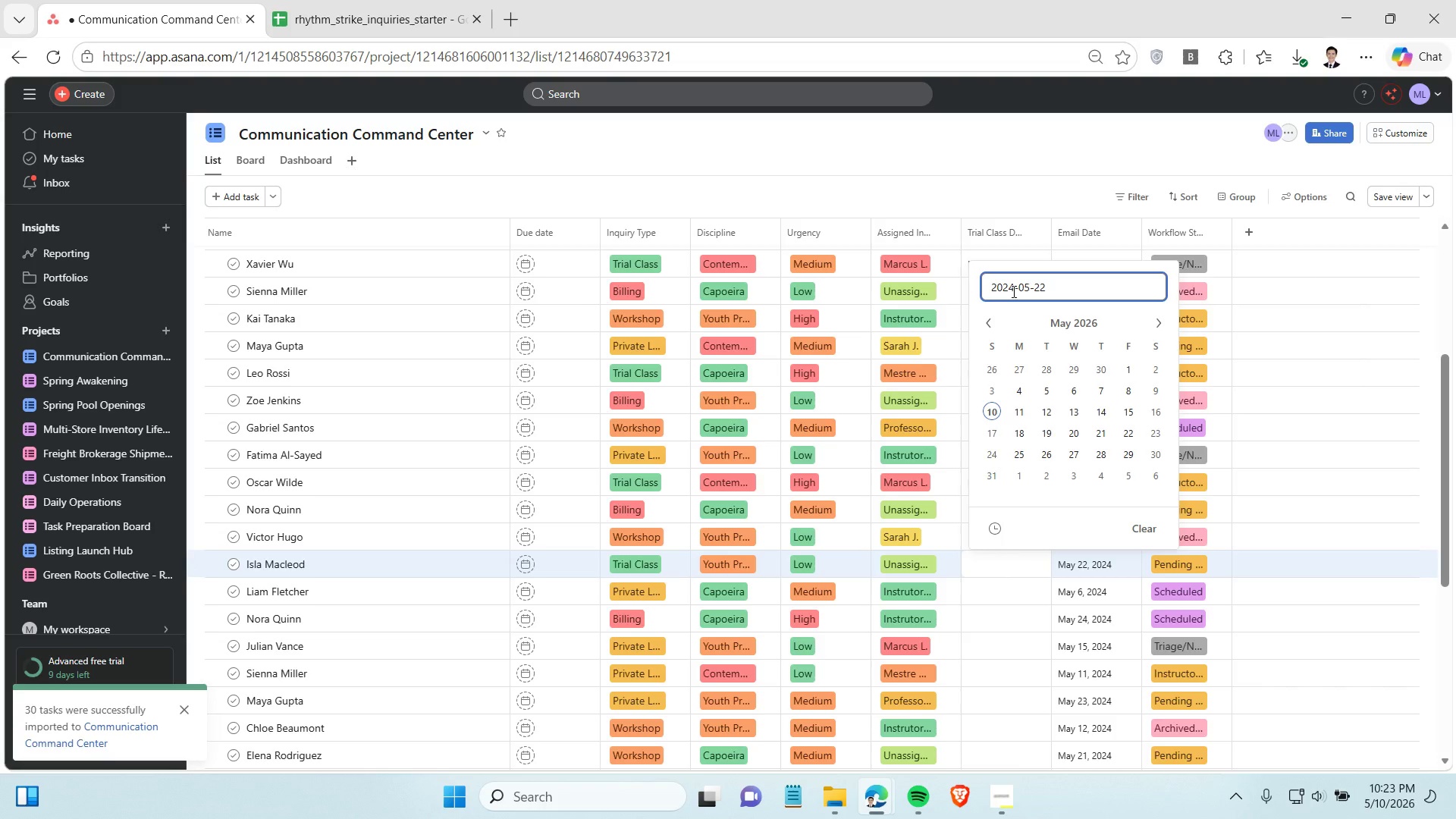 
key(Backspace)
 